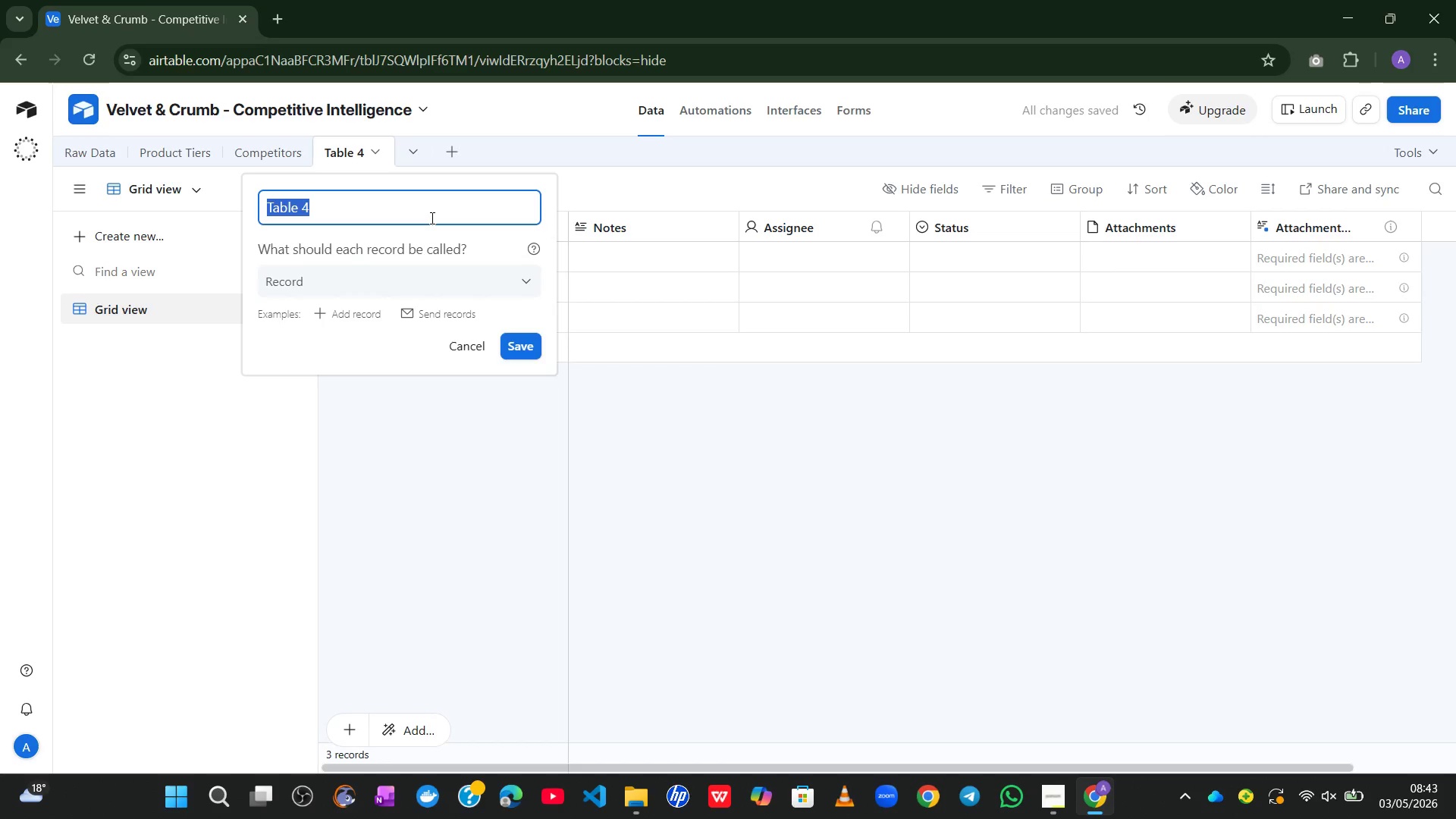 
hold_key(key=CapsLock, duration=0.38)
 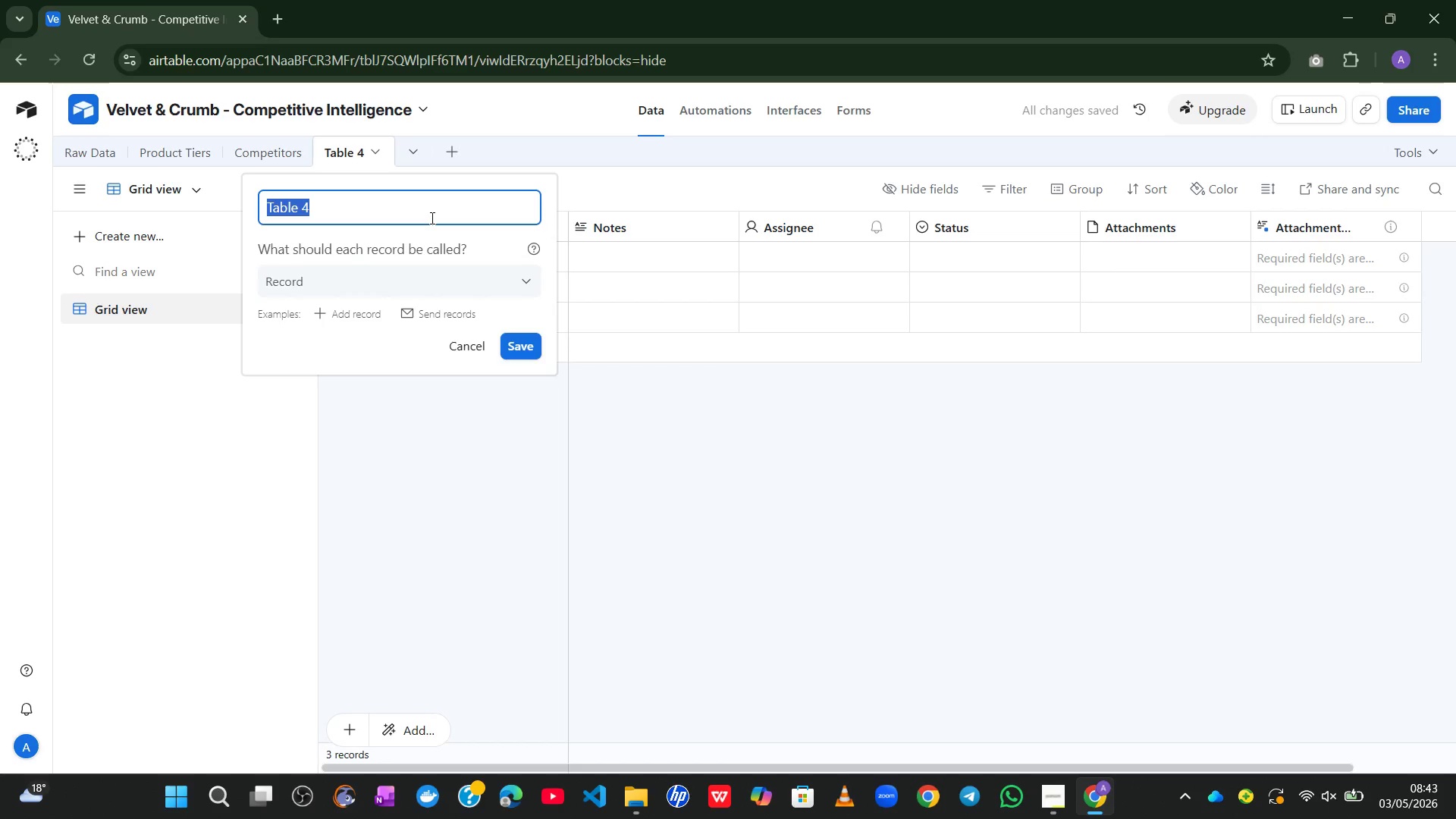 
type(Regional Market Segments)
 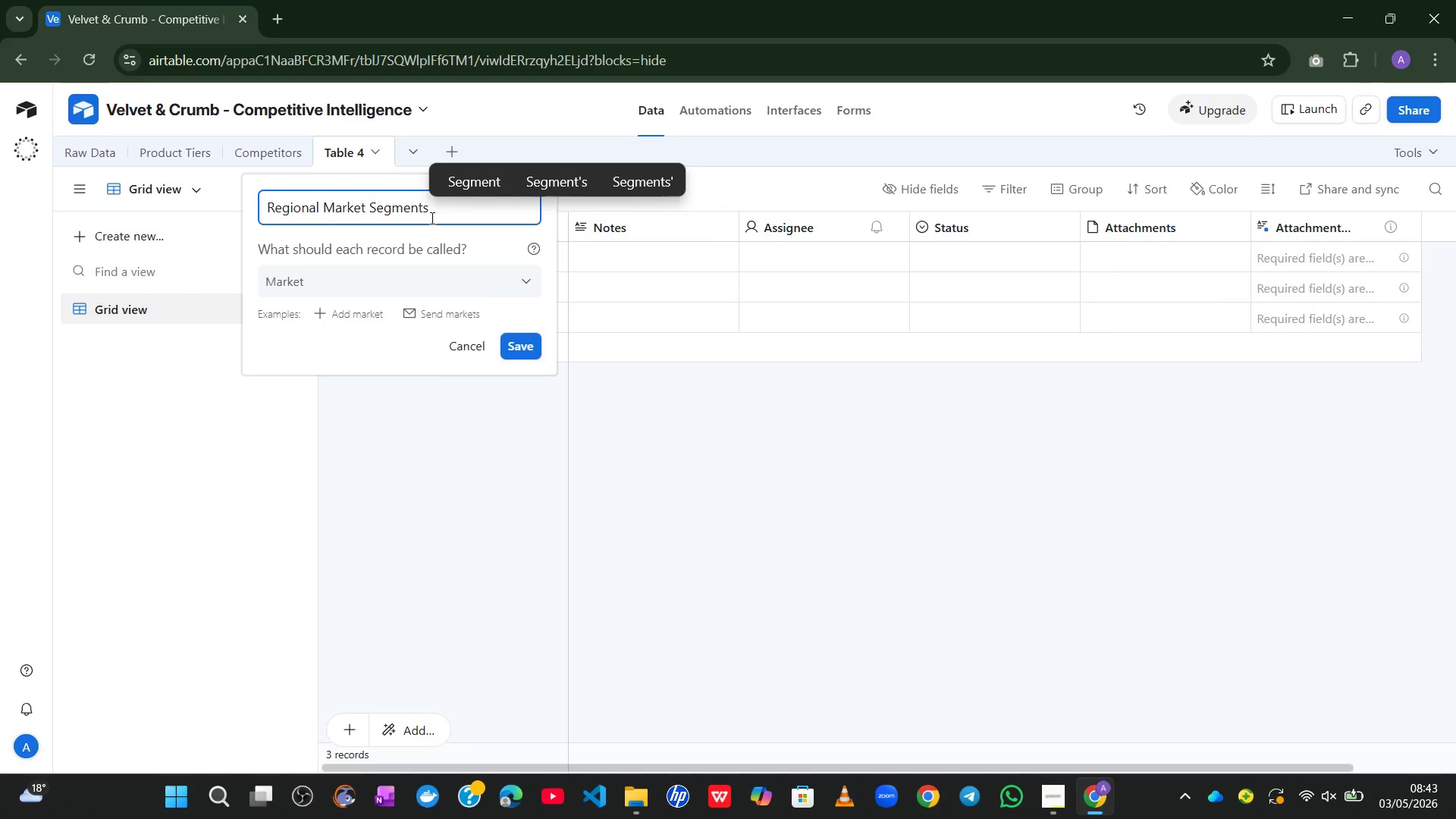 
key(Enter)
 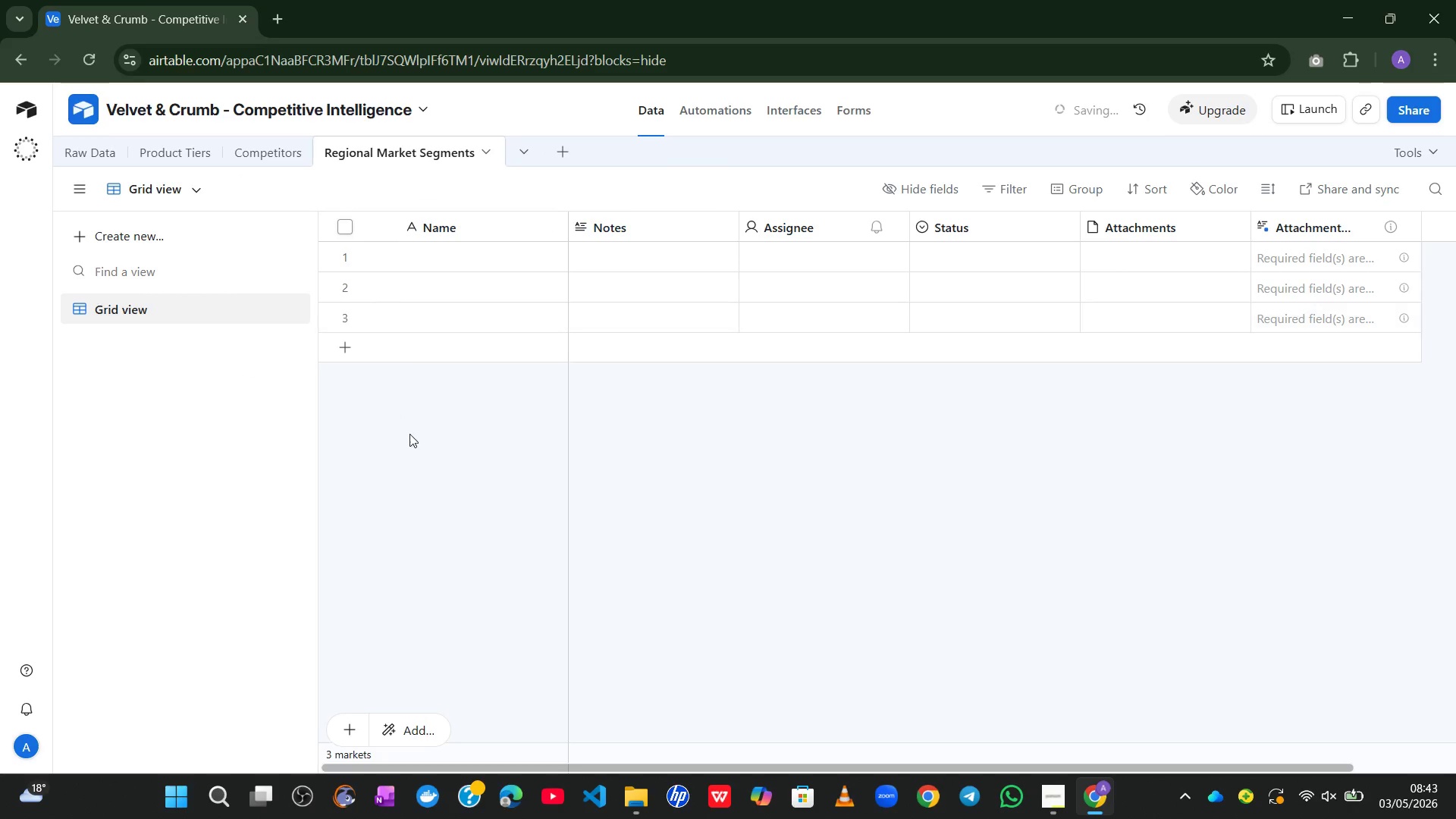 
left_click([419, 446])
 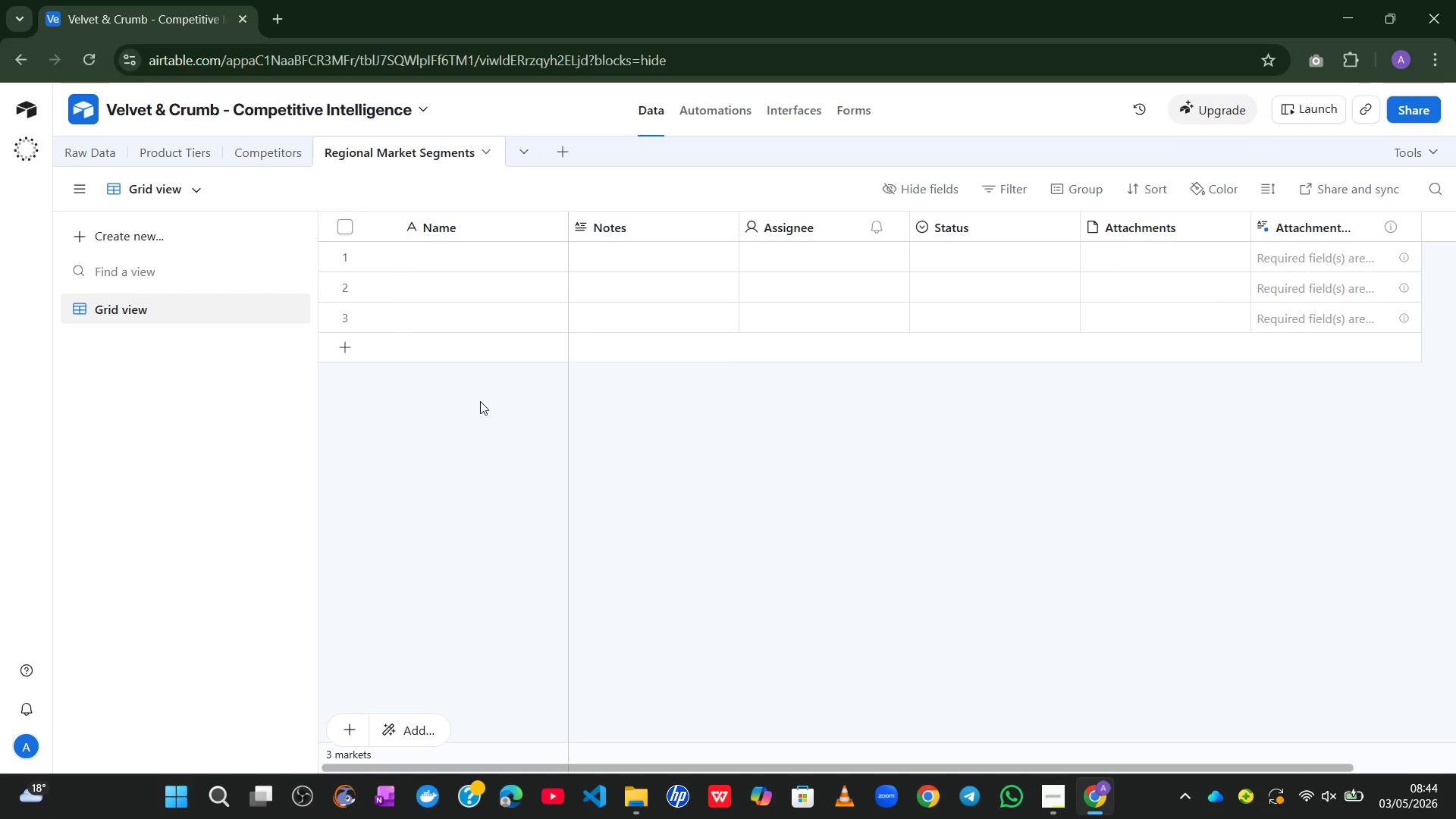 
wait(29.99)
 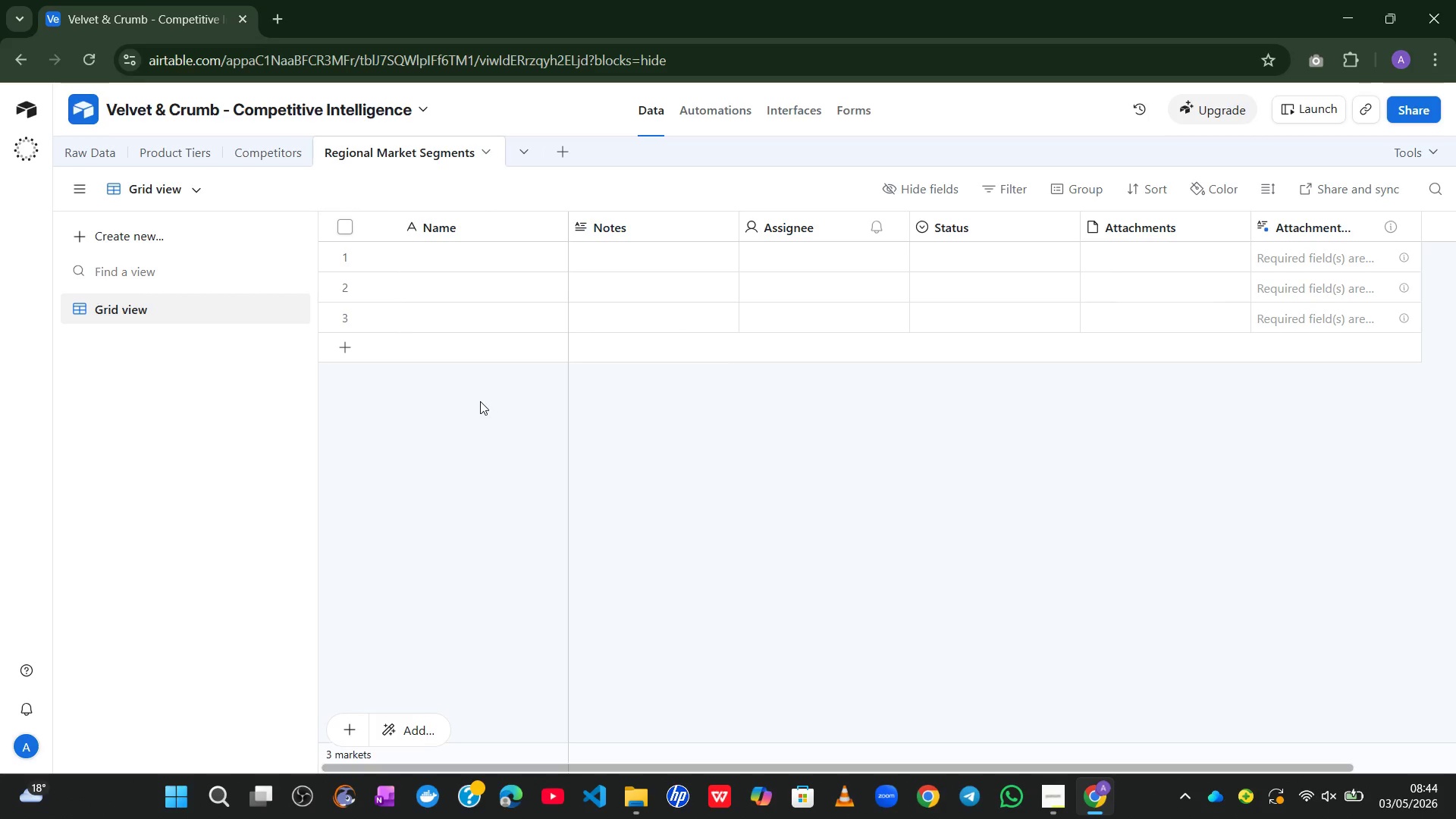 
left_click([173, 162])
 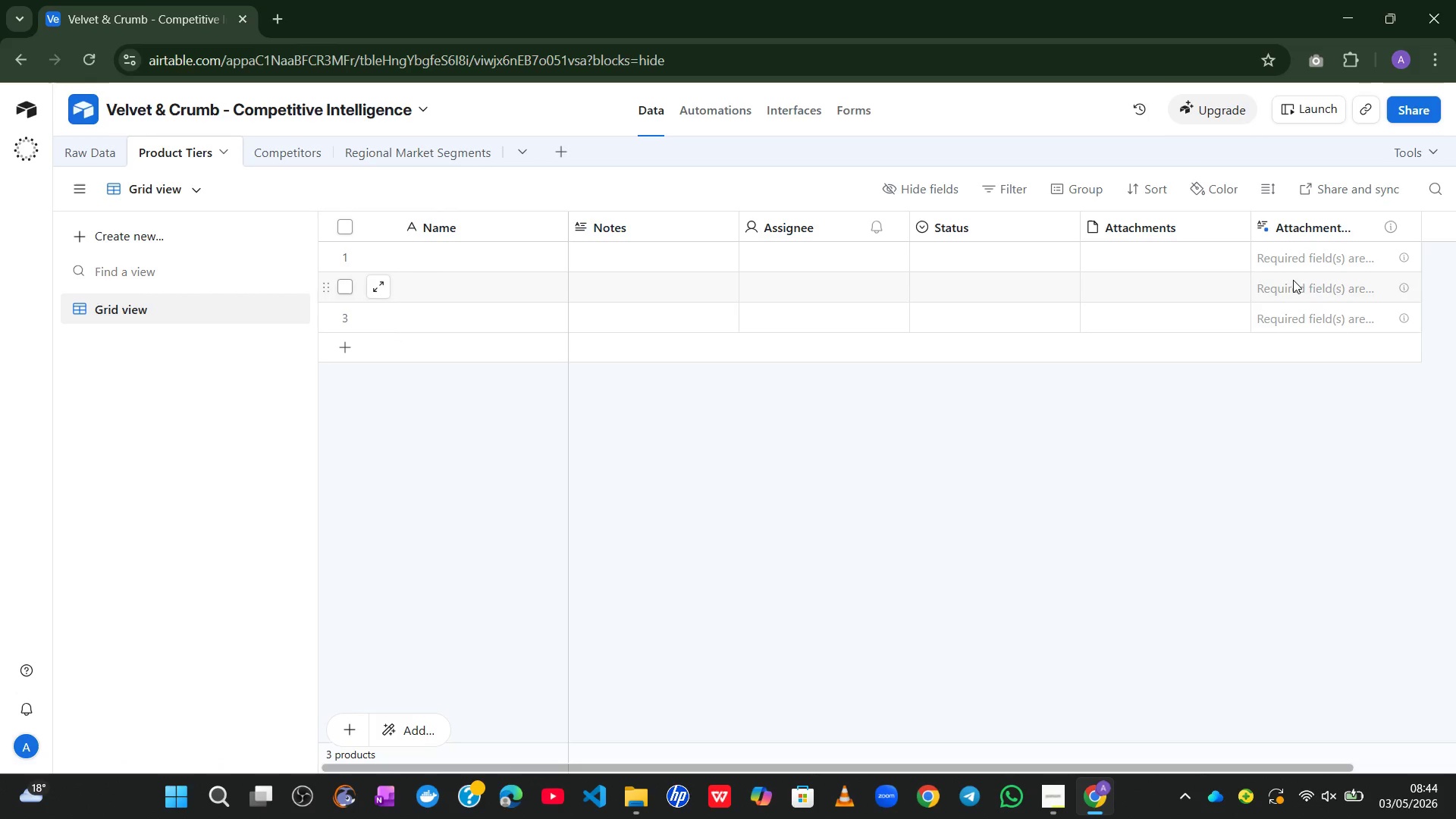 
right_click([1349, 262])
 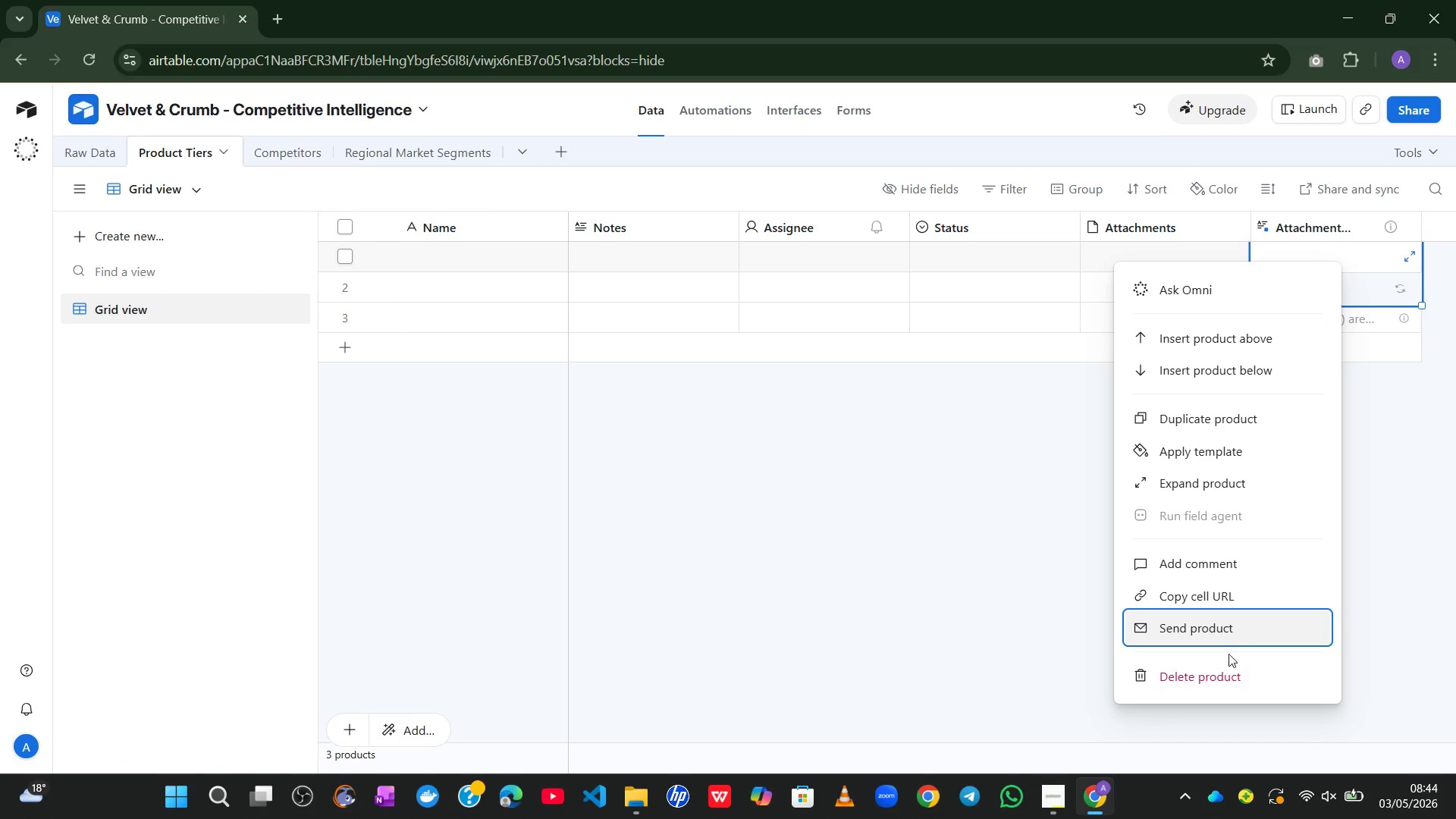 
left_click([1222, 674])
 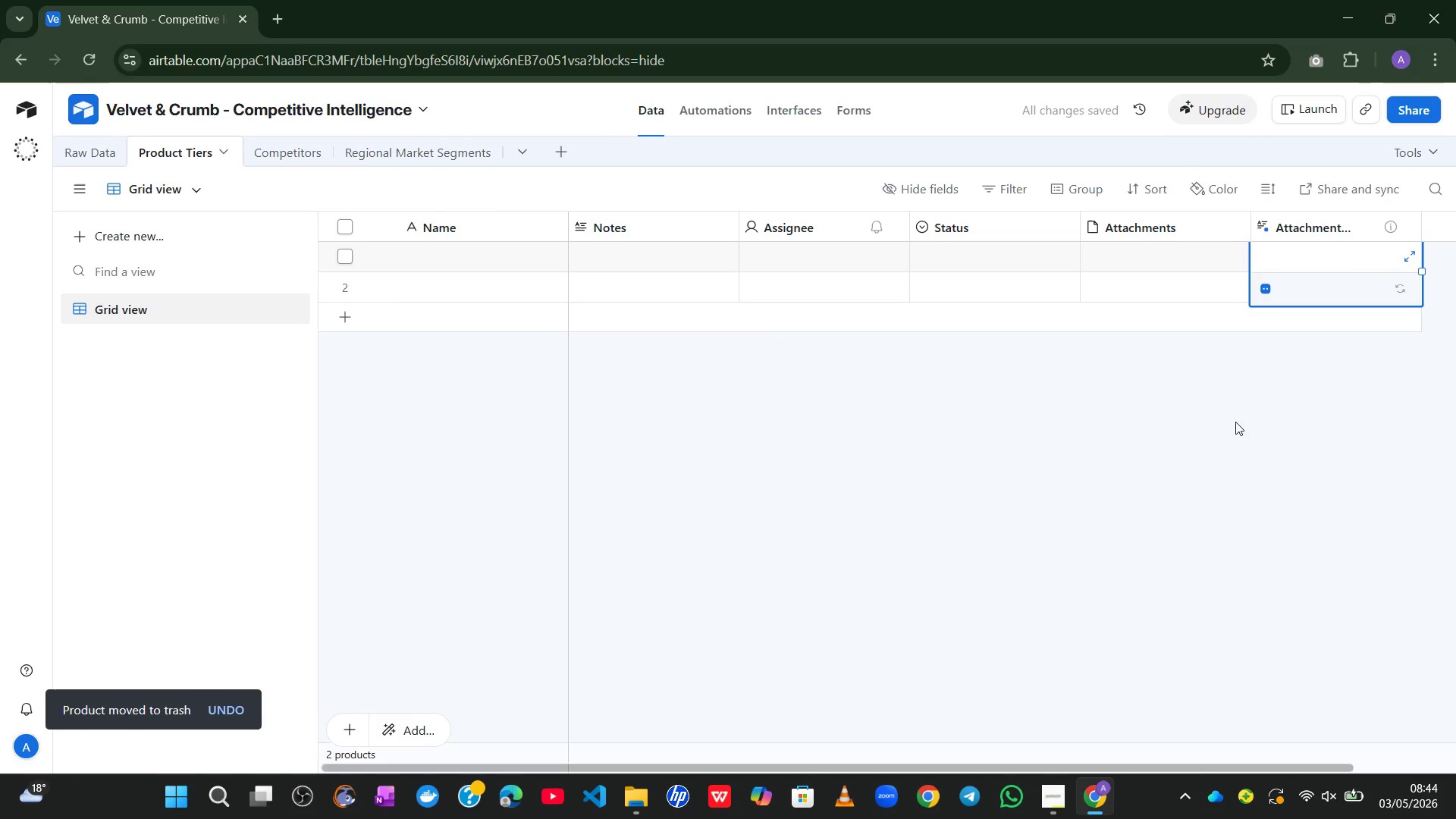 
mouse_move([1278, 225])
 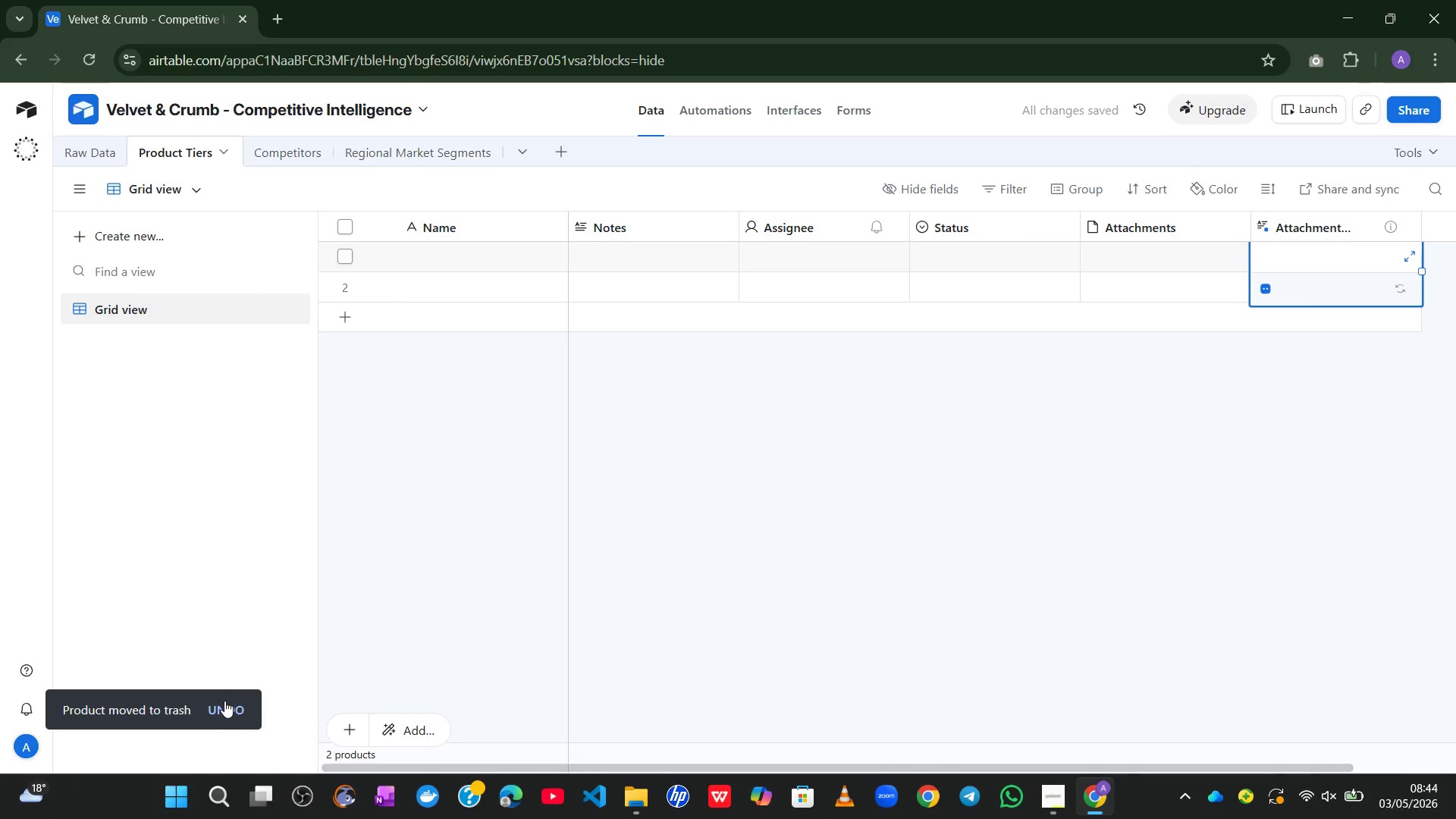 
left_click([224, 701])
 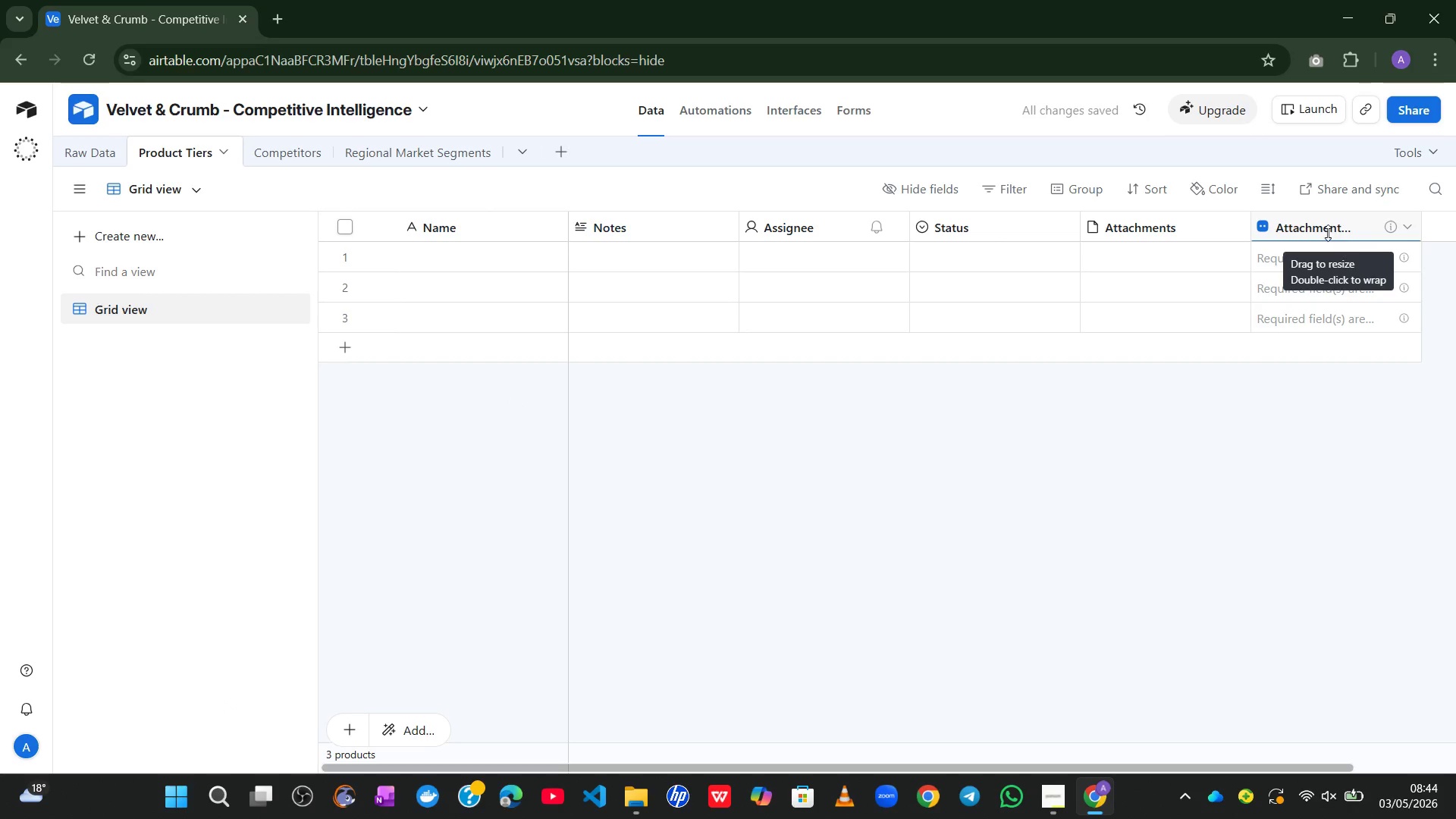 
right_click([1328, 233])
 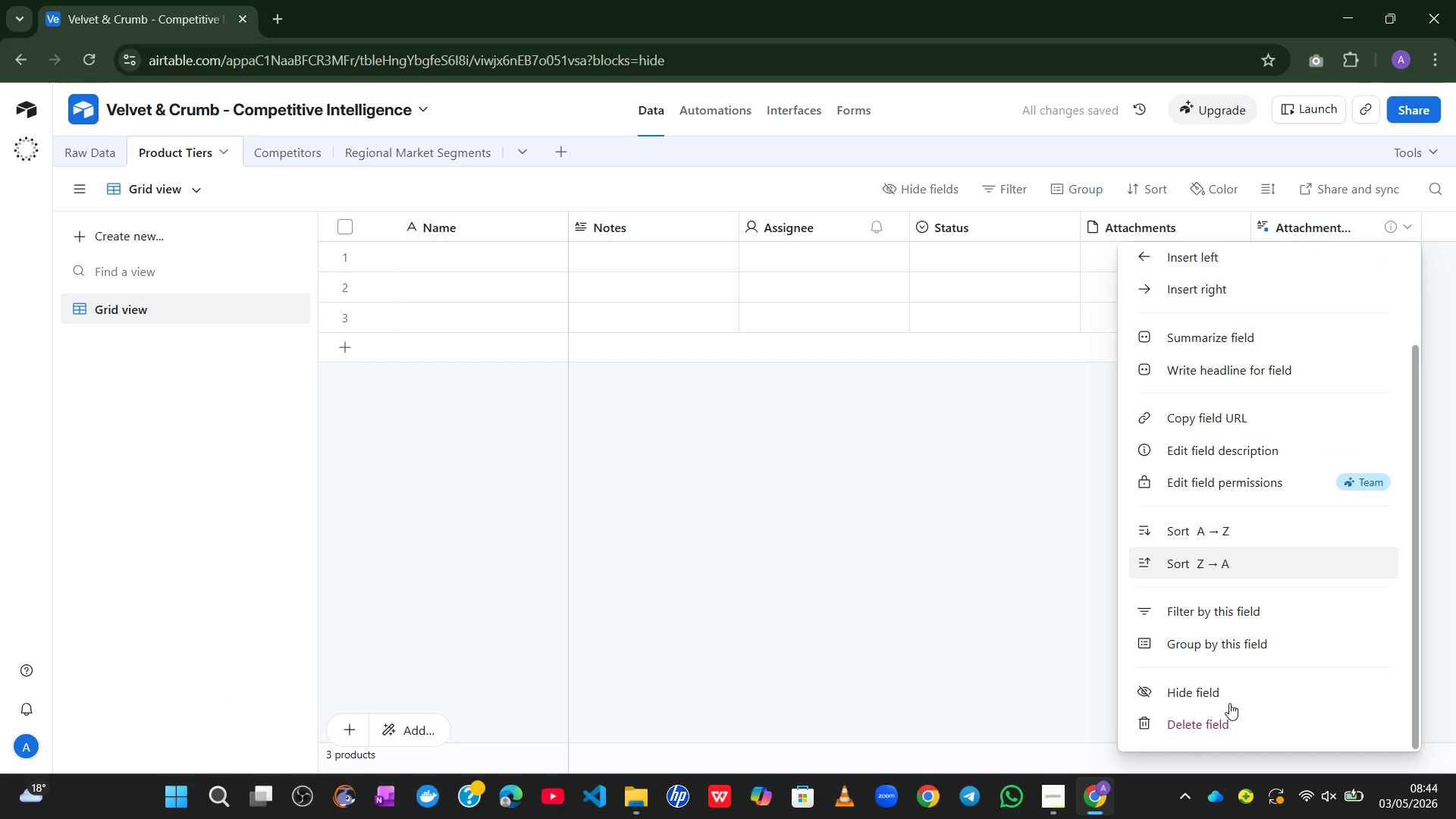 
left_click([1221, 714])
 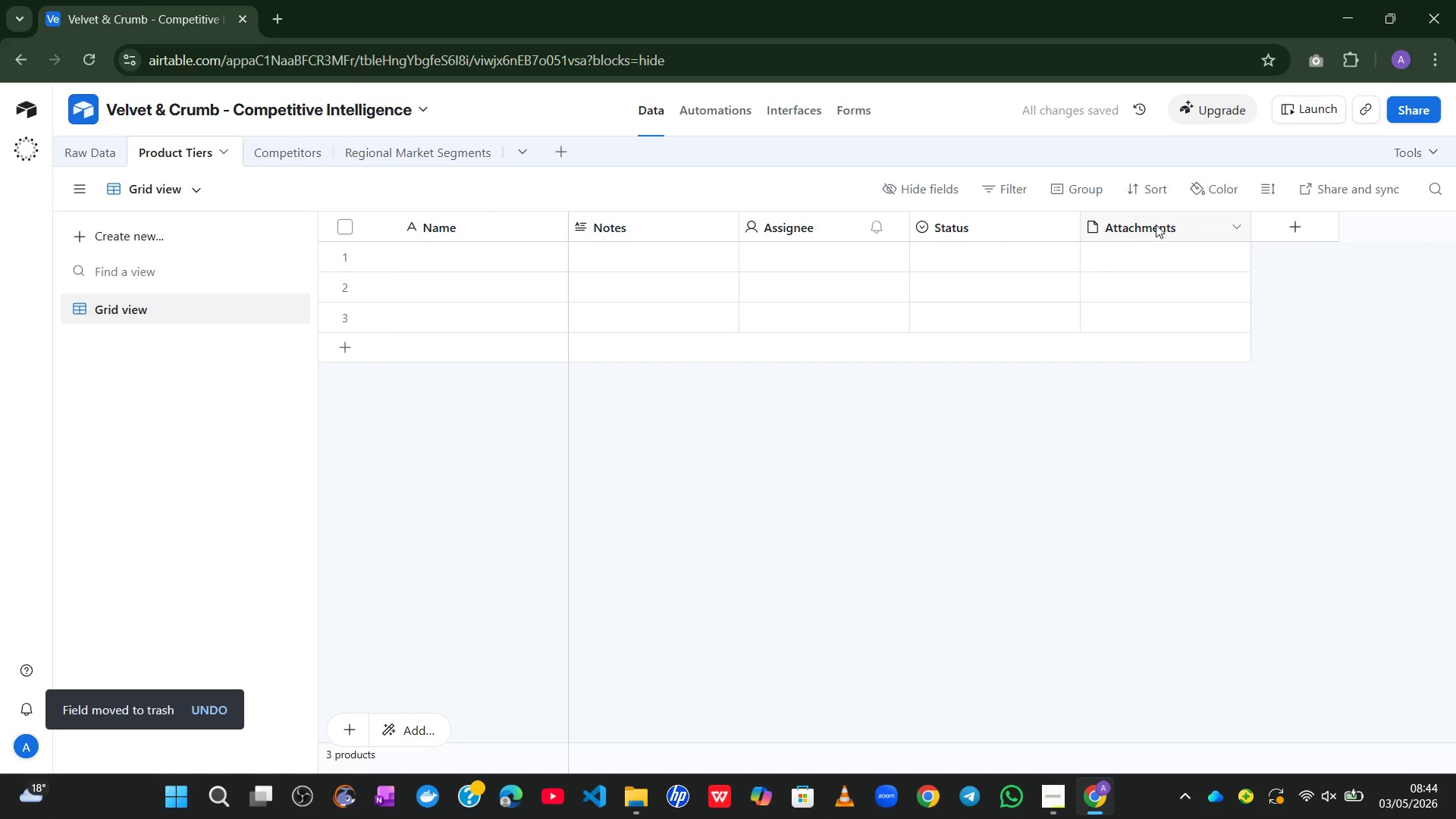 
right_click([1156, 224])
 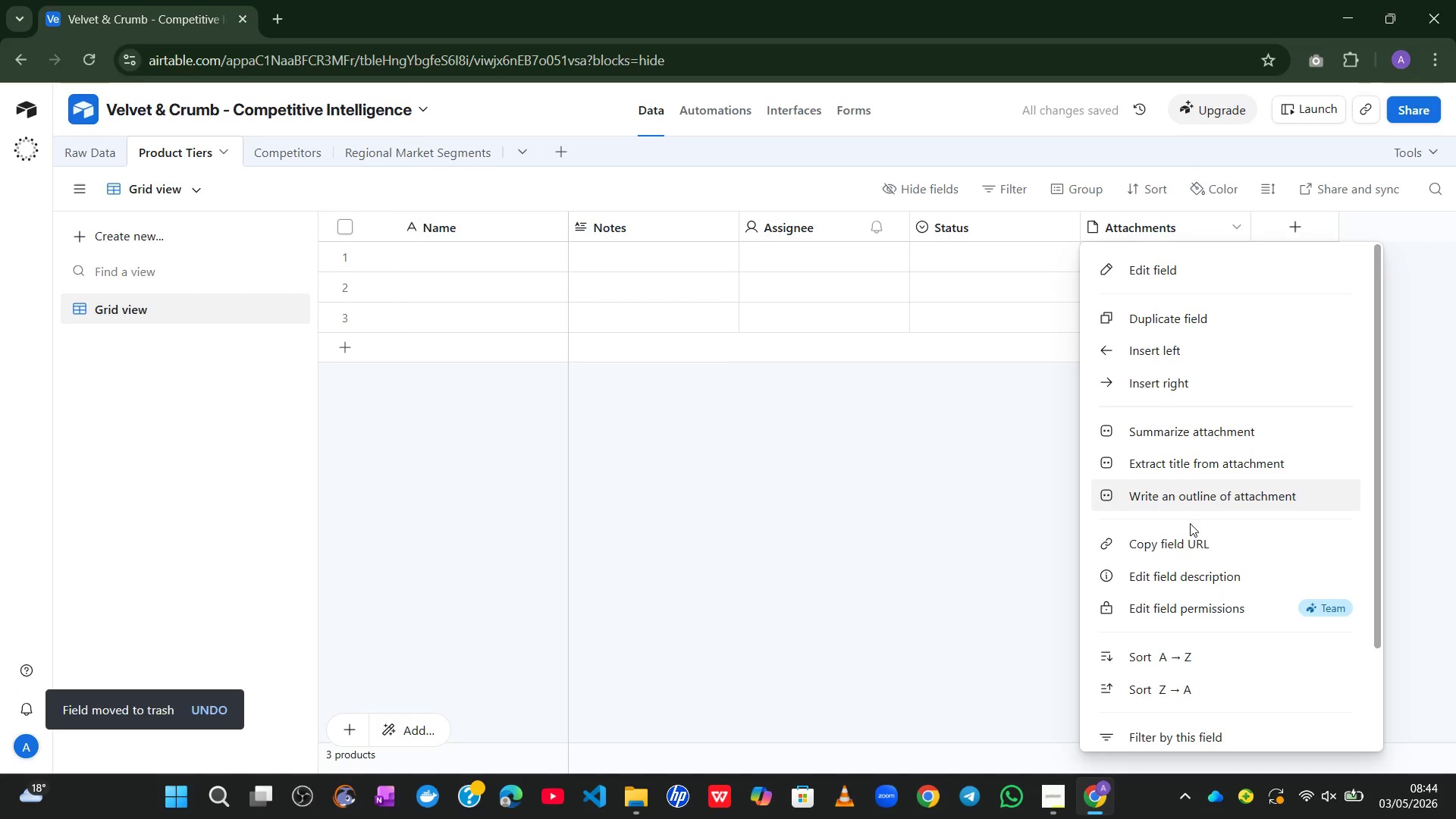 
left_click([1190, 523])
 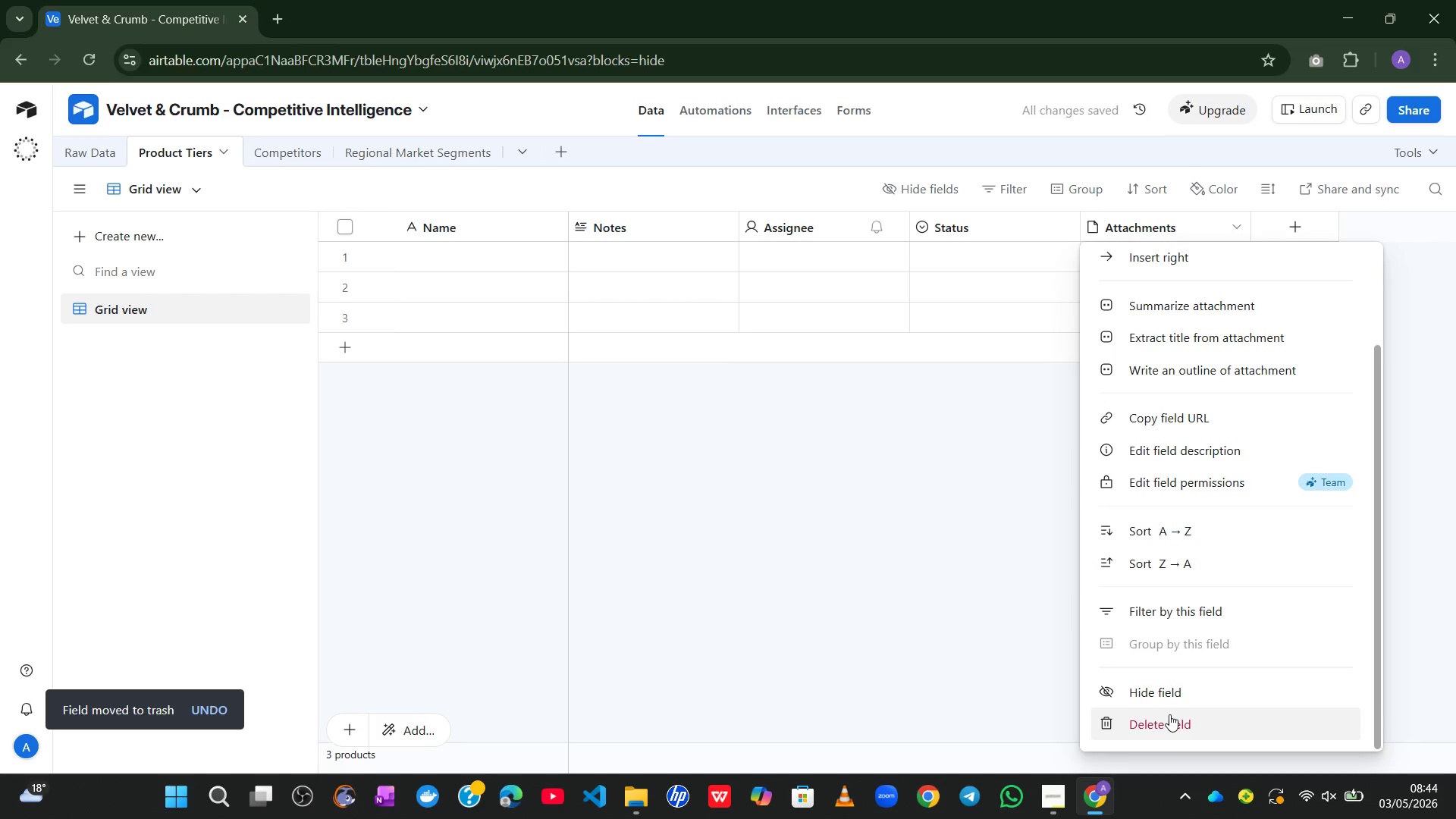 
left_click([1167, 717])
 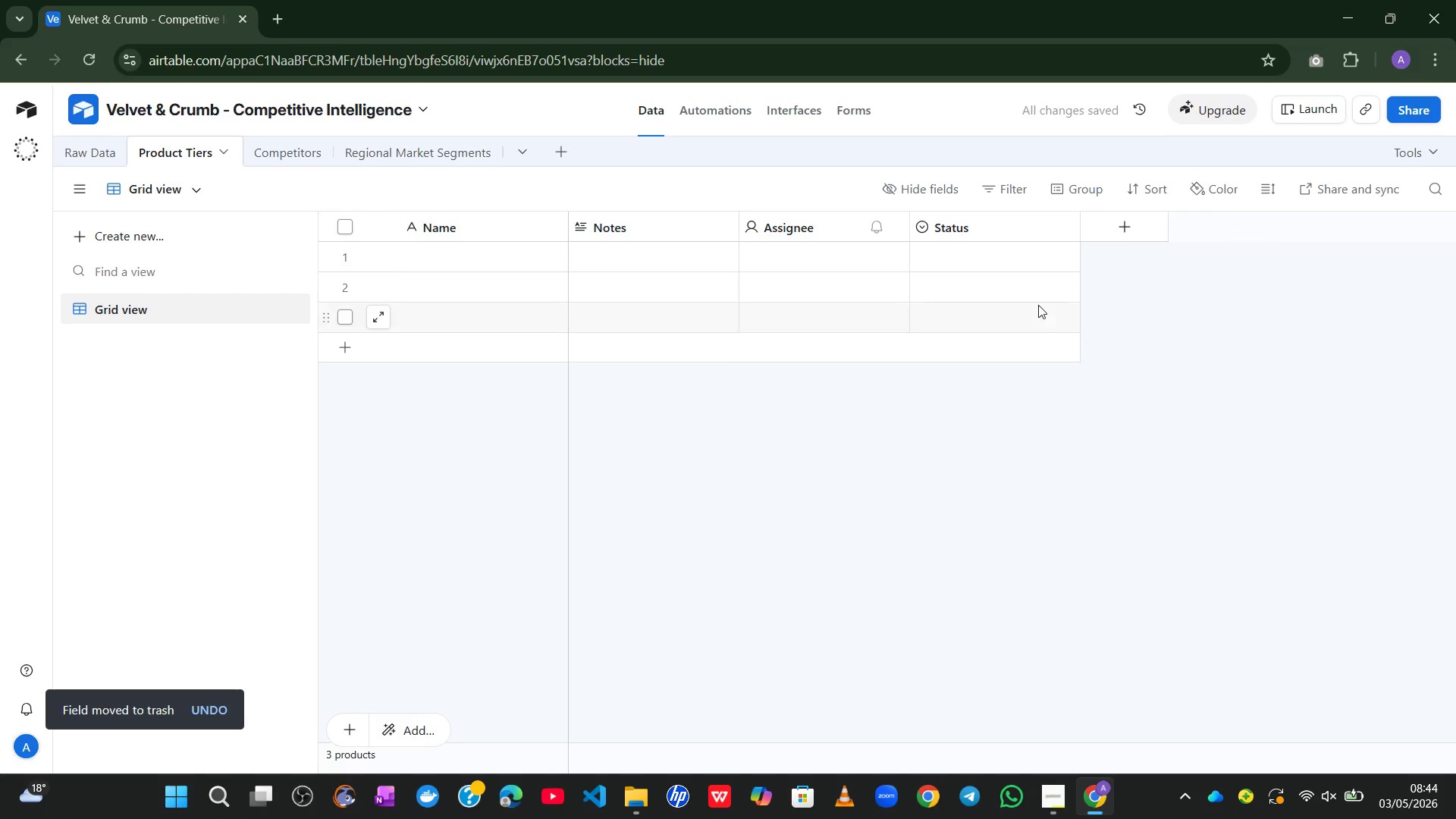 
right_click([1021, 228])
 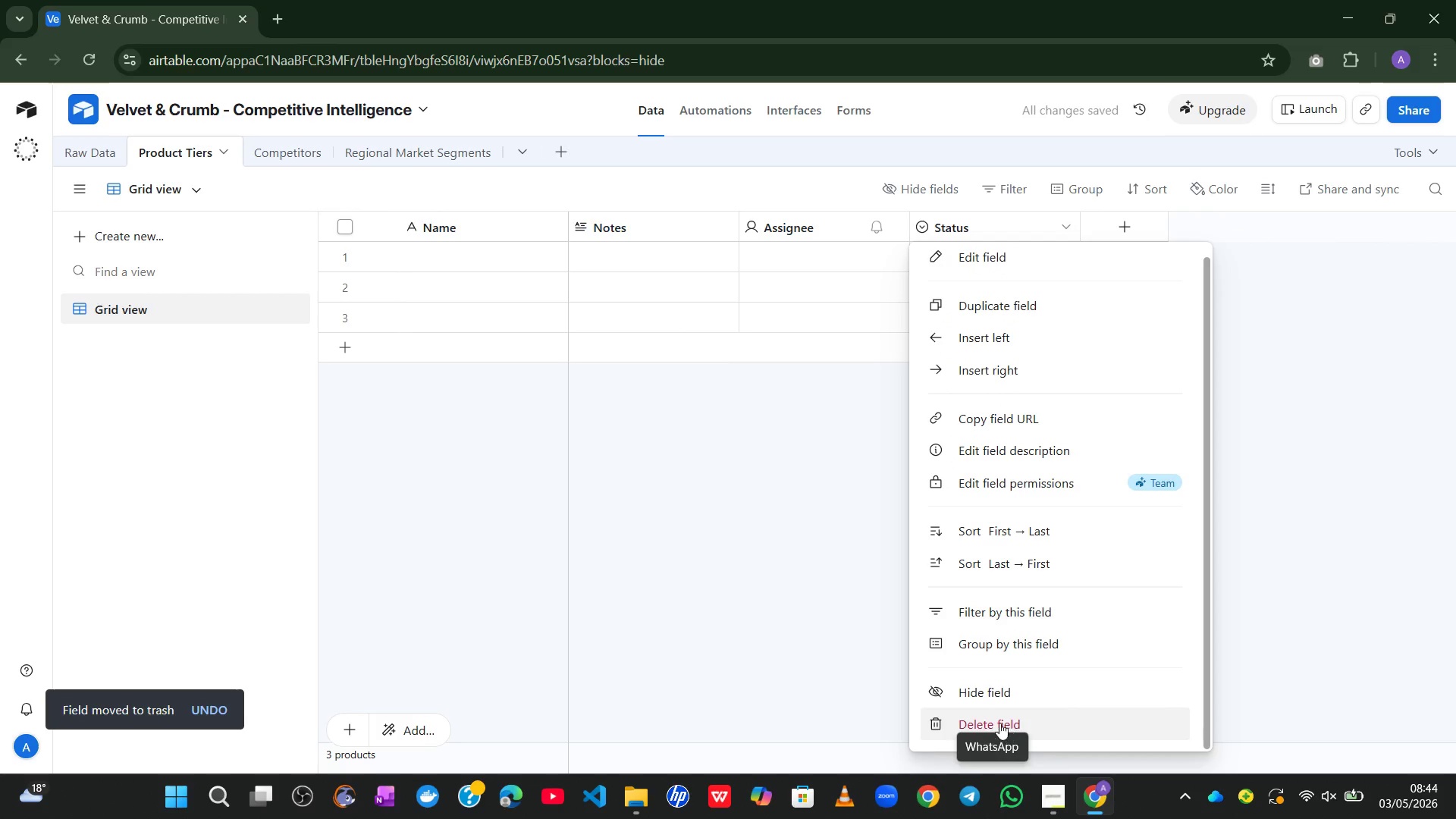 
left_click([962, 717])
 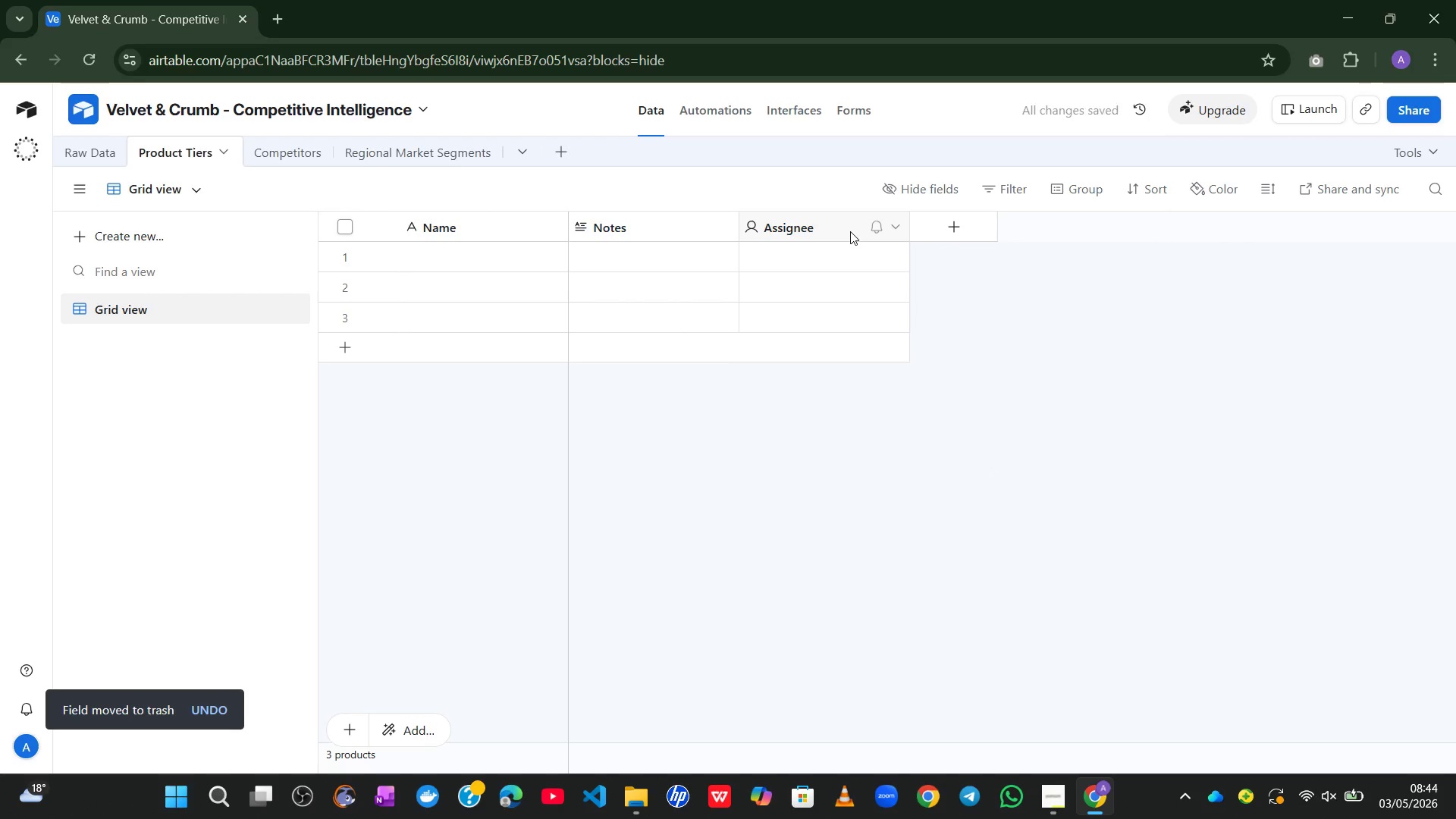 
right_click([850, 231])
 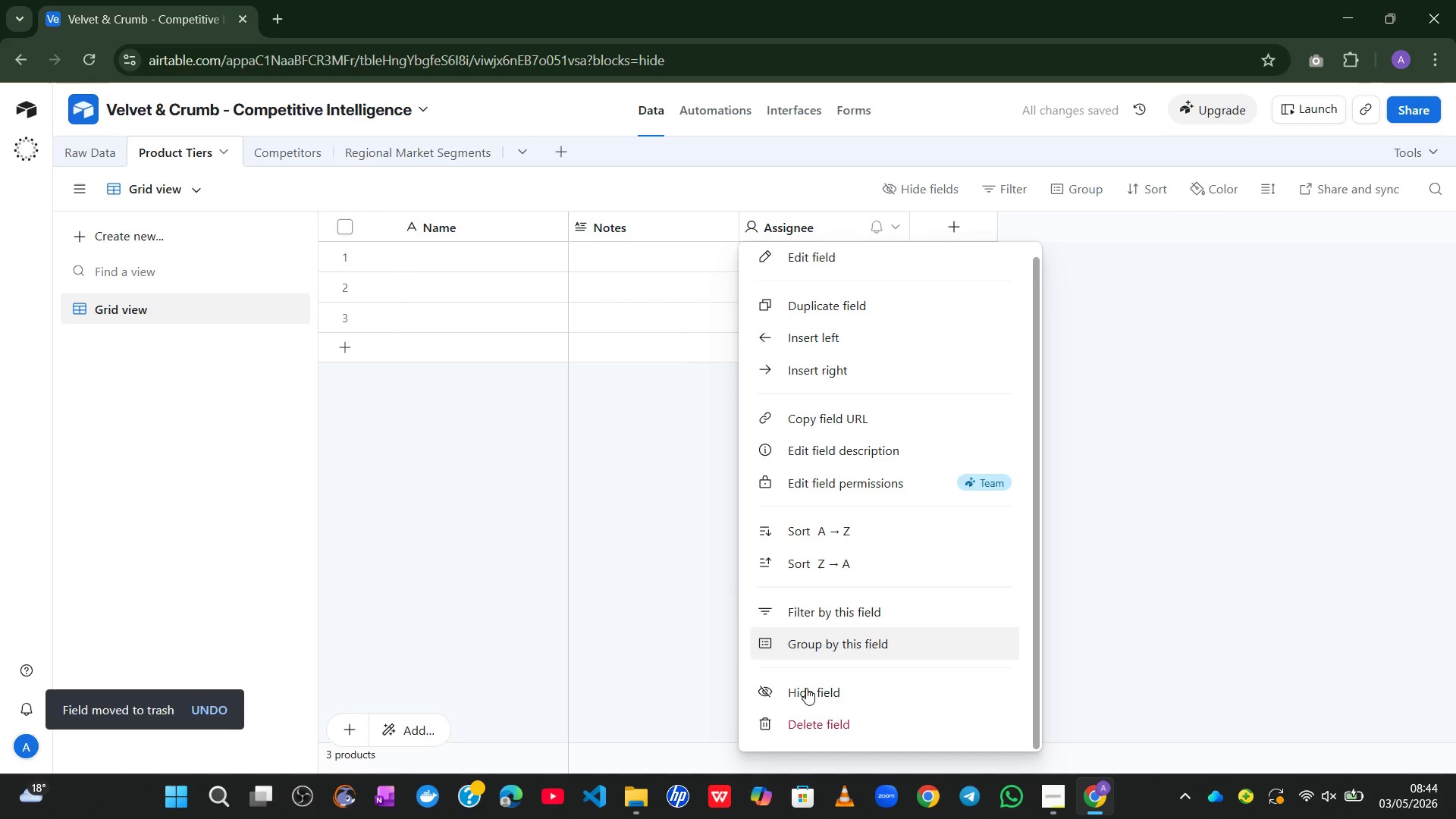 
left_click([795, 717])
 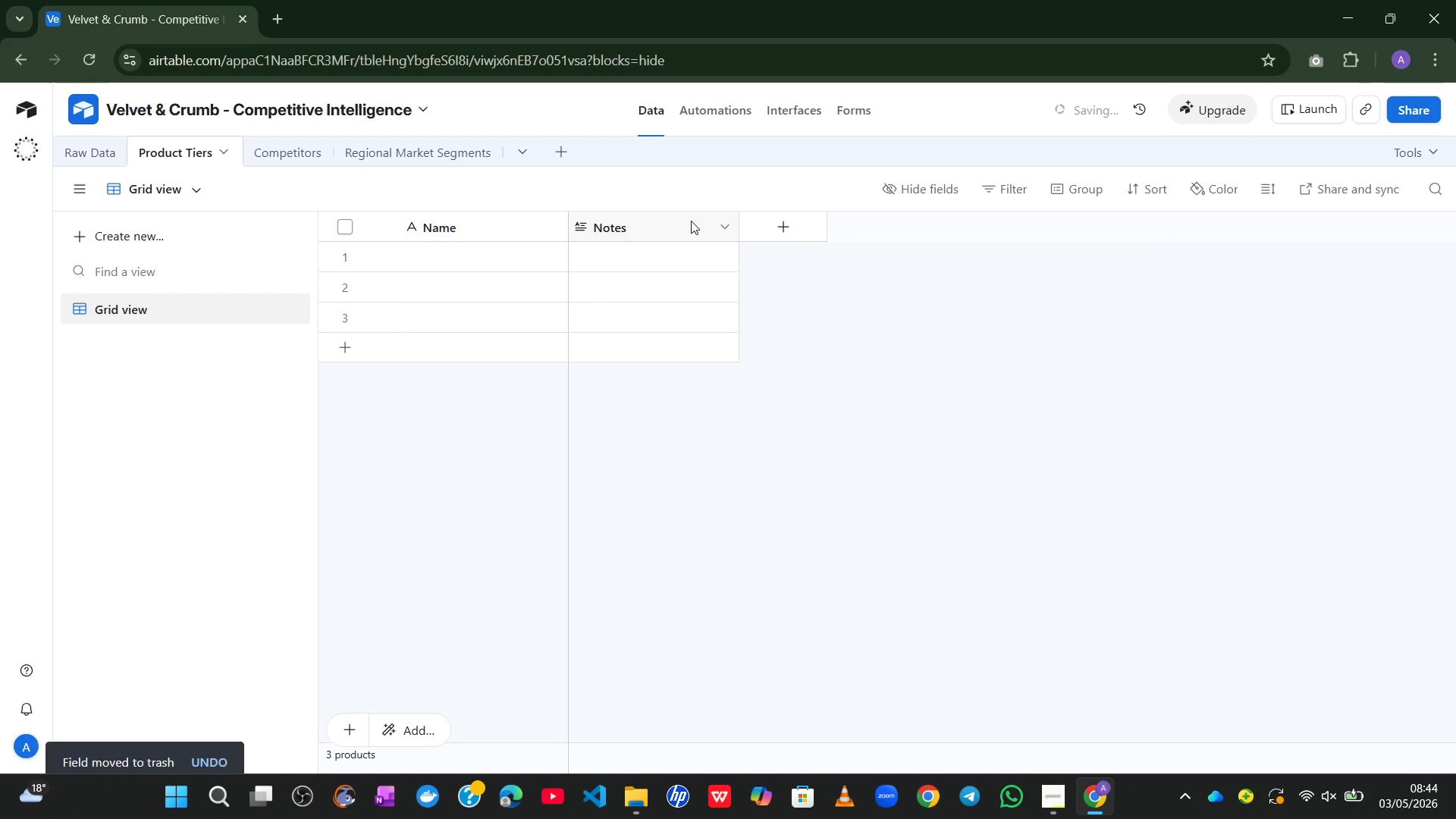 
right_click([689, 221])
 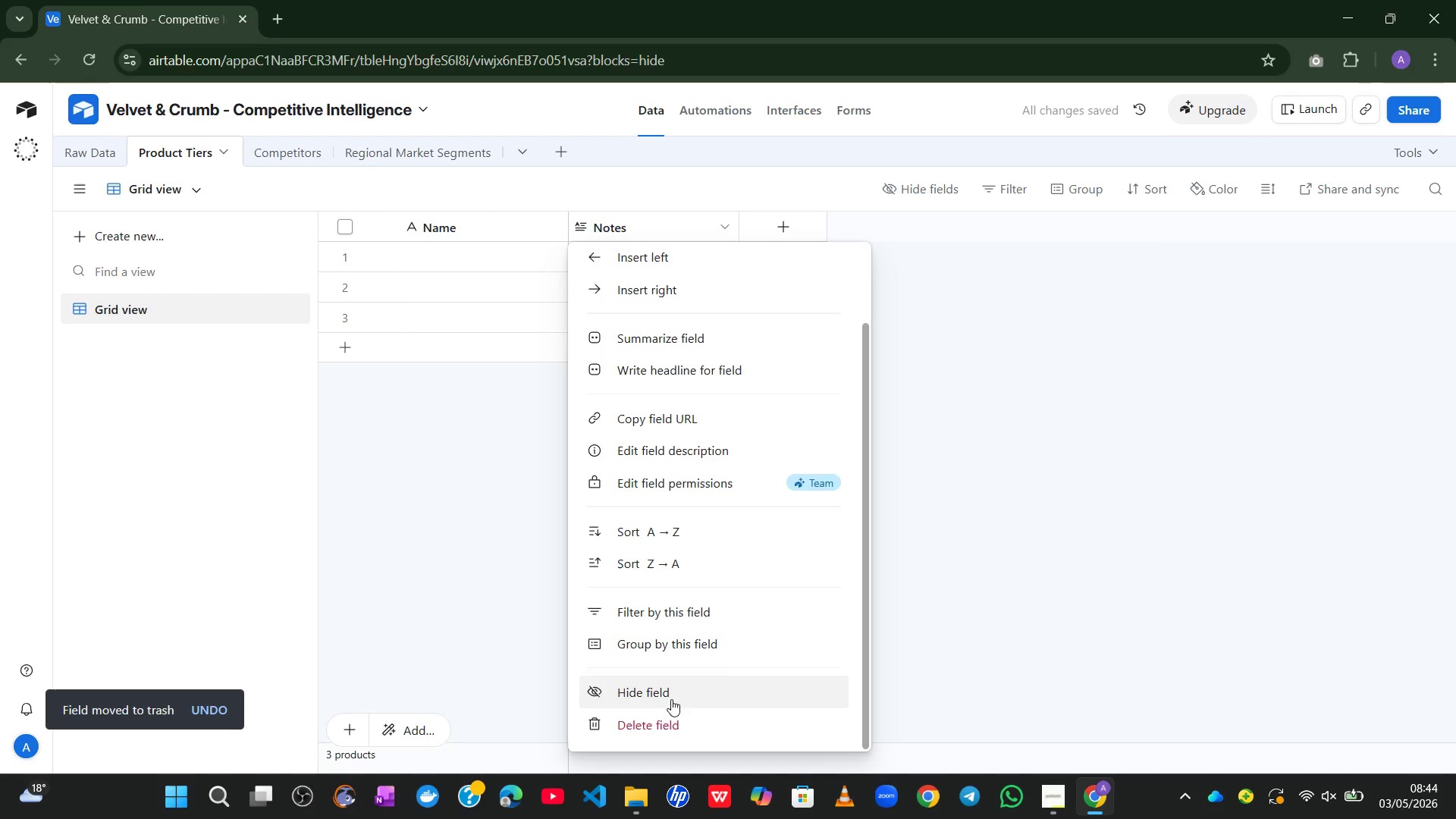 
left_click([662, 717])
 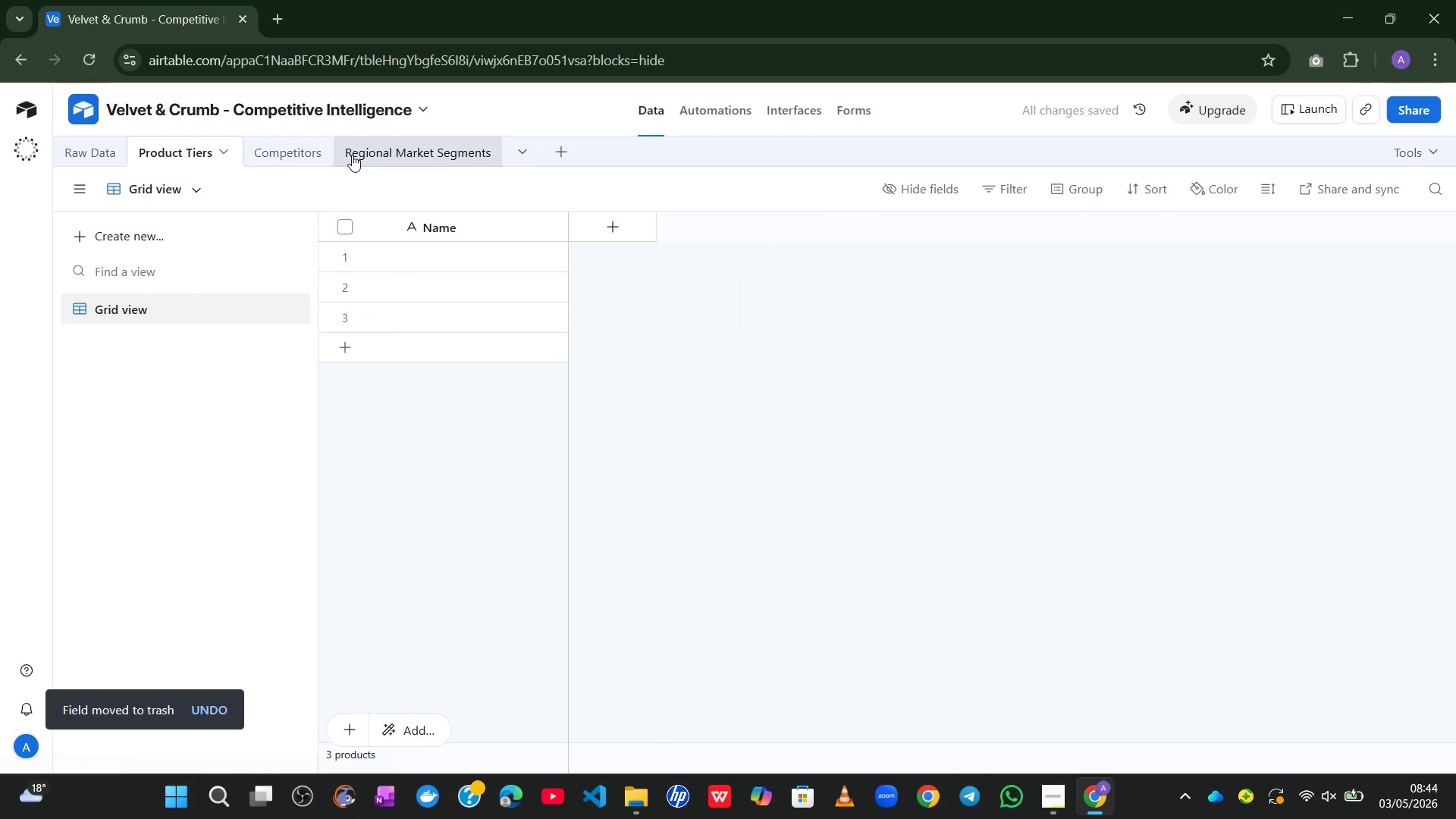 
left_click([275, 147])
 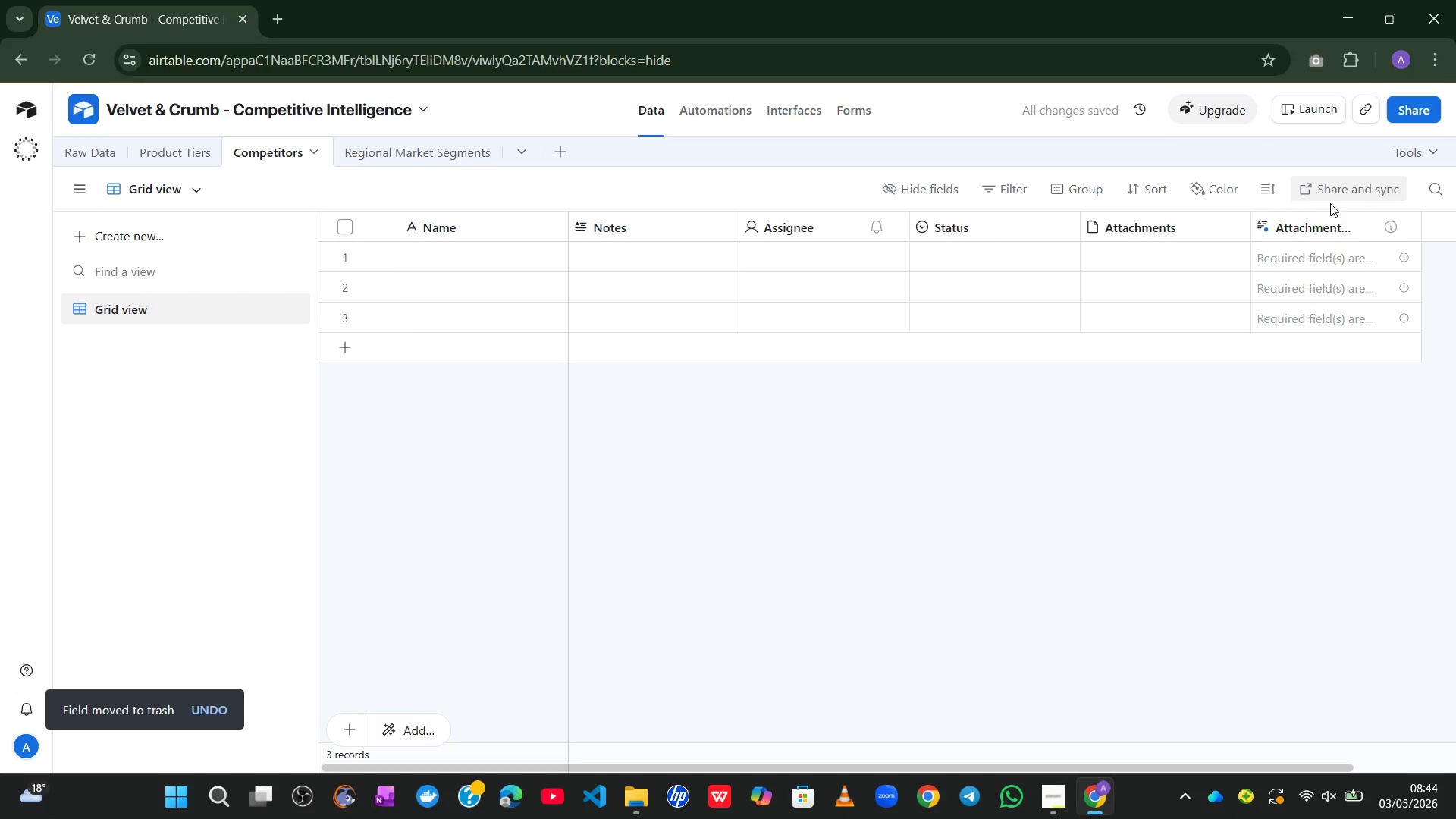 
right_click([1303, 236])
 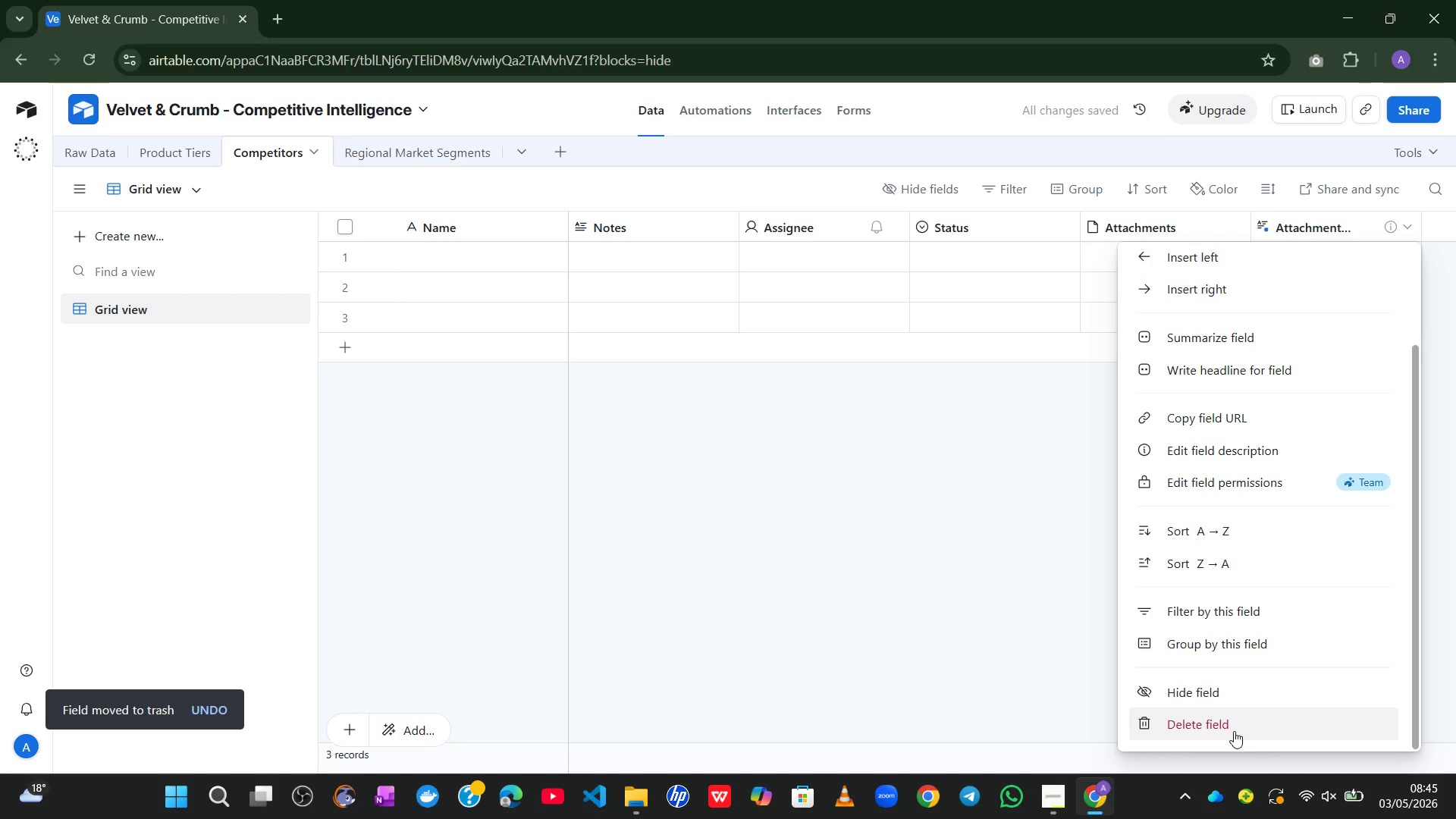 
left_click([1231, 733])
 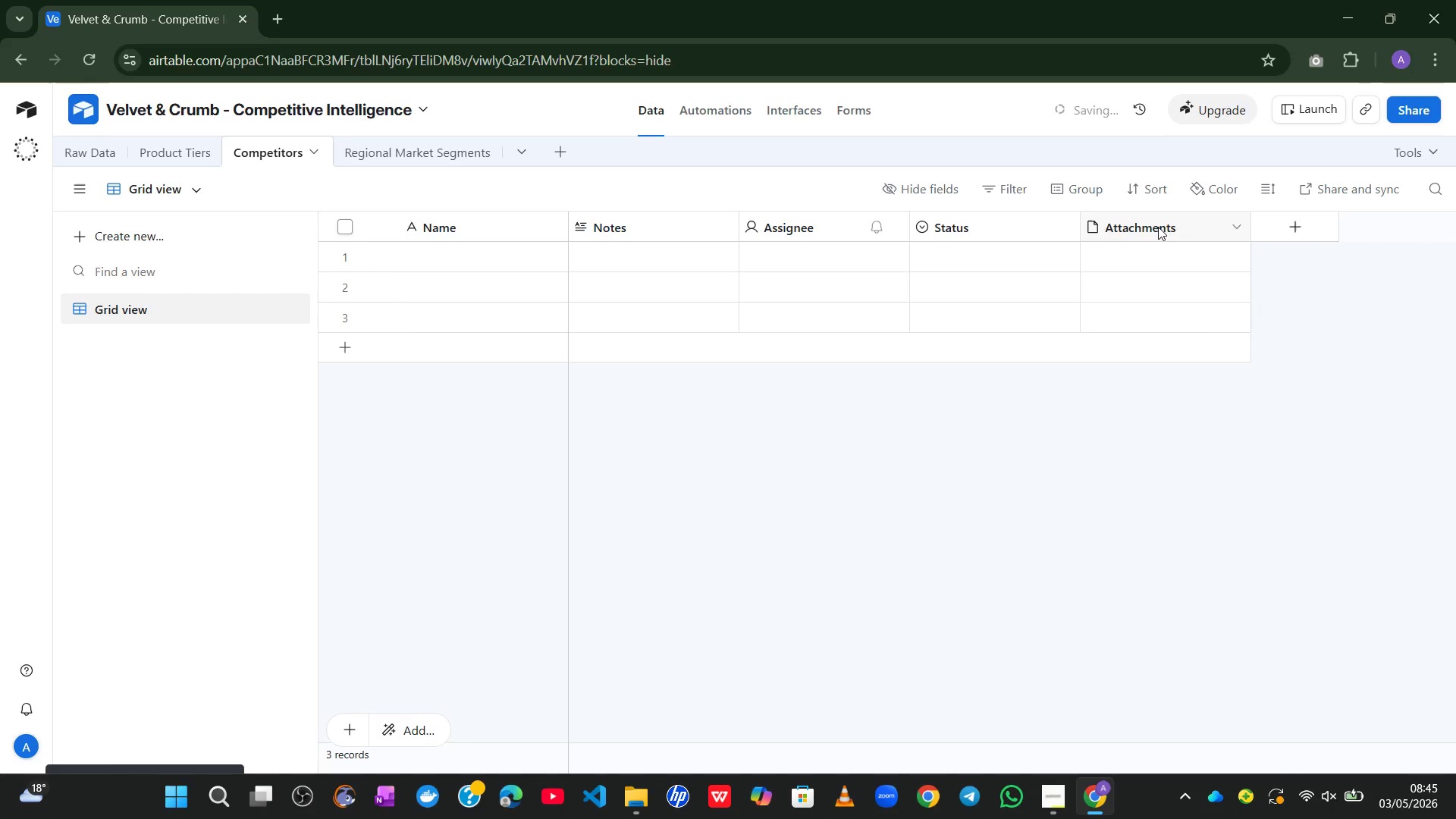 
right_click([1155, 226])
 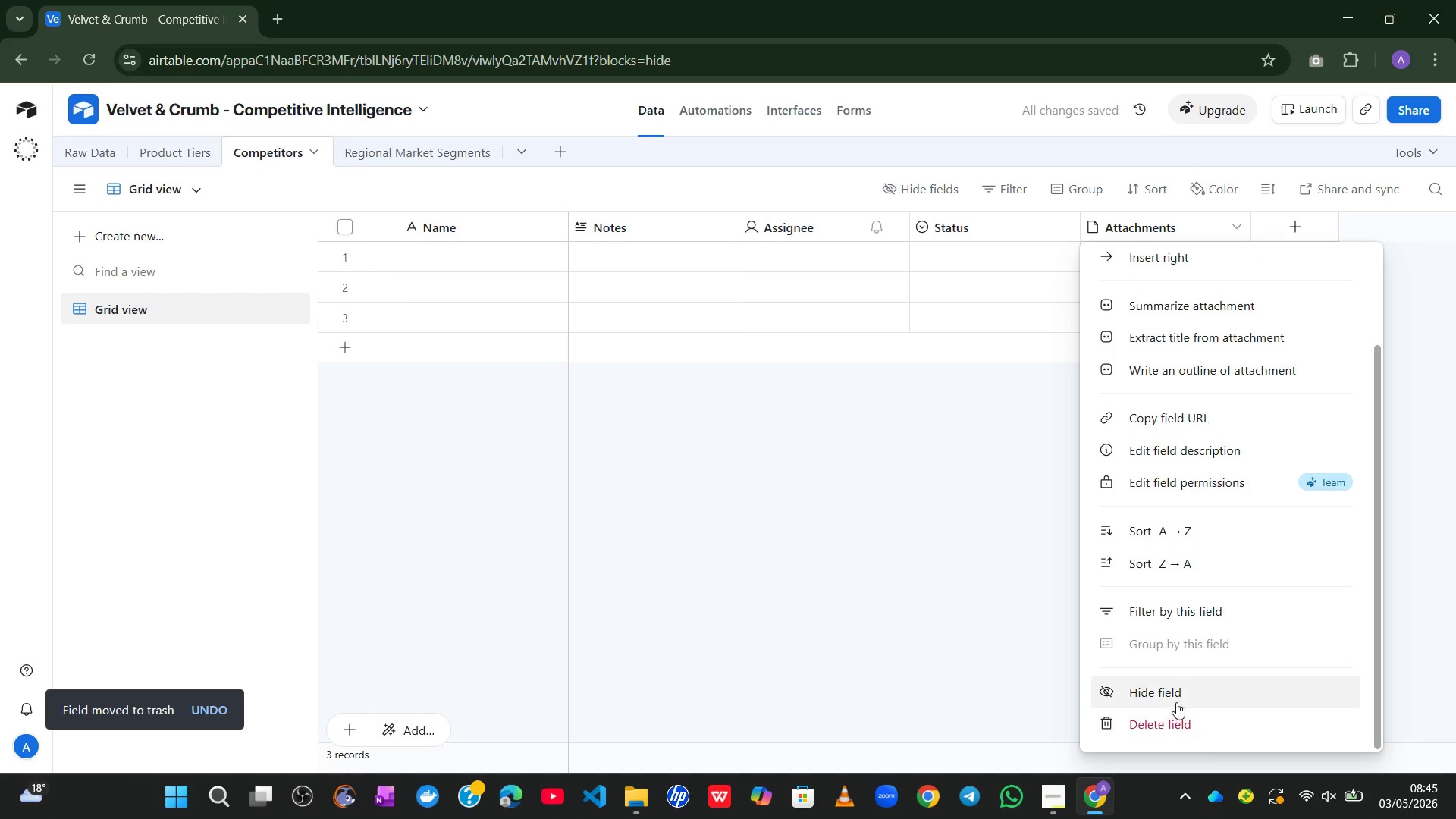 
left_click([1163, 726])
 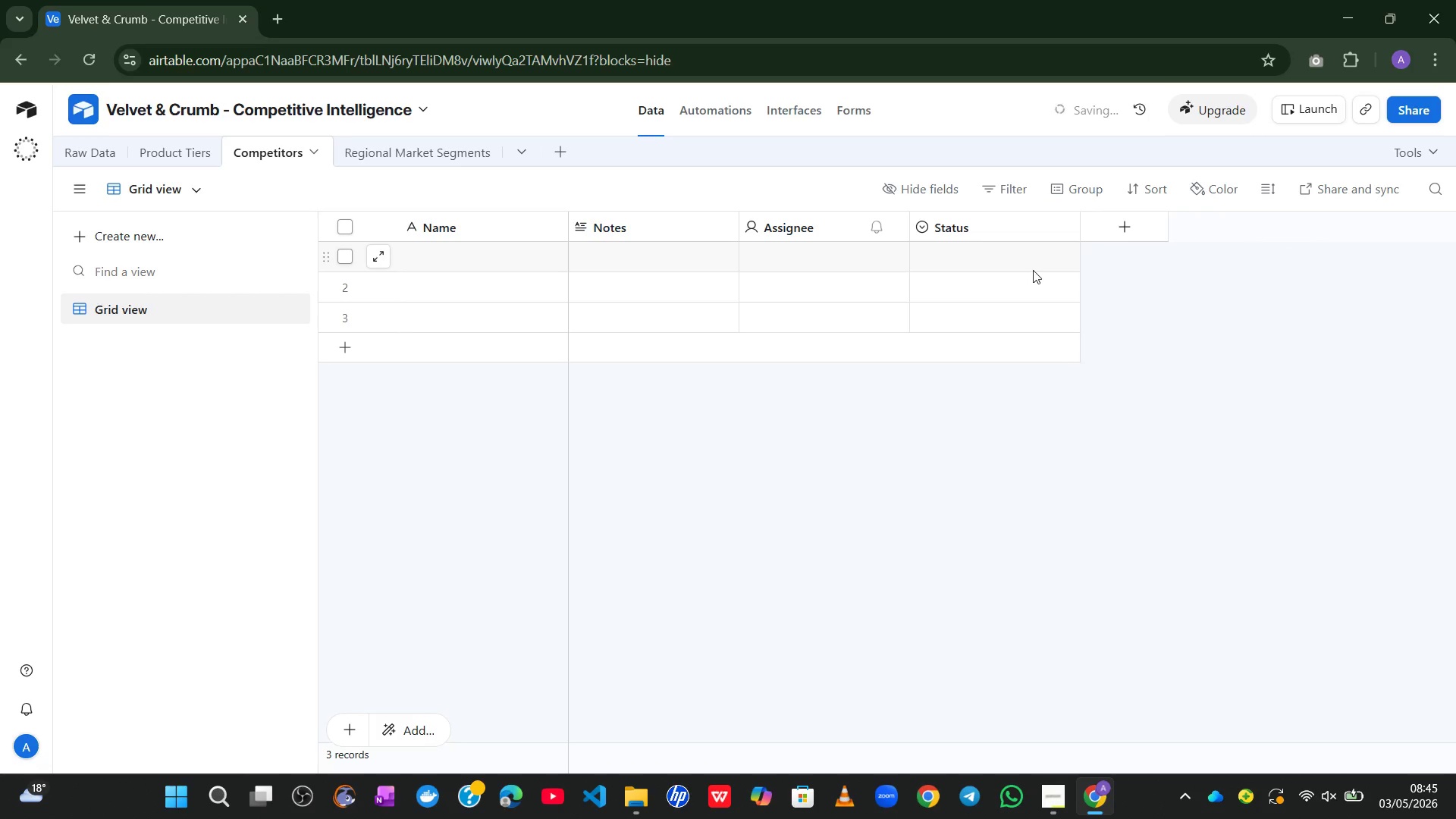 
left_click([1005, 230])
 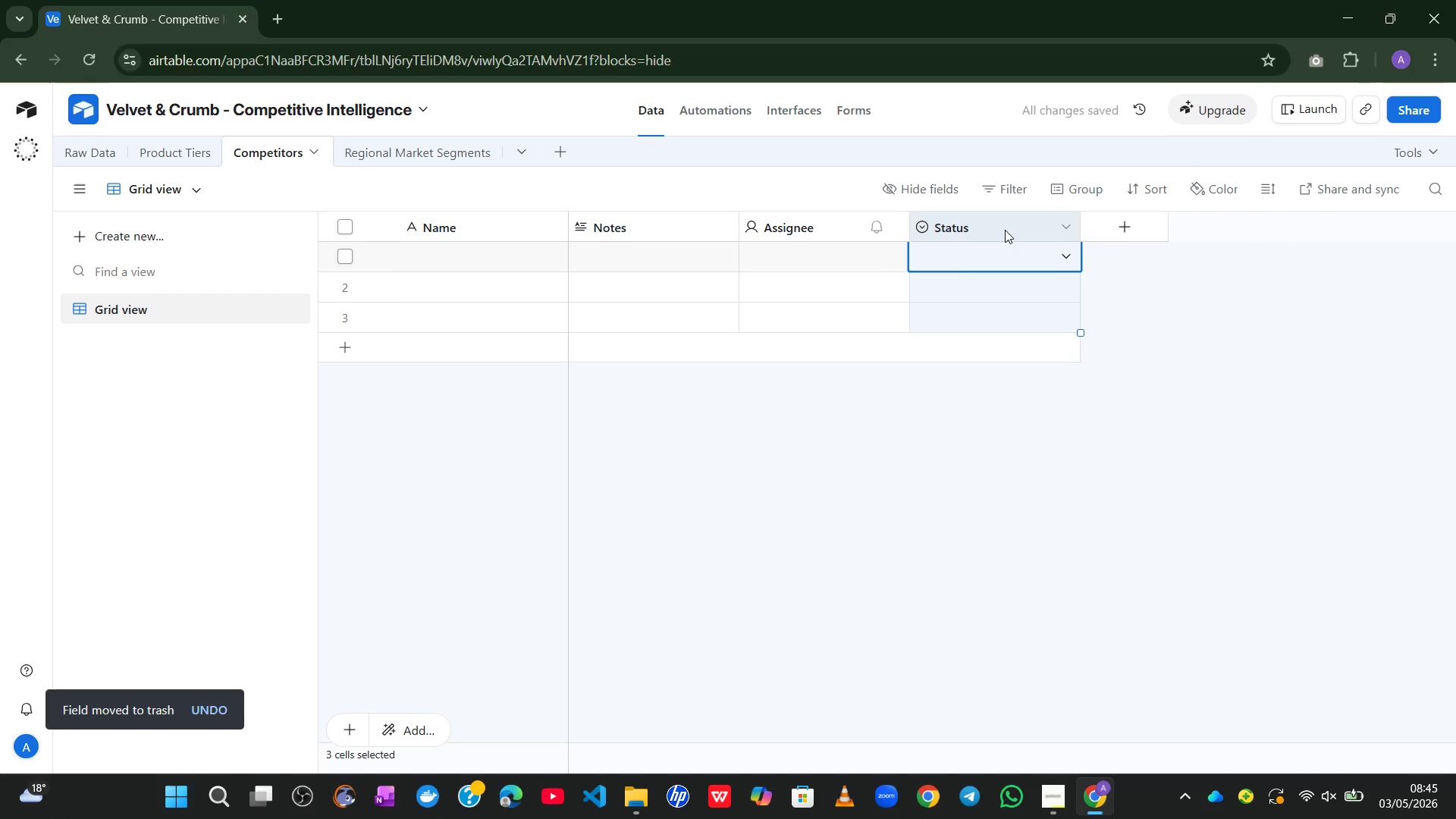 
right_click([1005, 230])
 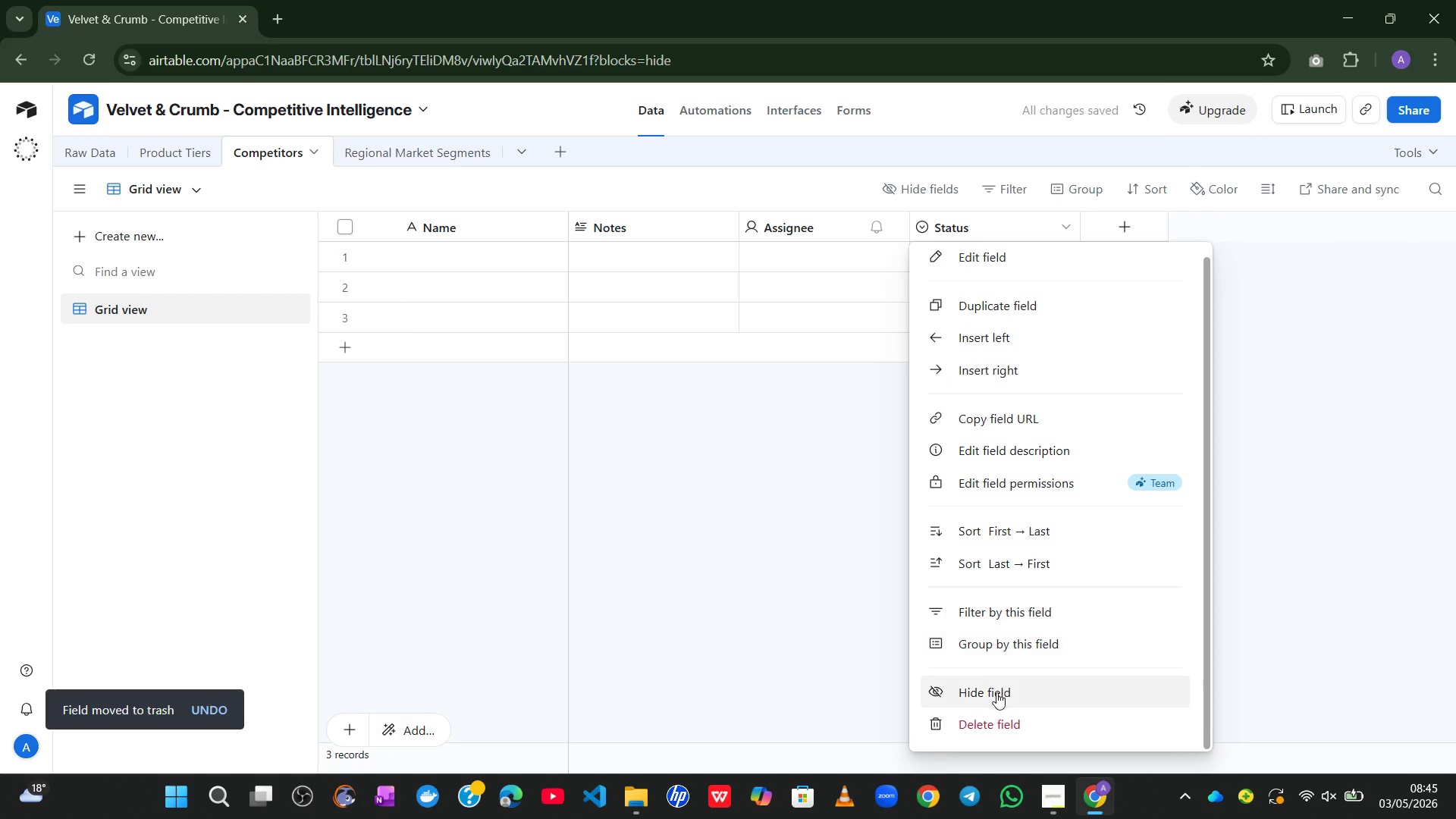 
left_click([983, 723])
 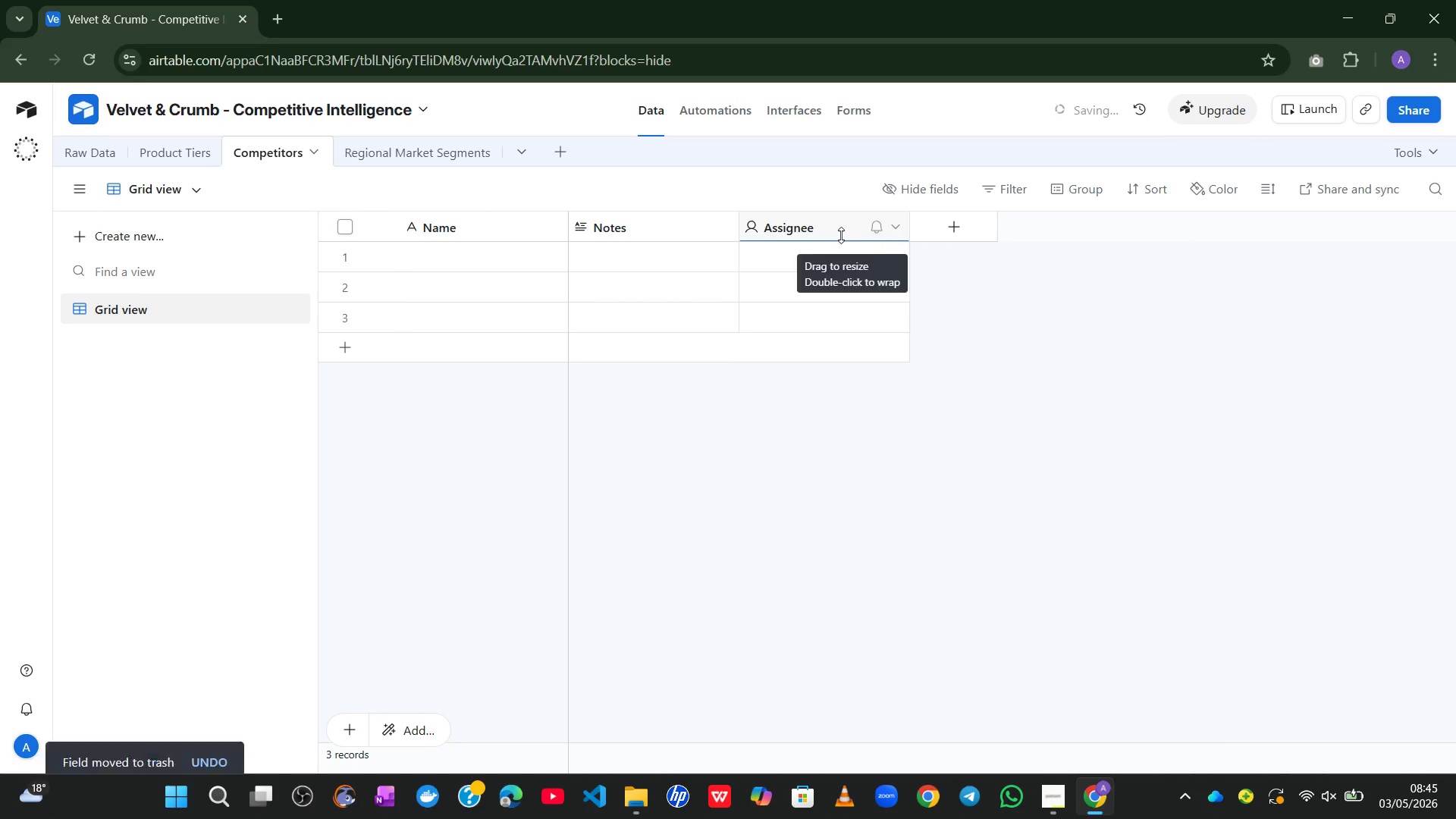 
left_click([841, 235])
 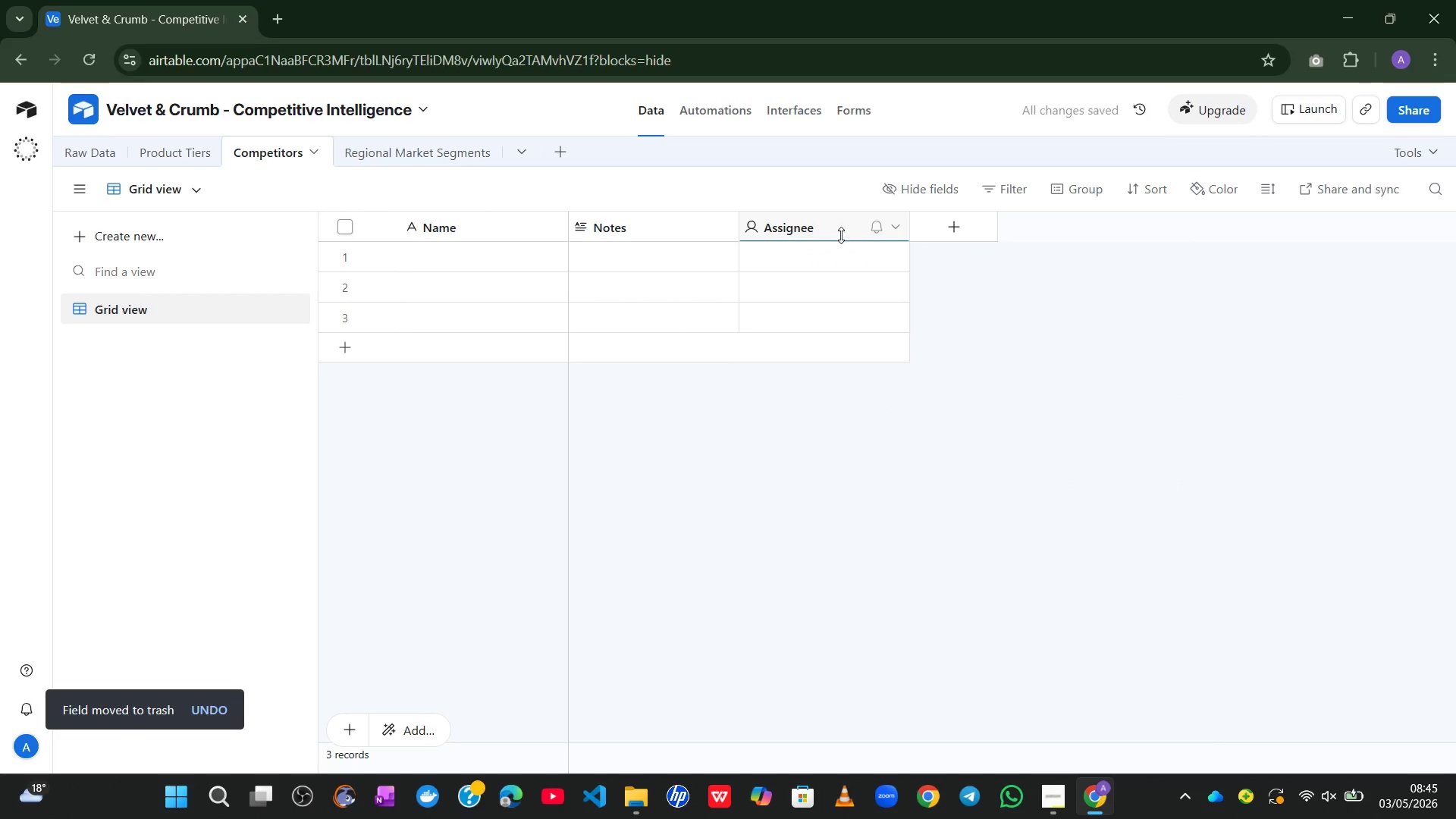 
right_click([841, 235])
 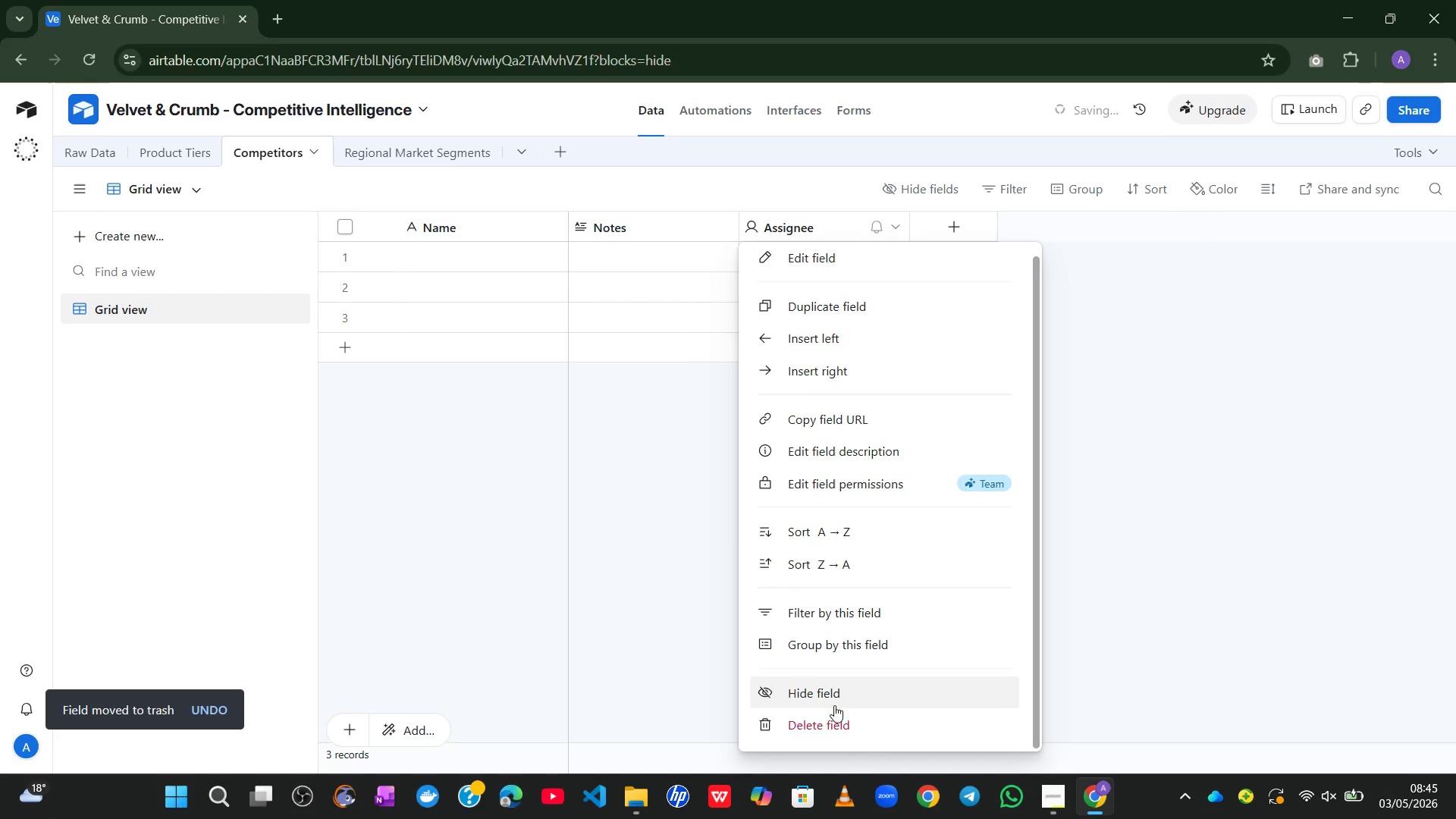 
left_click([830, 719])
 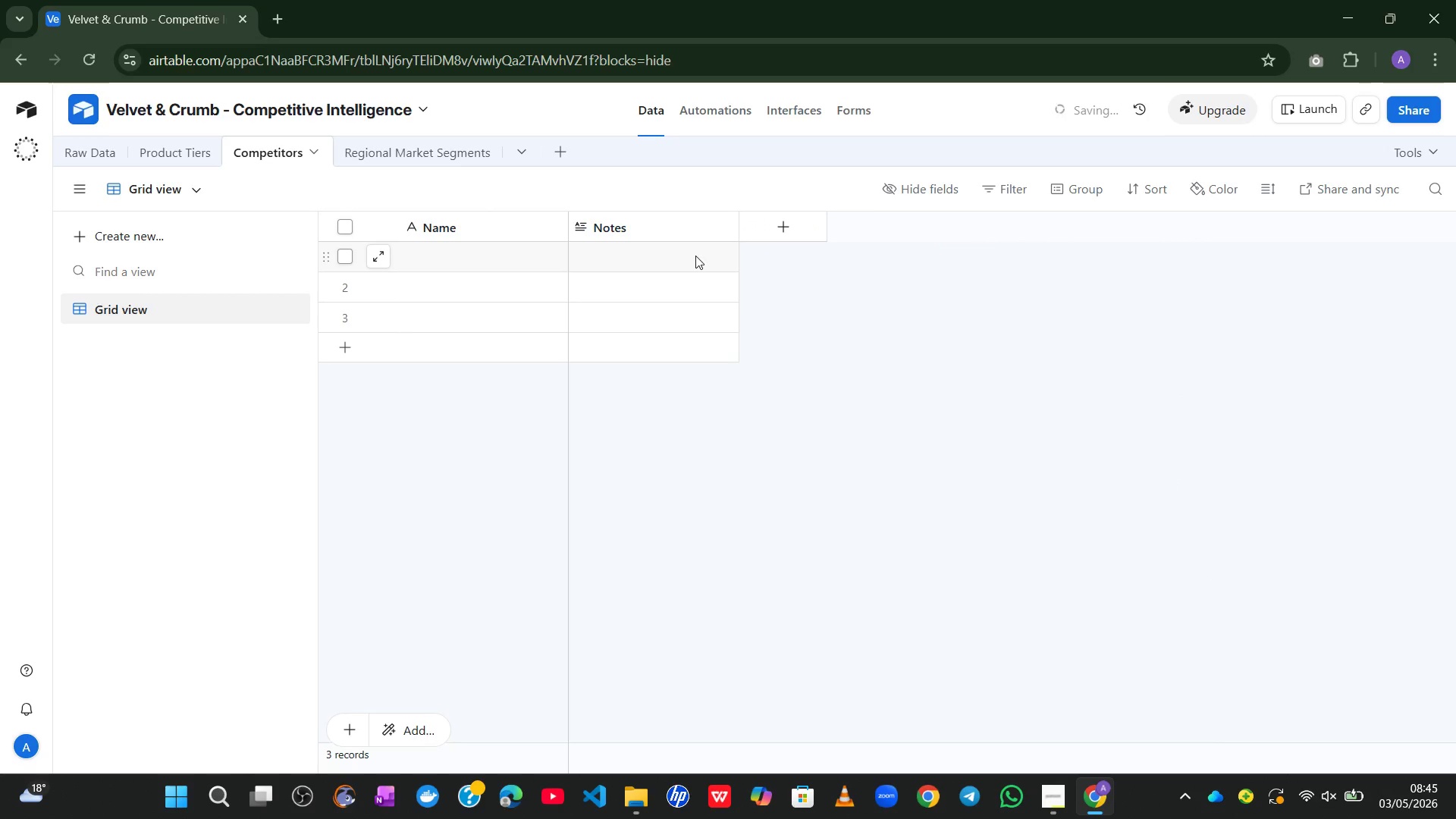 
left_click([669, 212])
 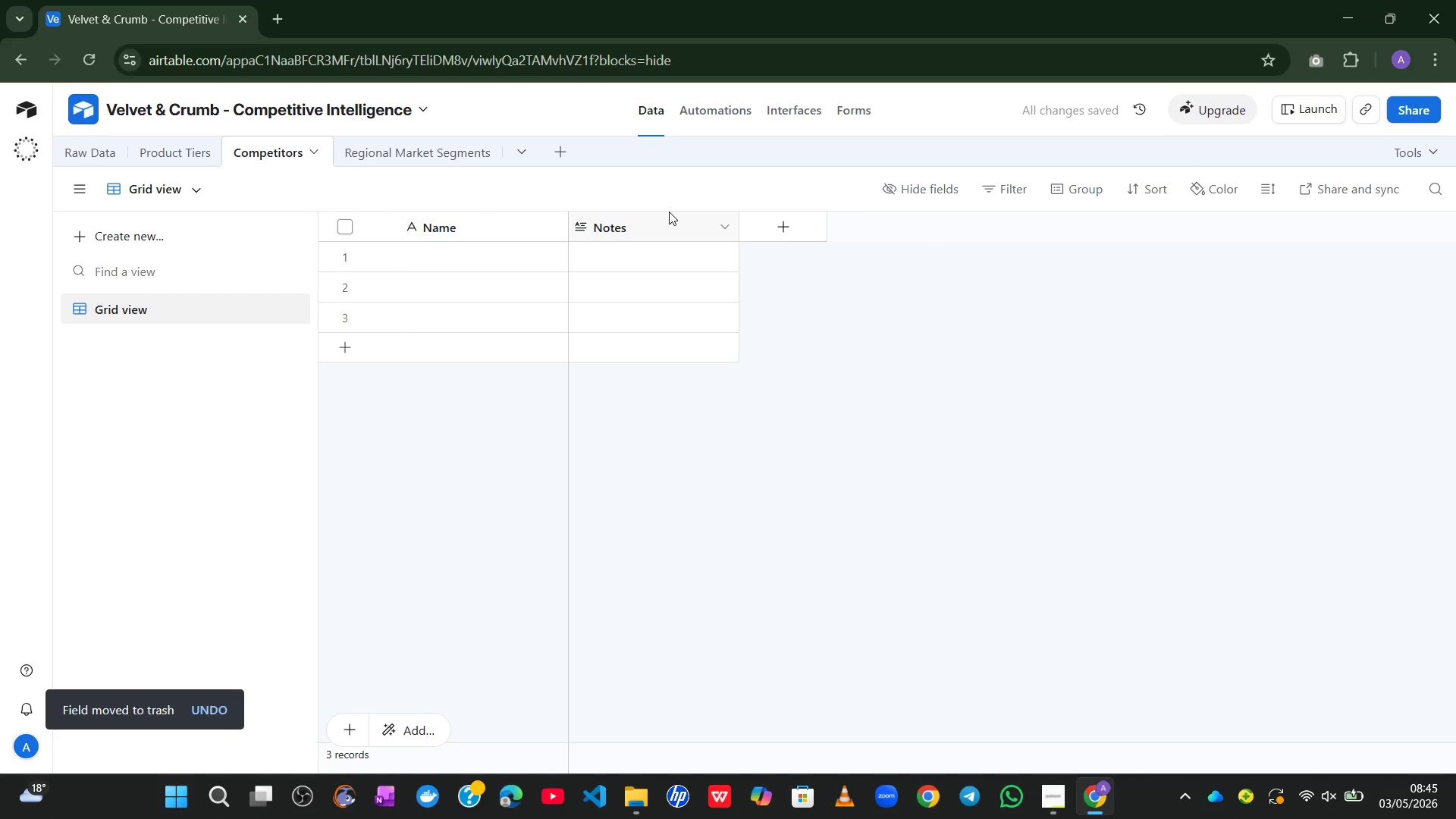 
right_click([669, 212])
 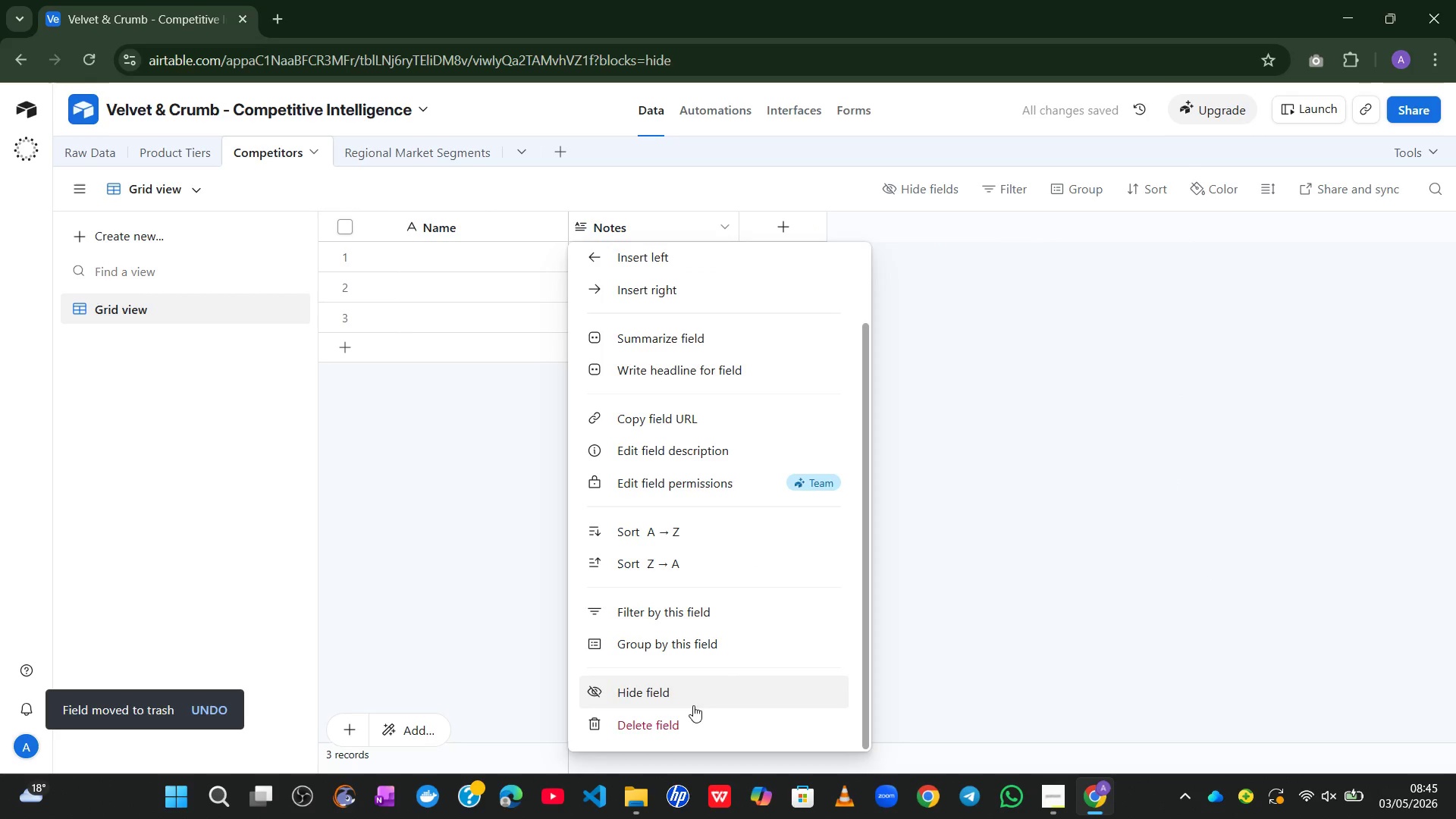 
left_click([679, 718])
 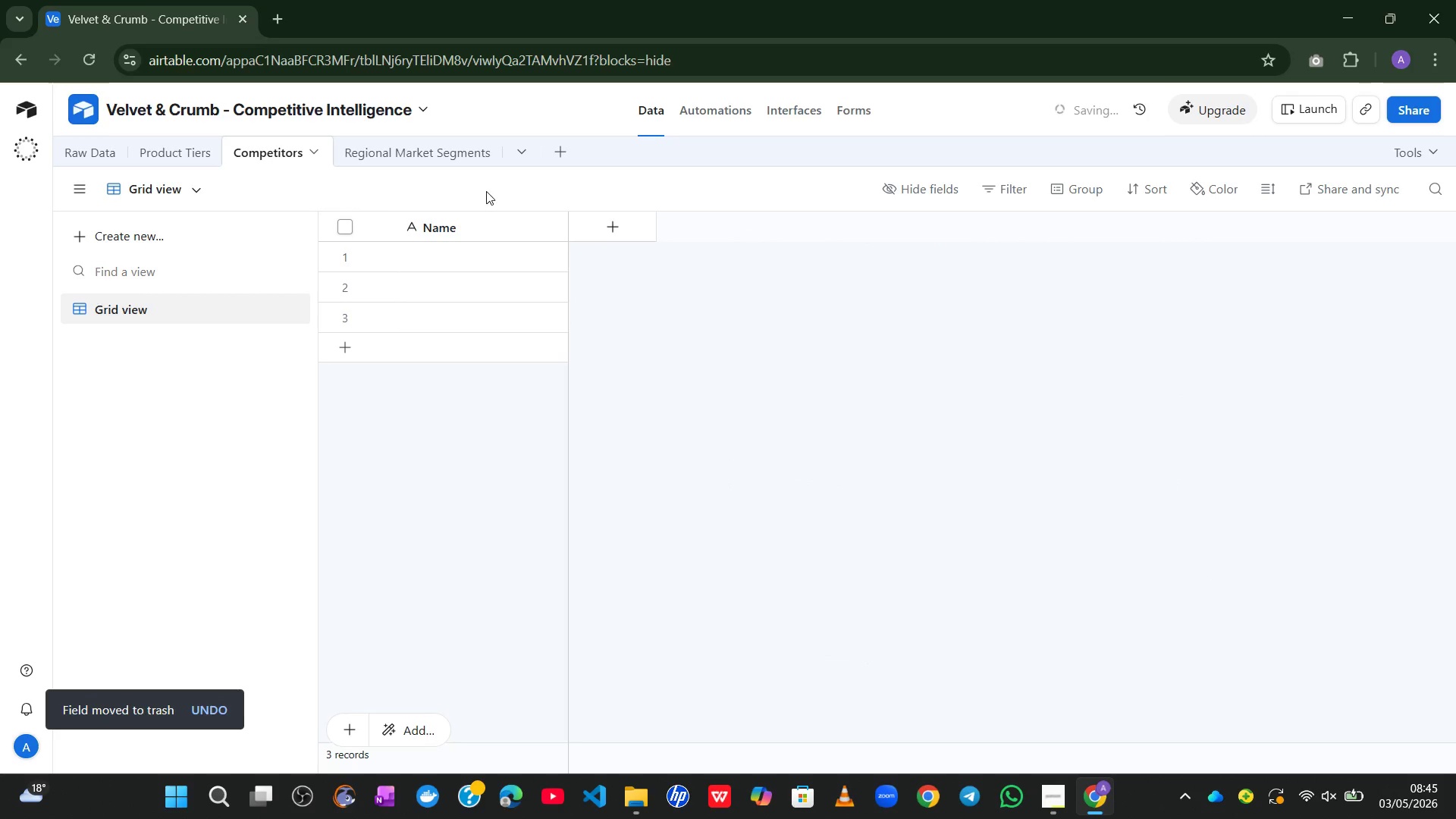 
left_click([441, 146])
 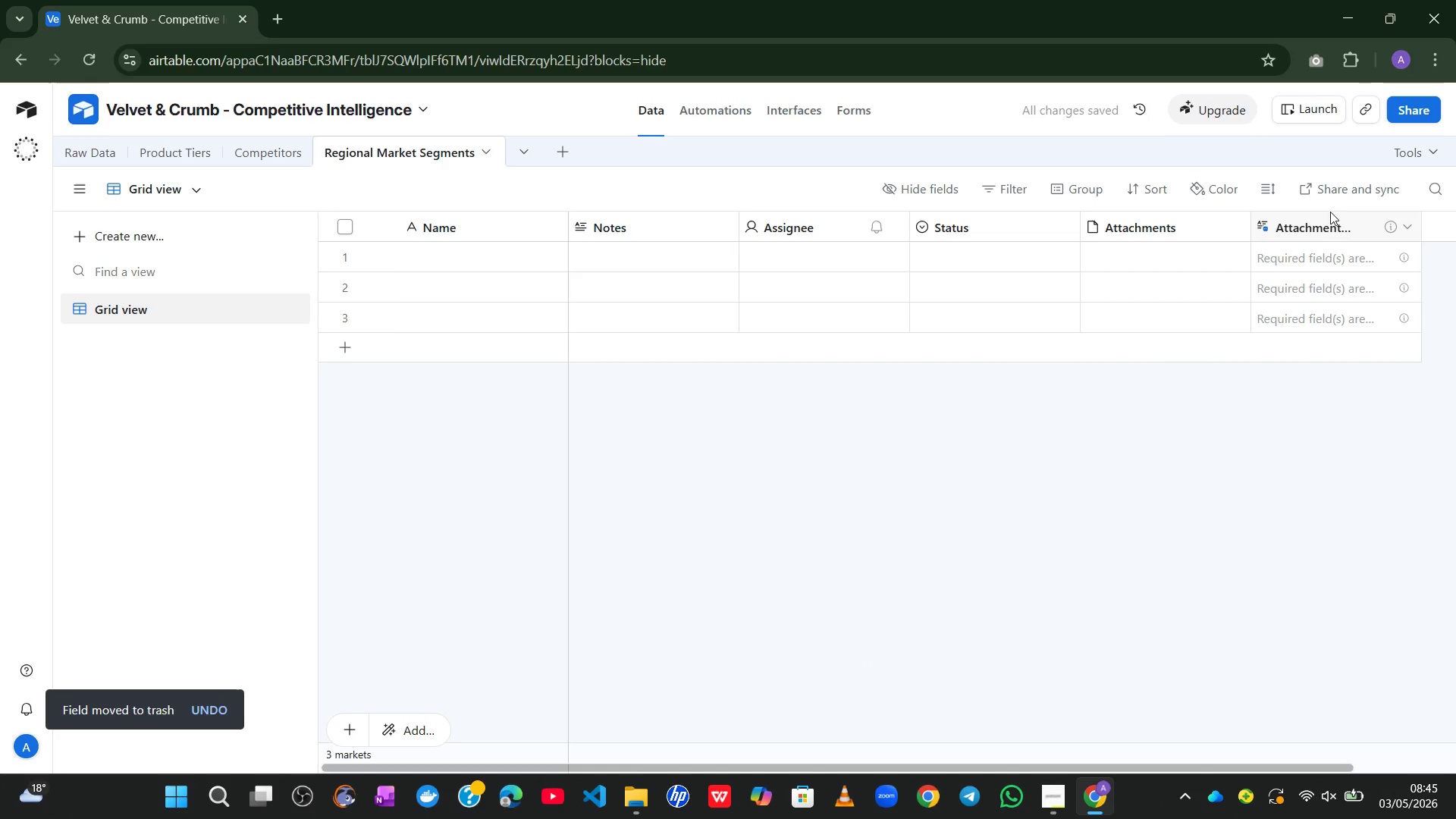 
left_click([1306, 226])
 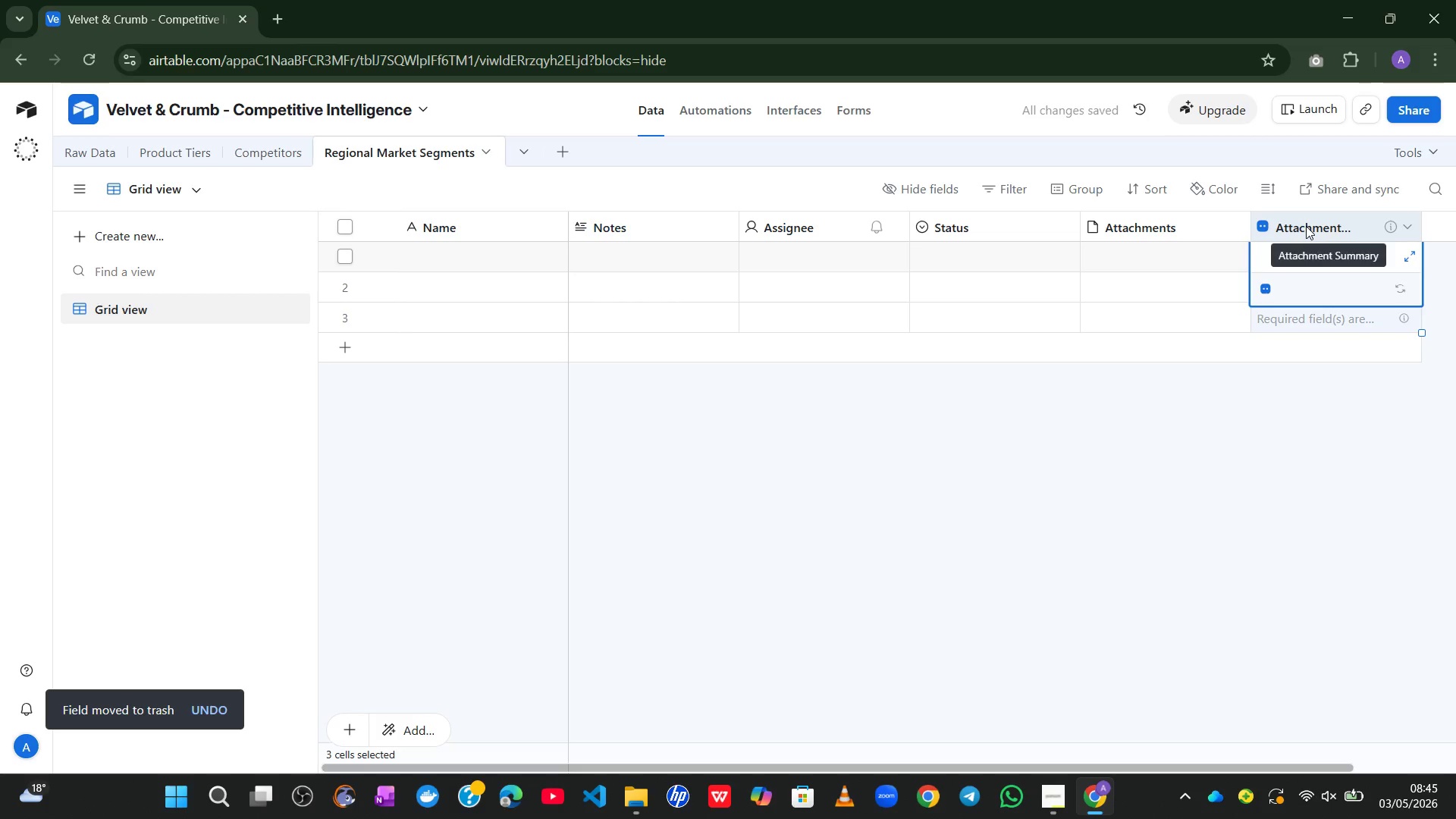 
right_click([1306, 226])
 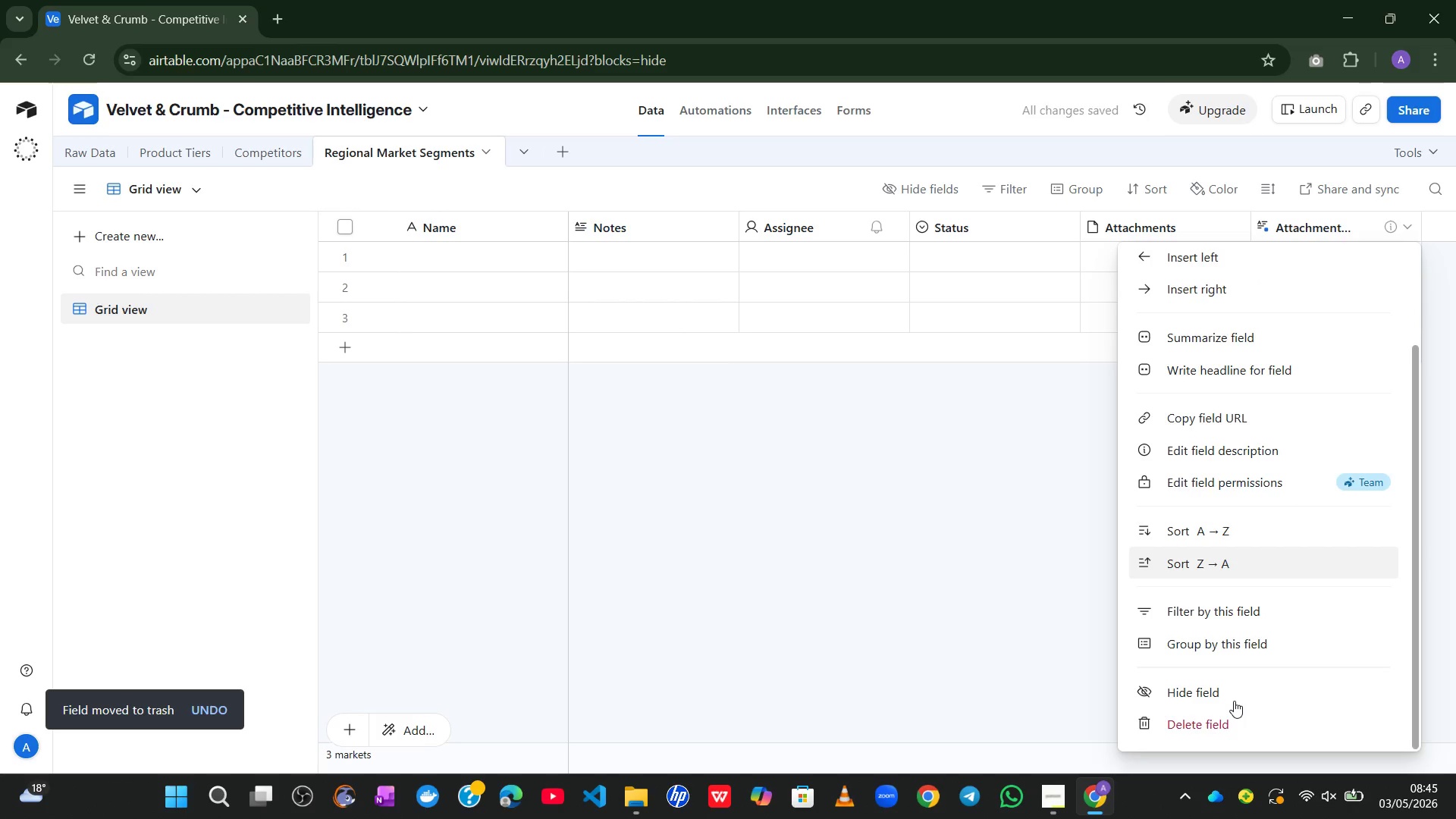 
left_click([1195, 717])
 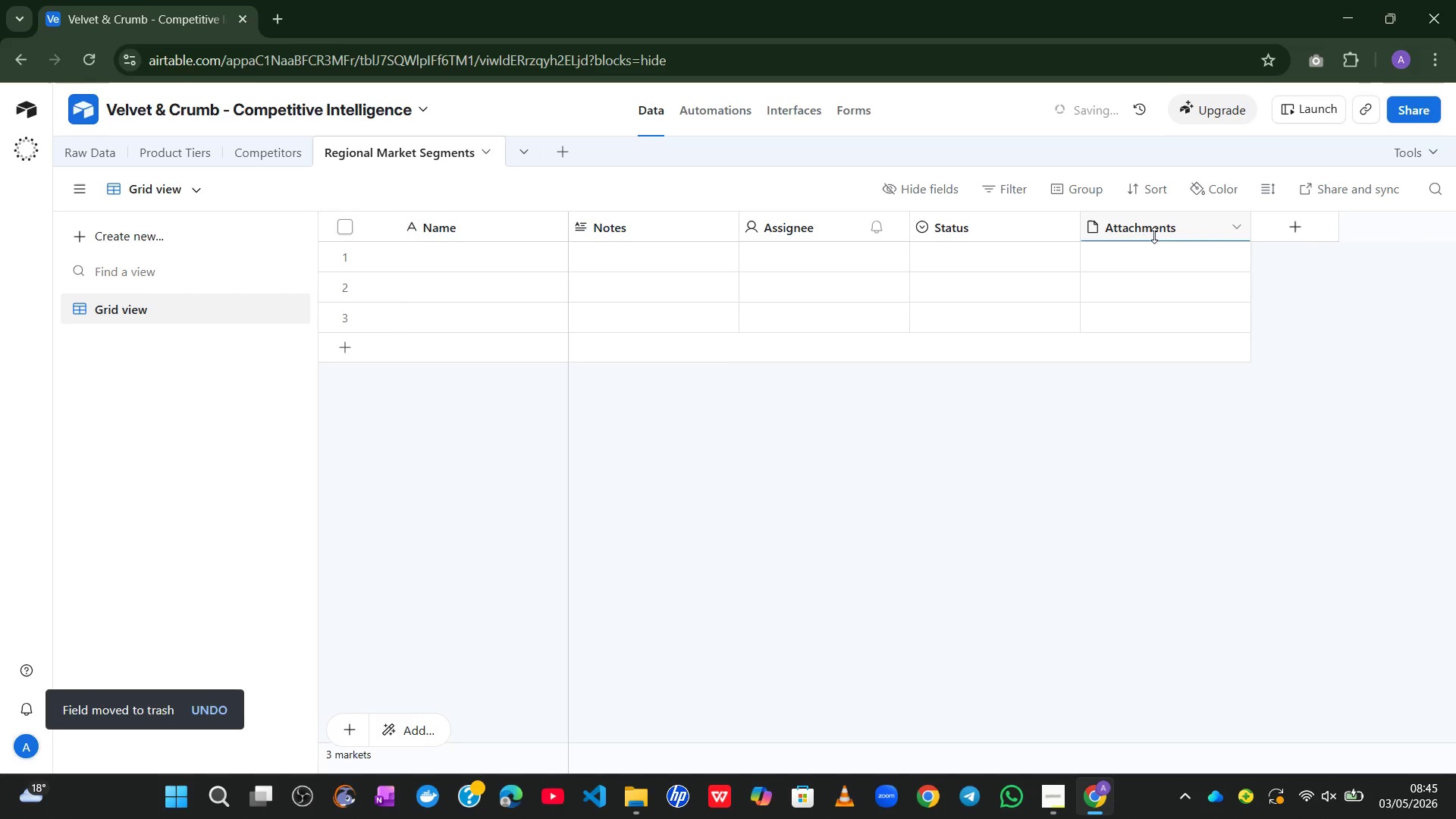 
left_click([1154, 235])
 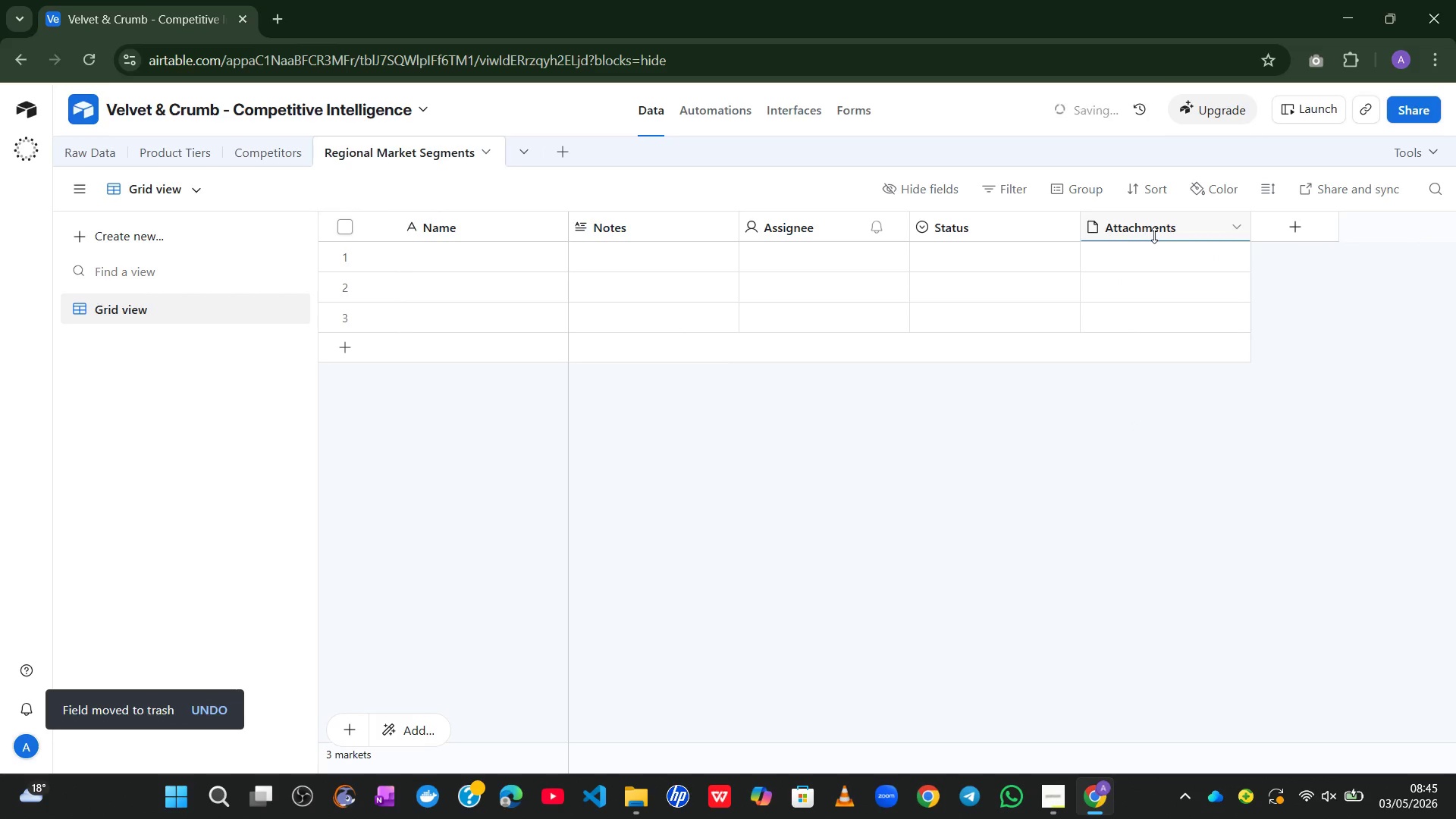 
right_click([1154, 235])
 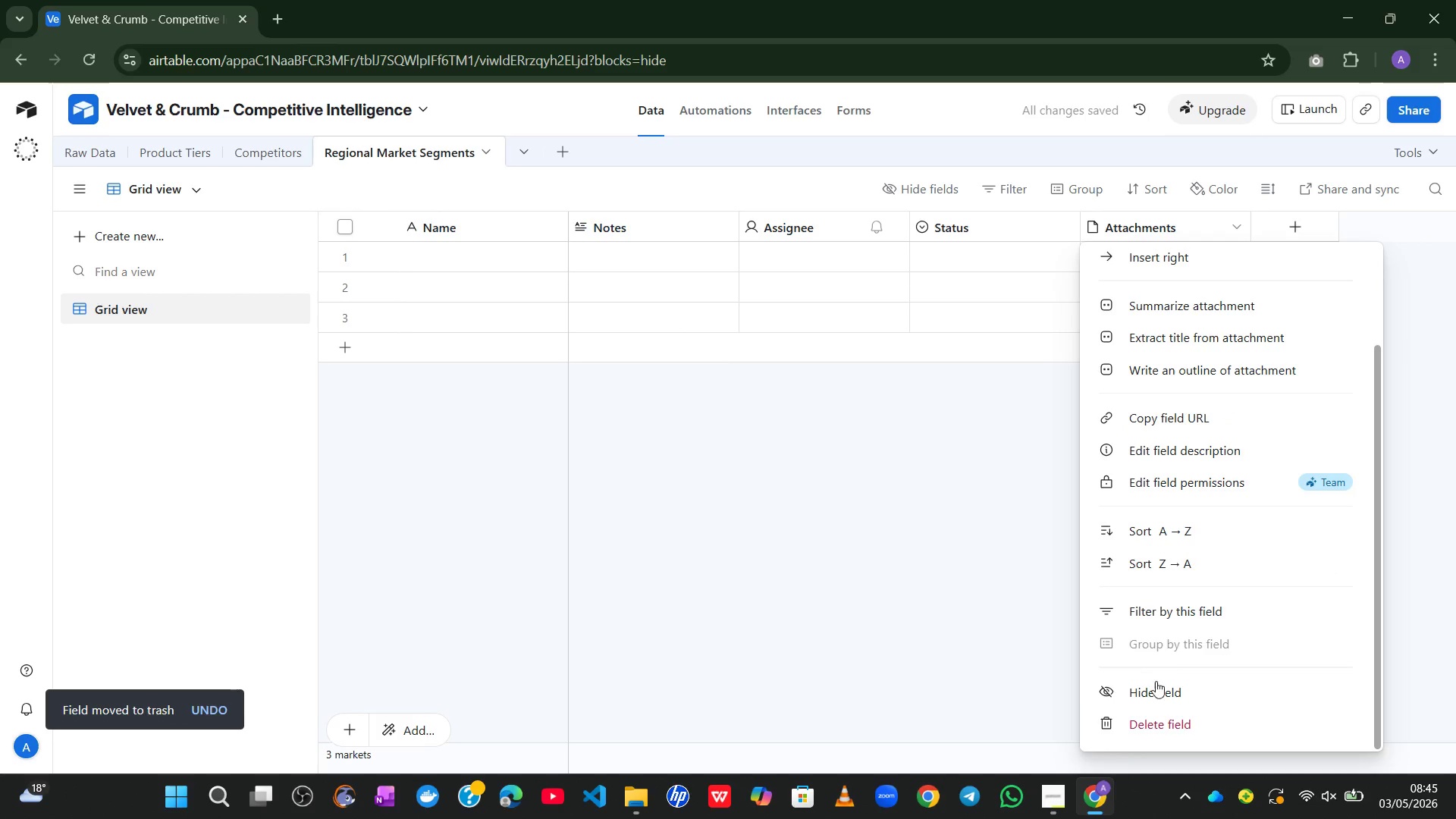 
left_click([1151, 715])
 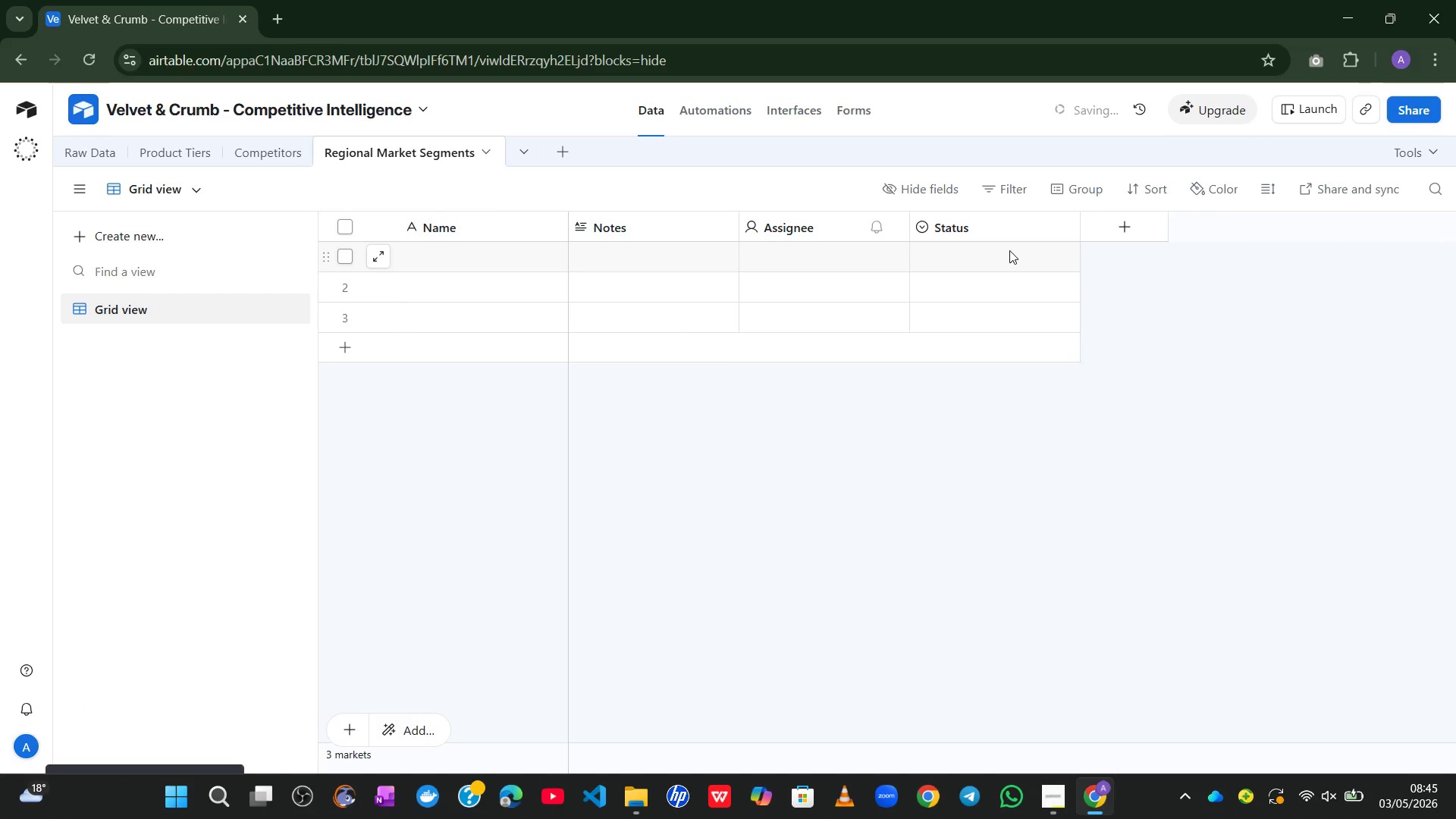 
left_click([980, 226])
 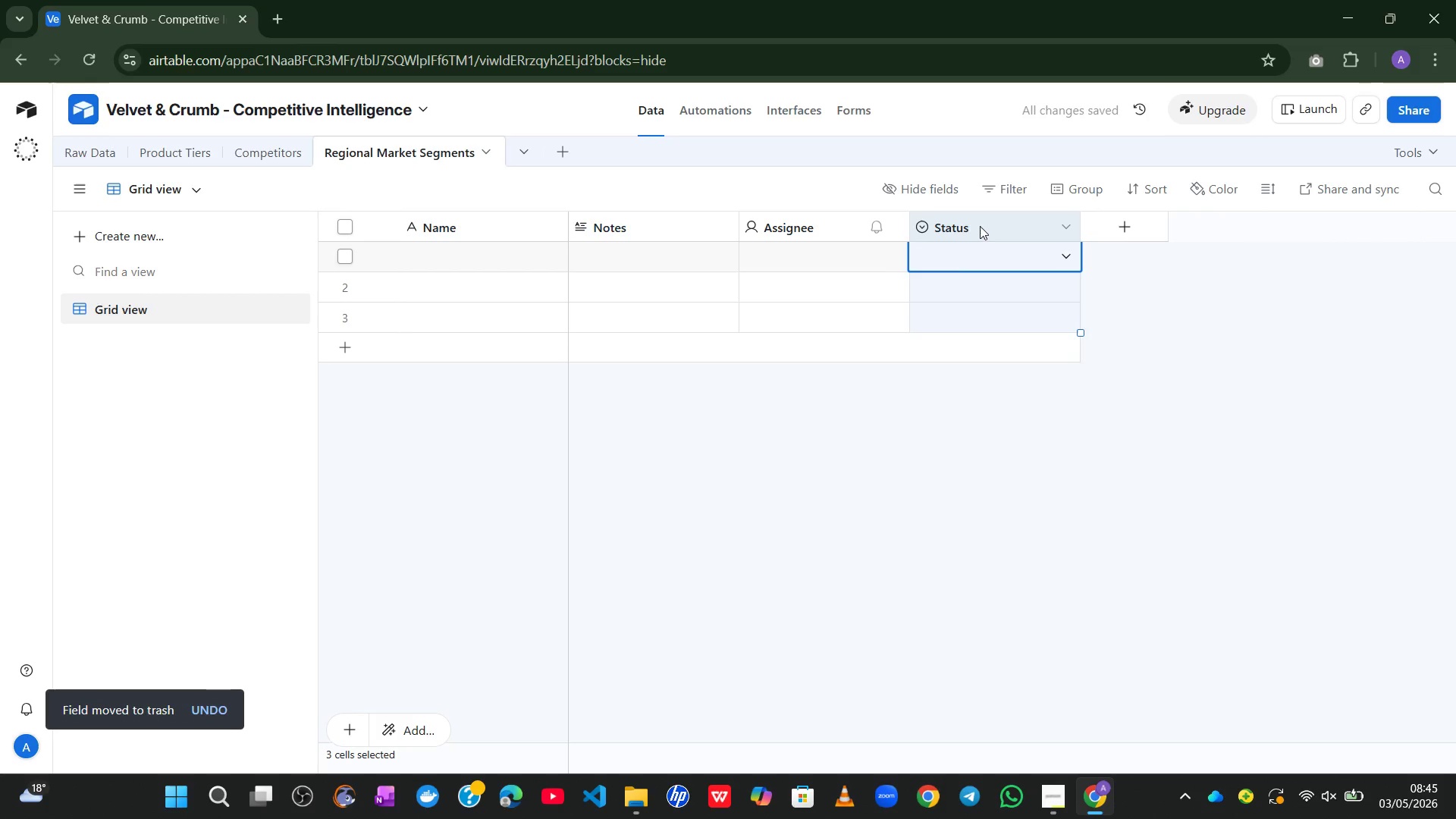 
right_click([980, 226])
 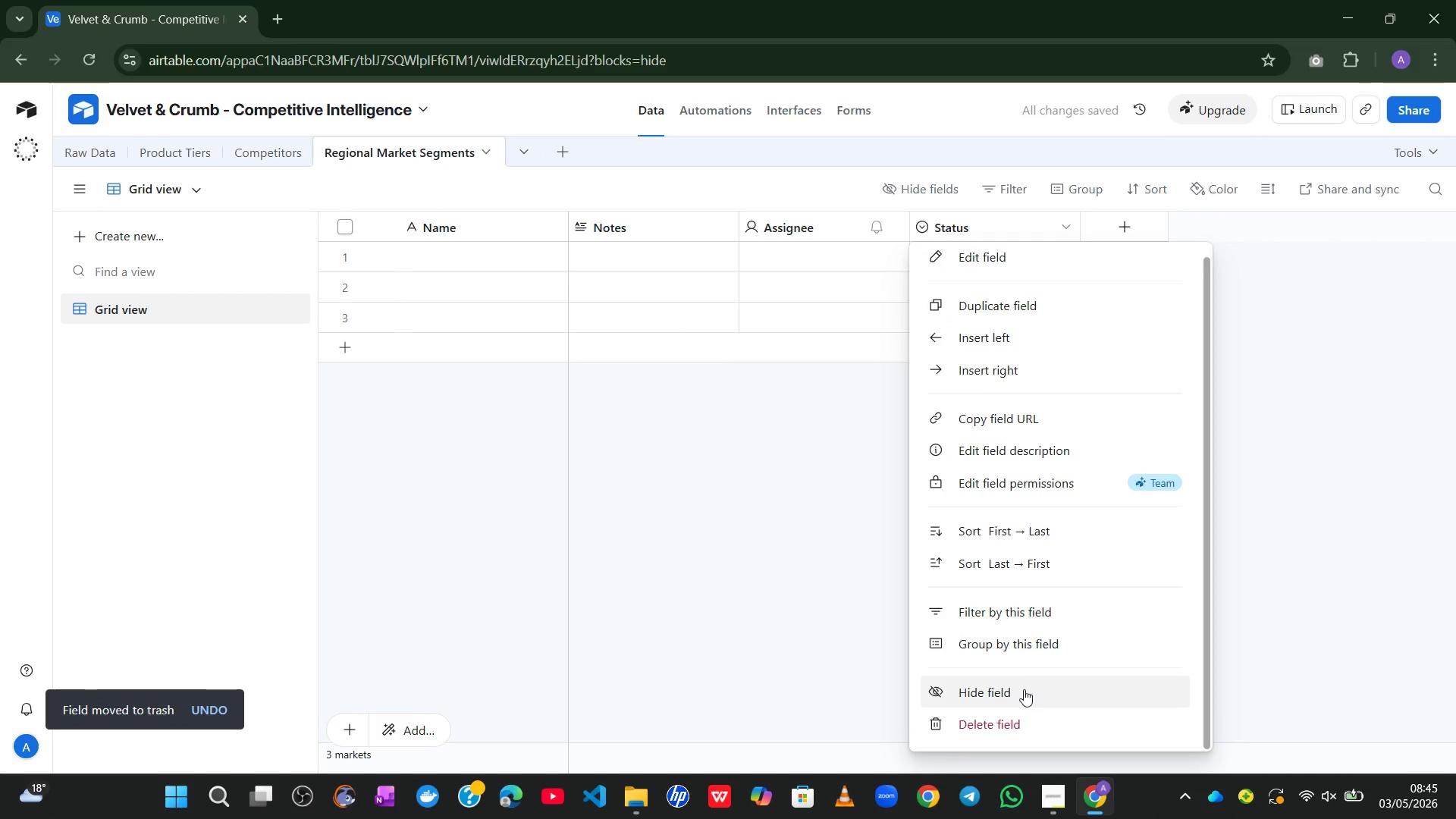 
left_click([995, 724])
 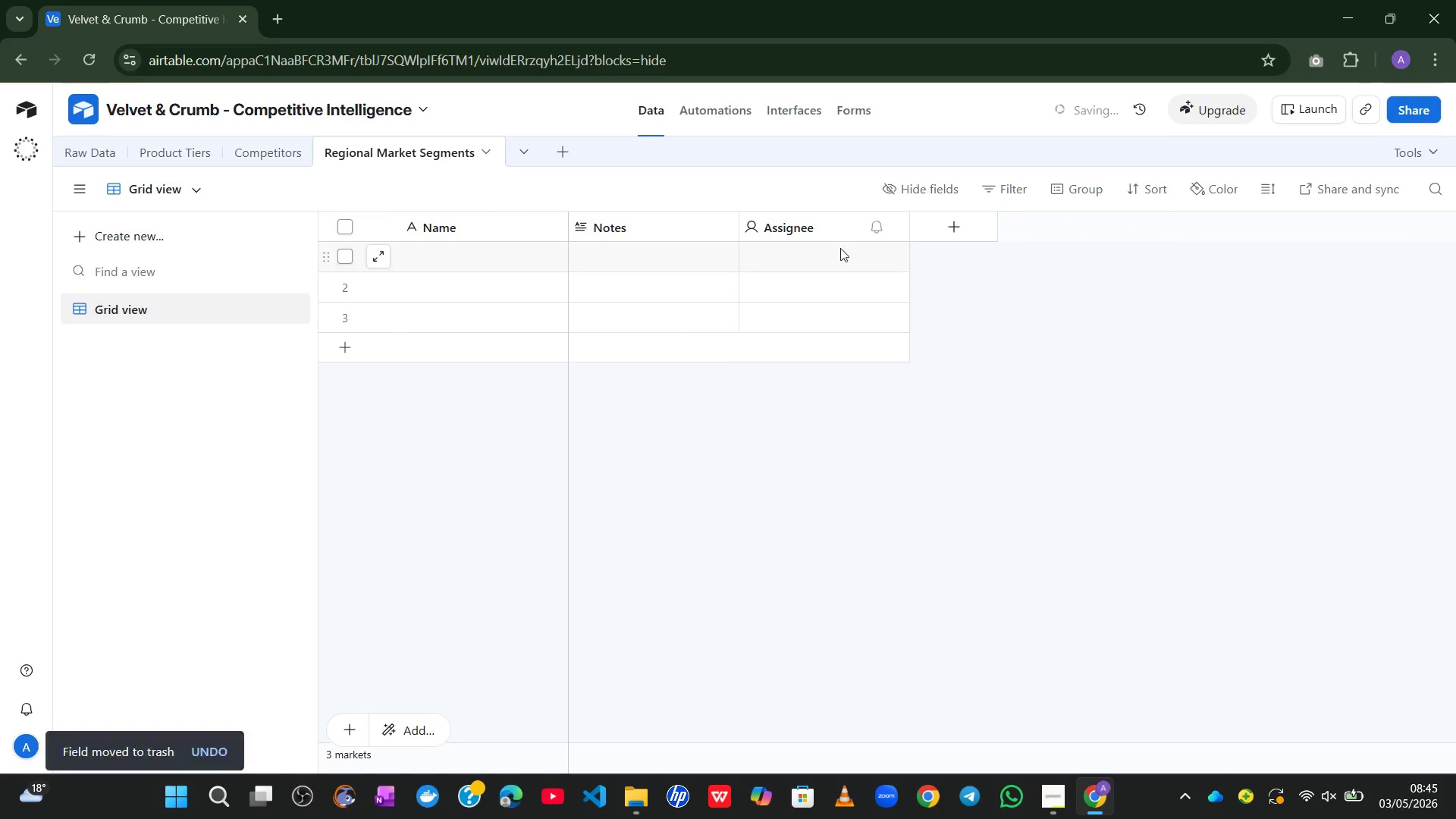 
left_click([826, 232])
 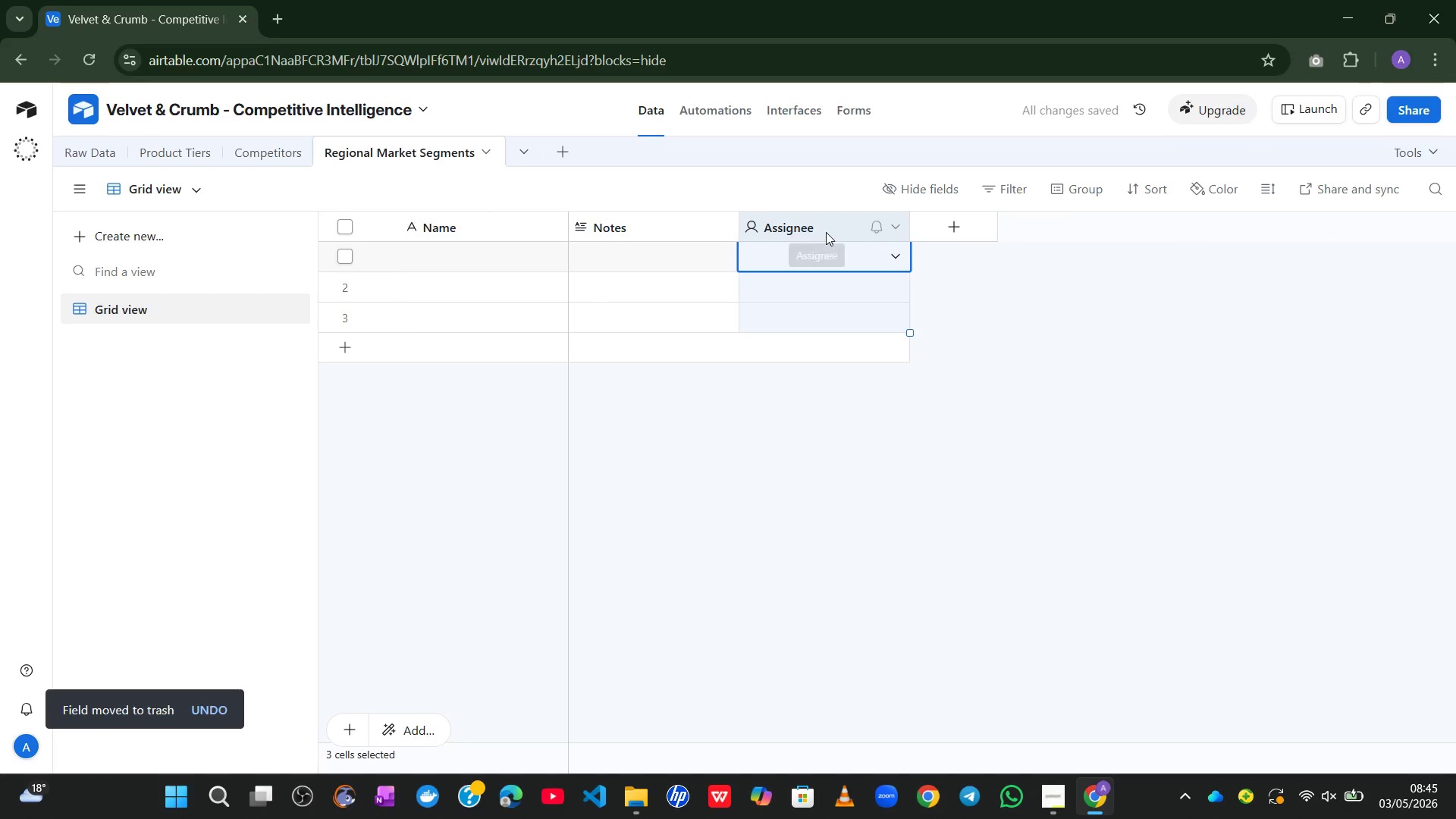 
right_click([826, 232])
 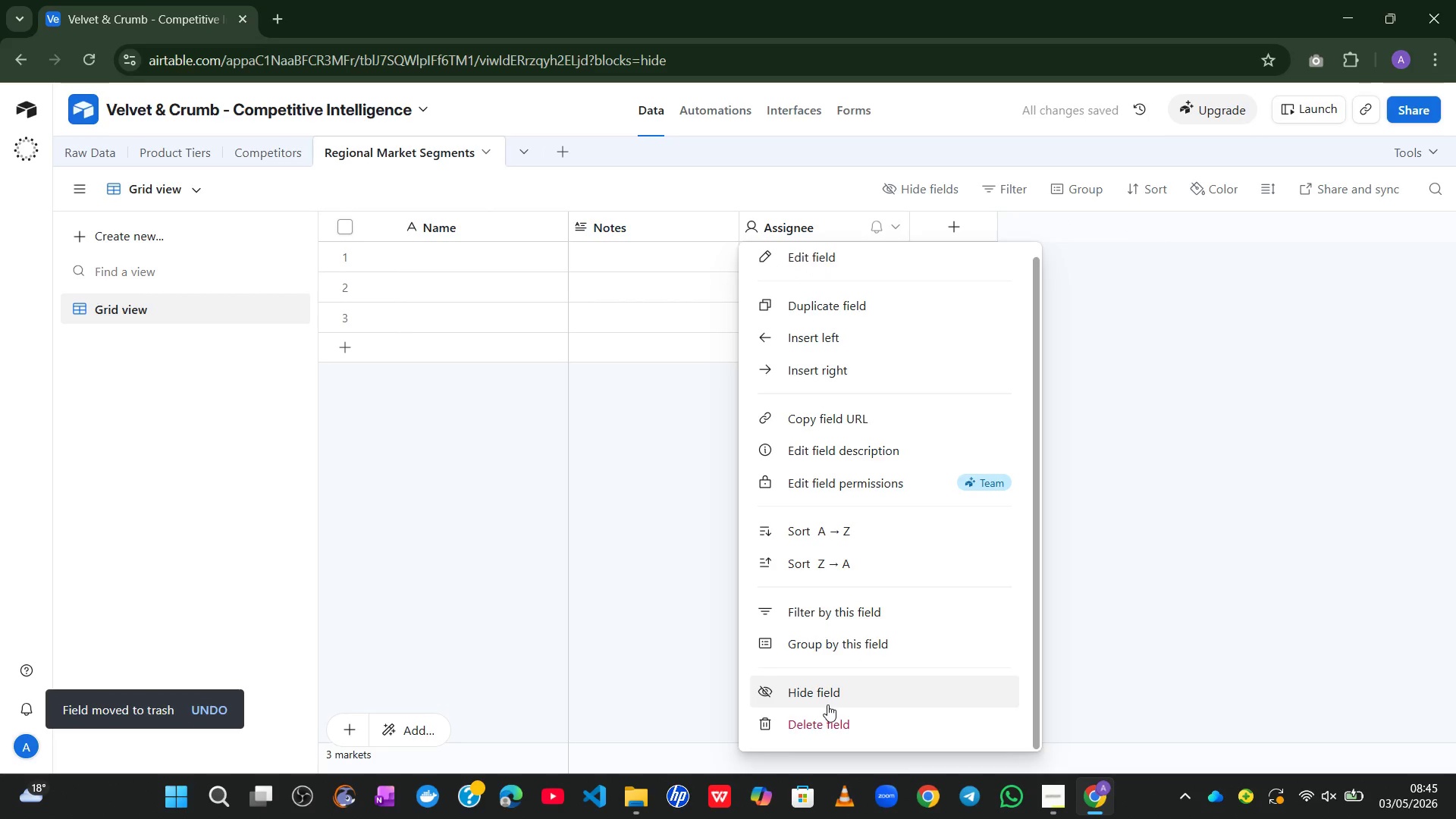 
left_click([814, 719])
 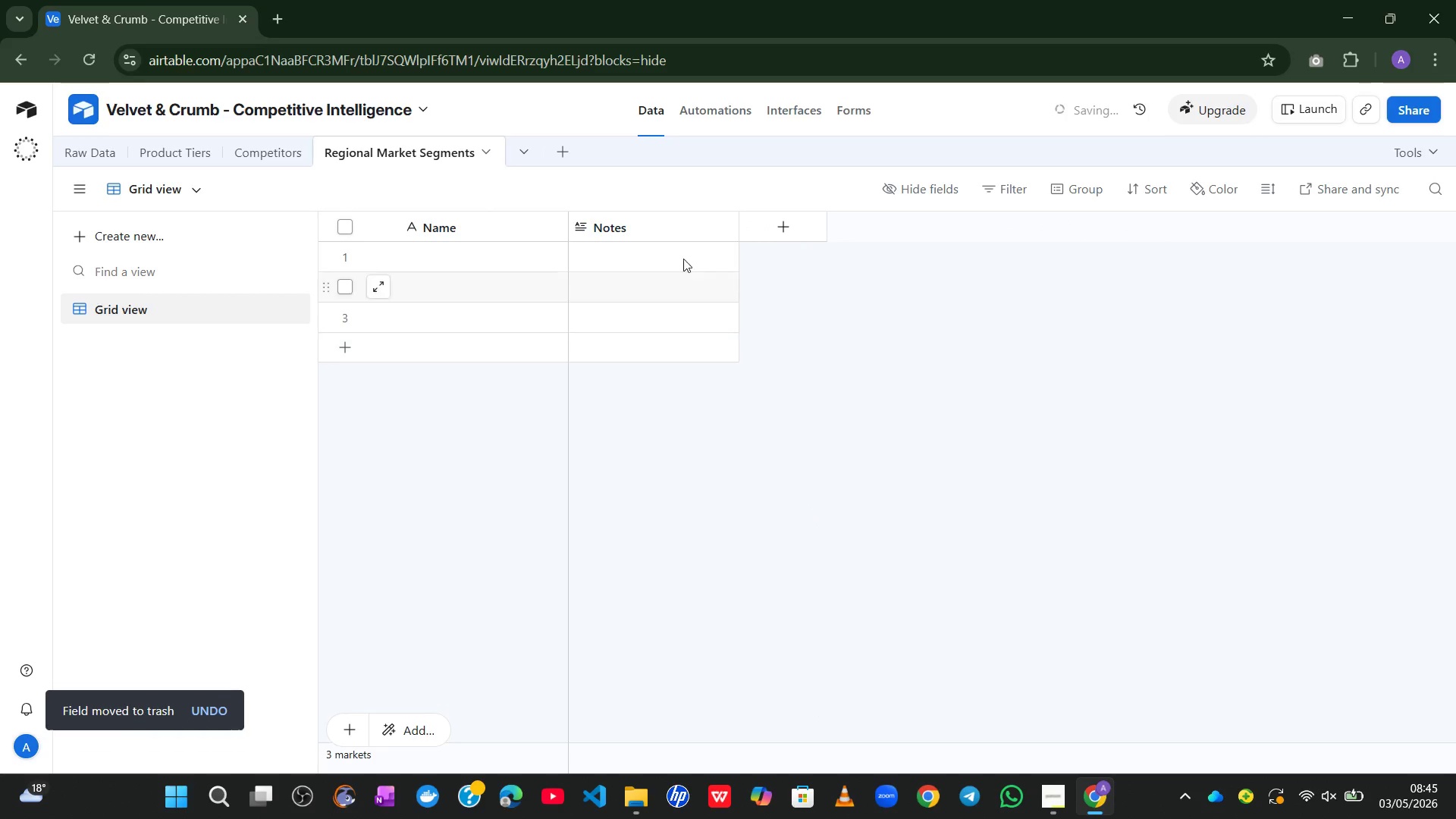 
left_click([664, 229])
 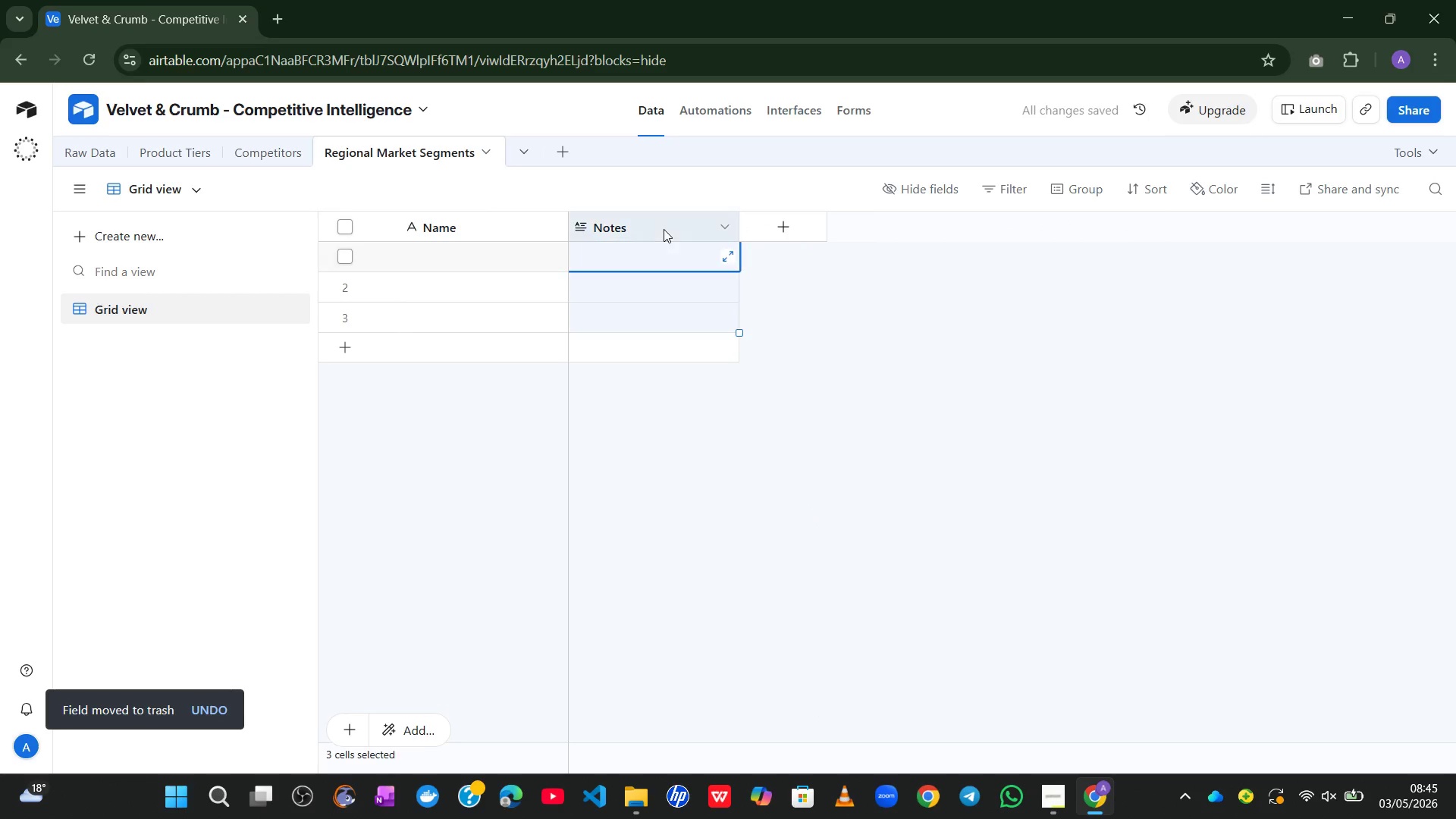 
right_click([664, 229])
 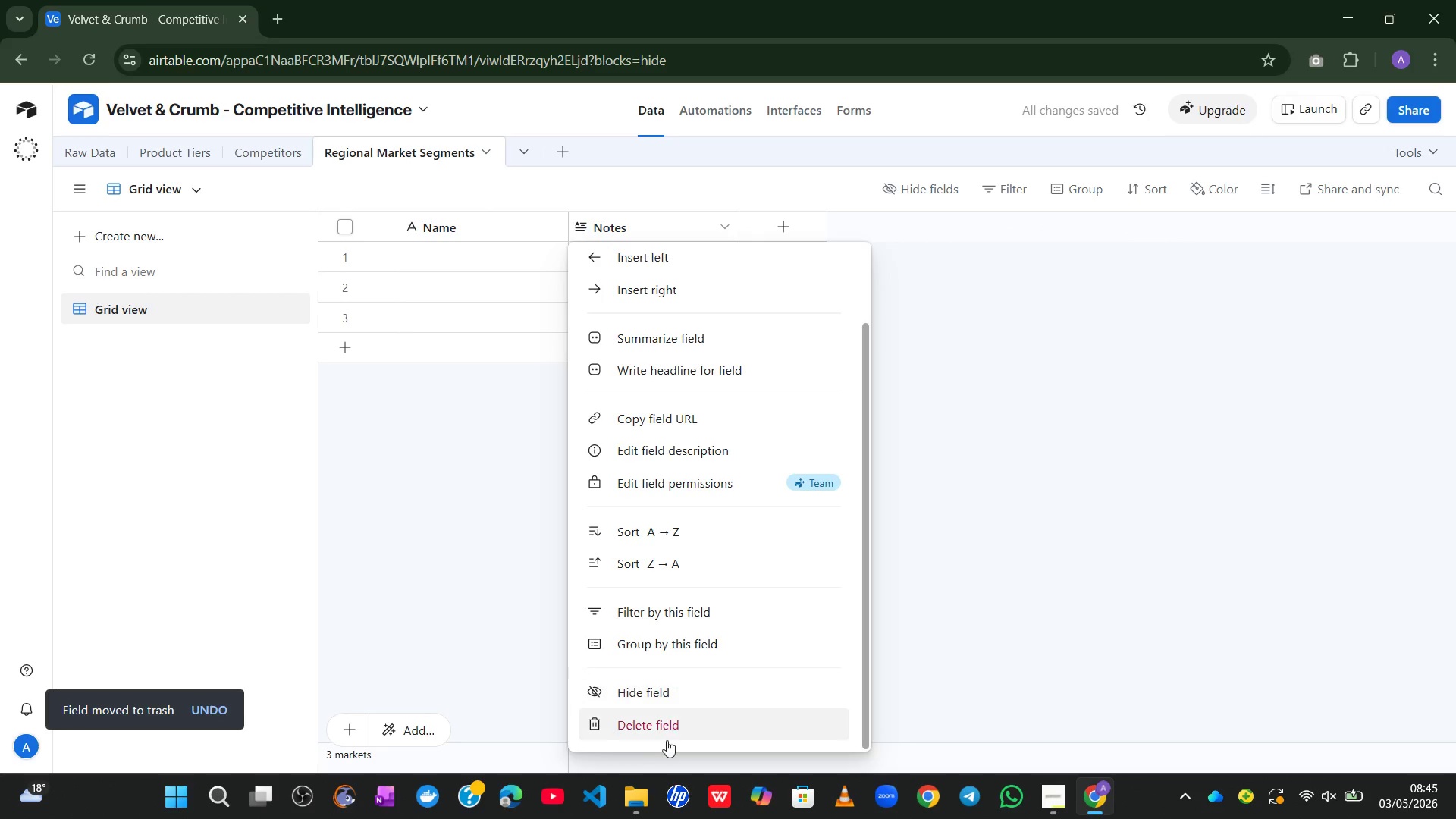 
left_click([667, 742])
 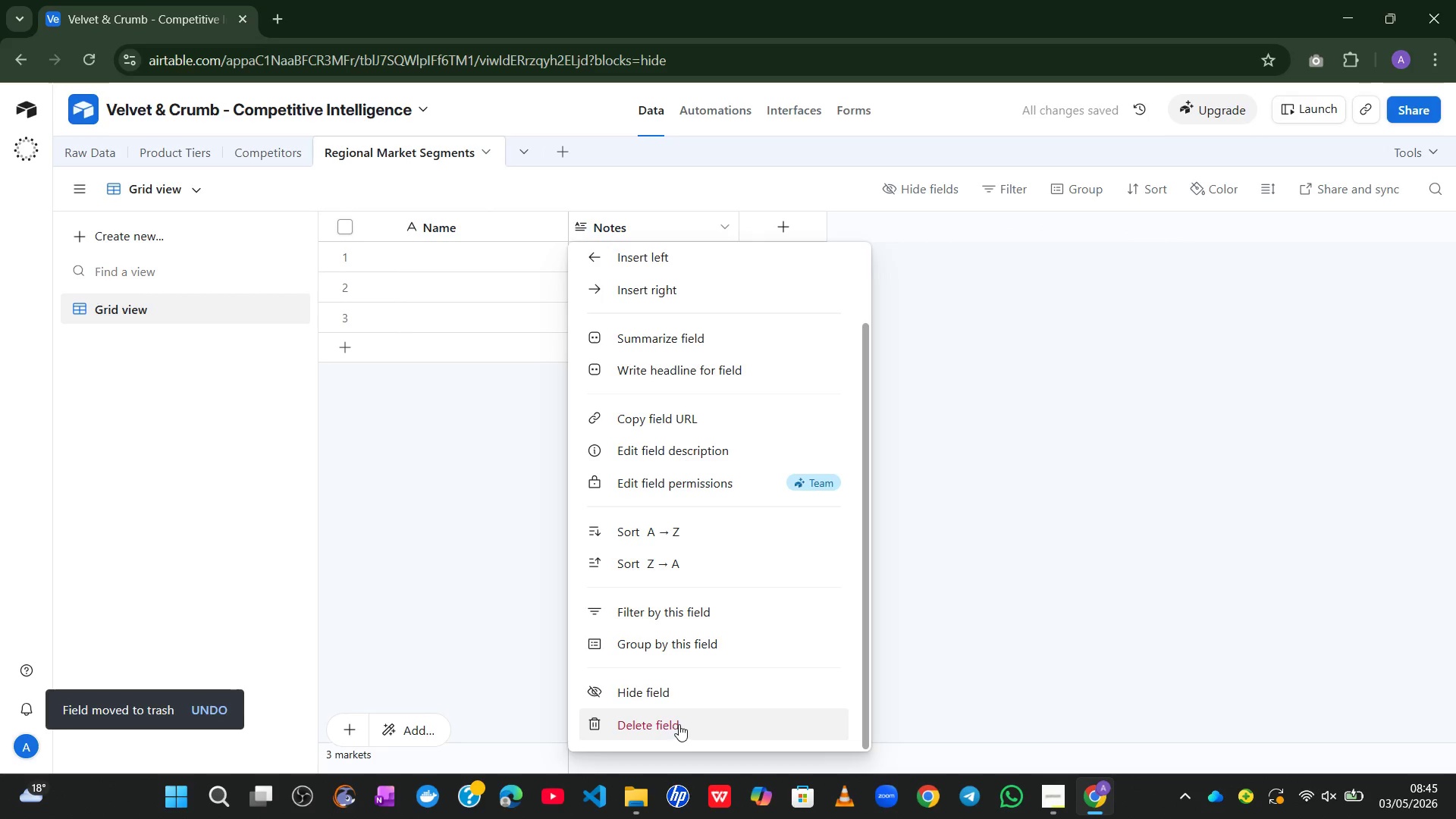 
left_click([679, 724])
 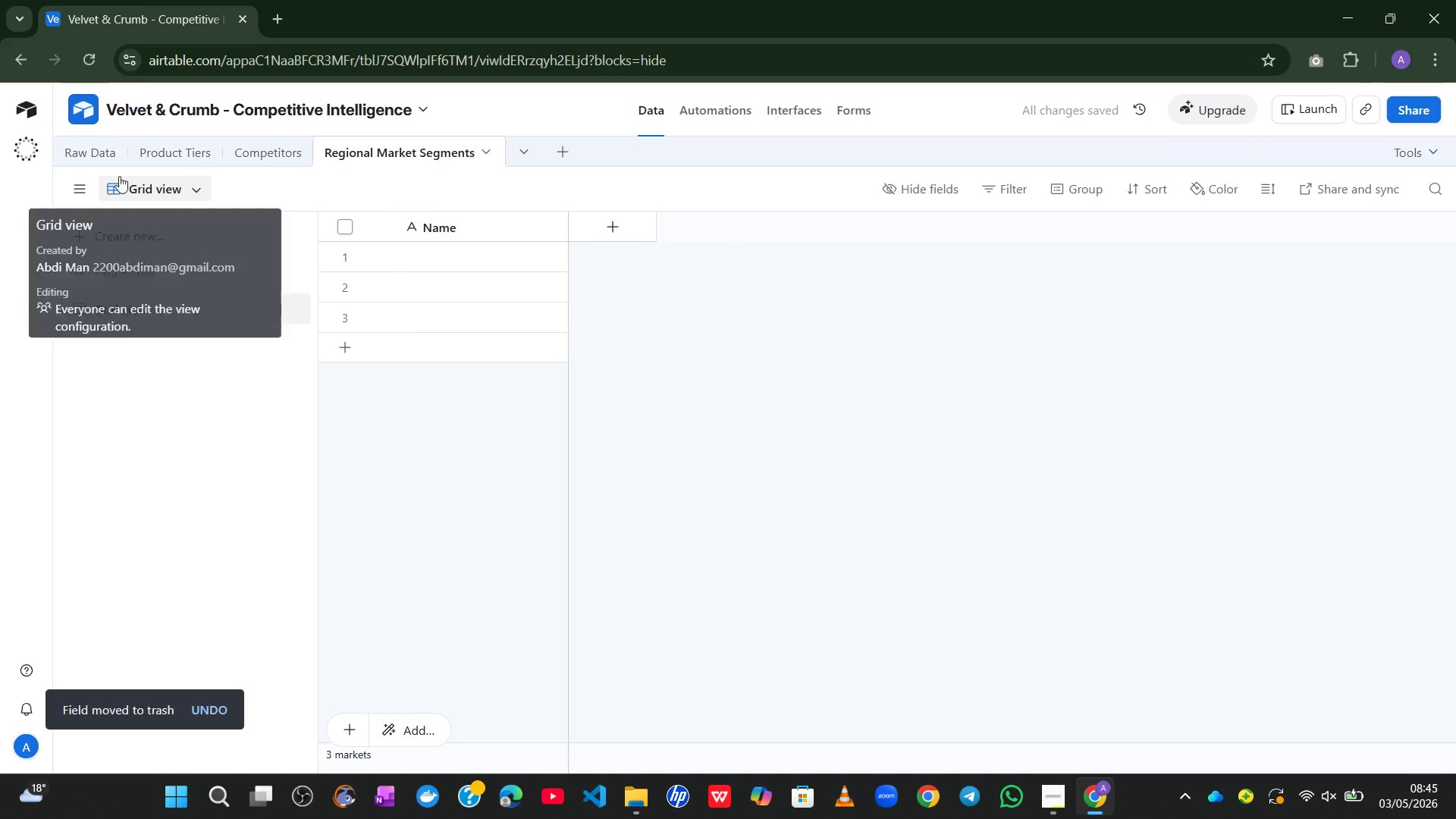 
left_click([71, 152])
 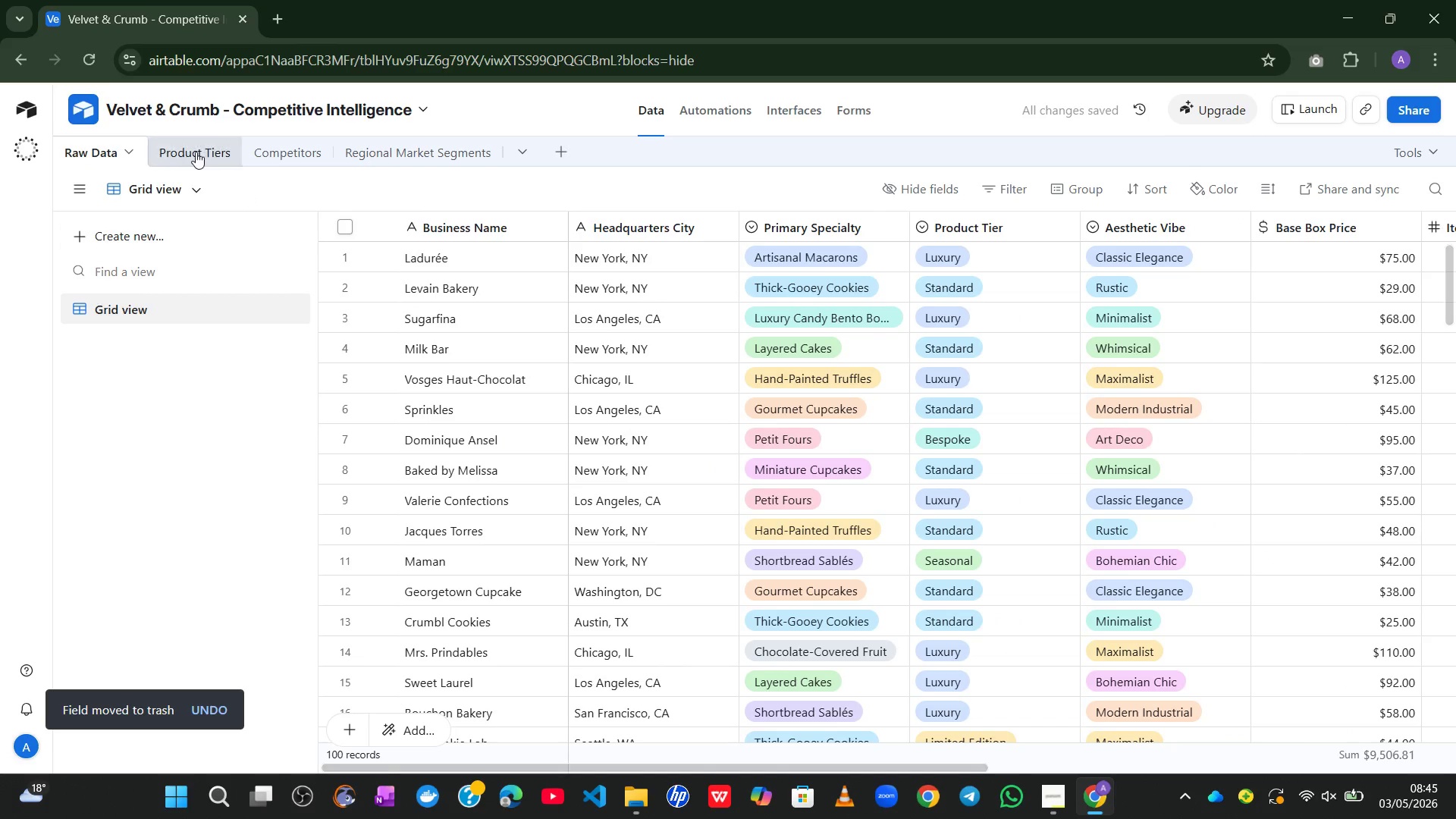 
left_click([189, 152])
 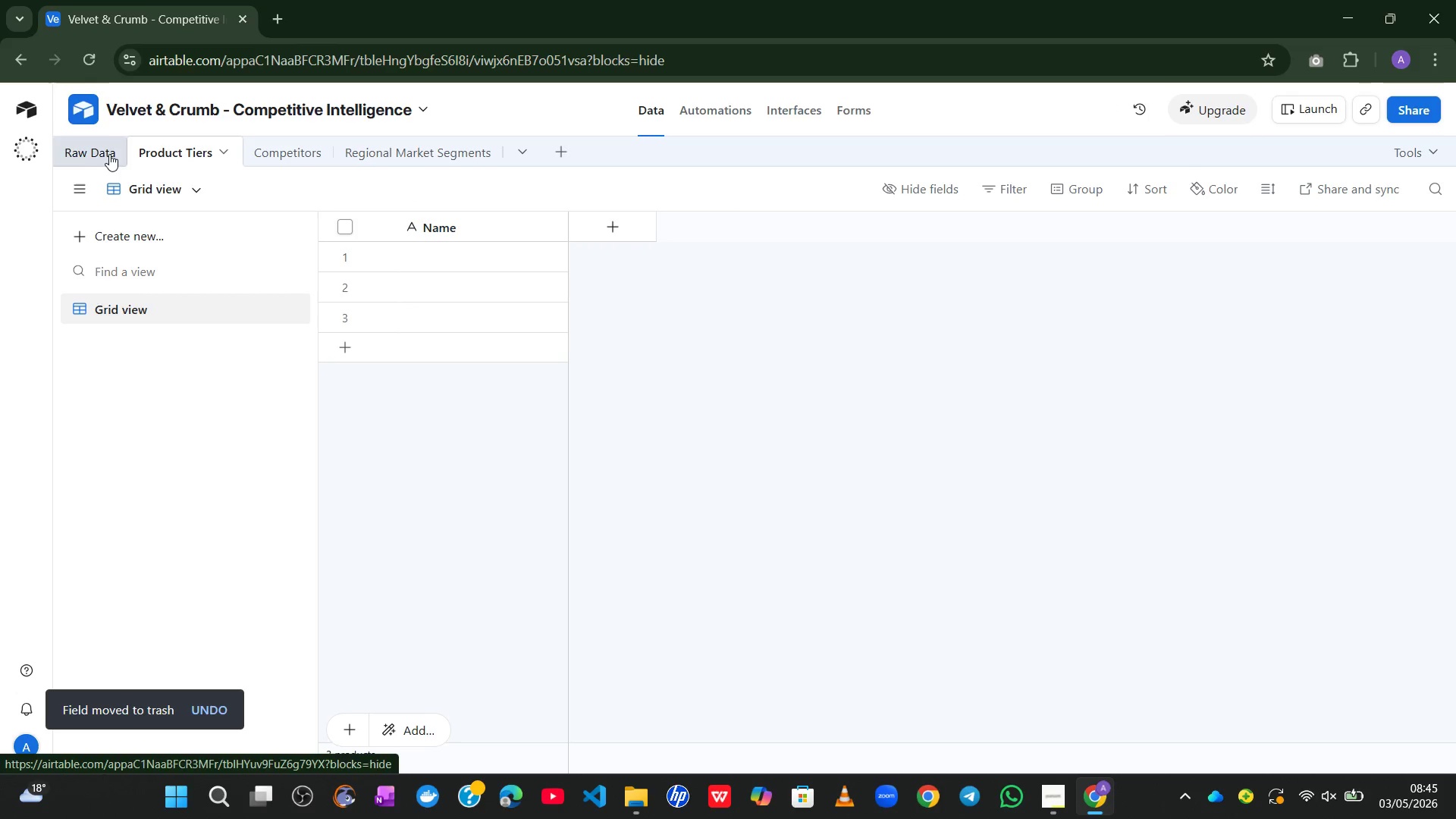 
left_click([98, 152])
 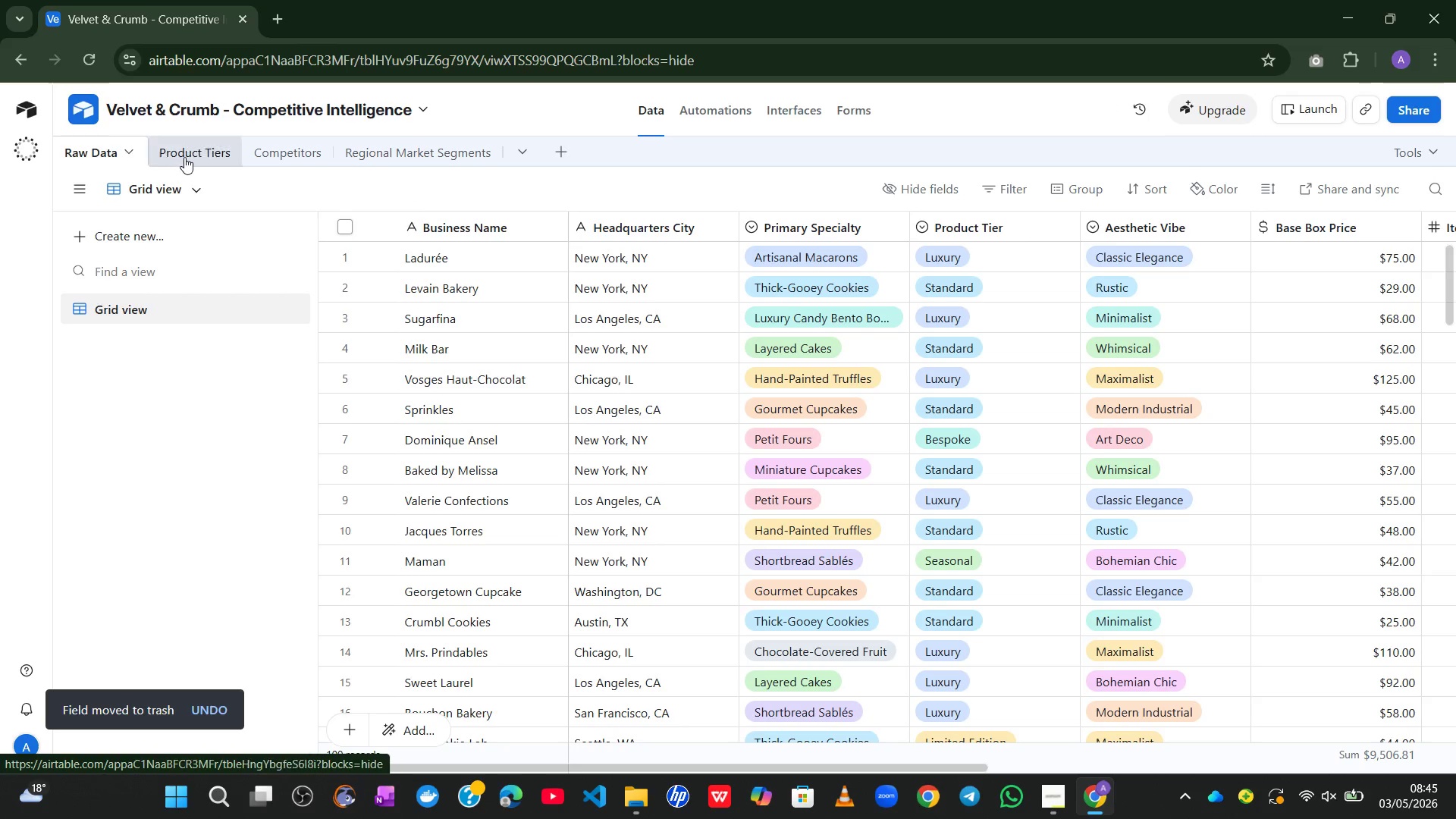 
left_click([196, 158])
 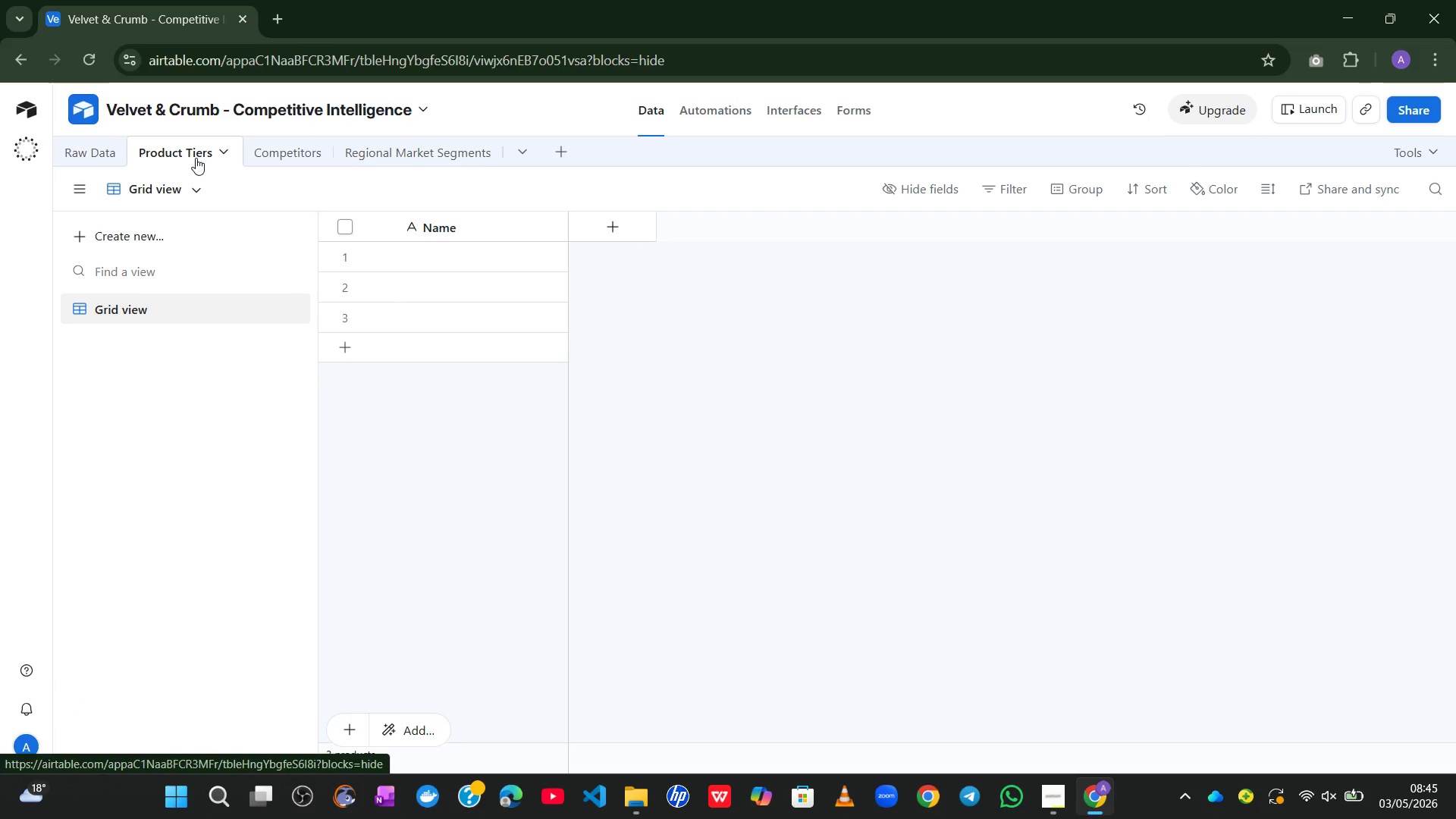 
wait(10.53)
 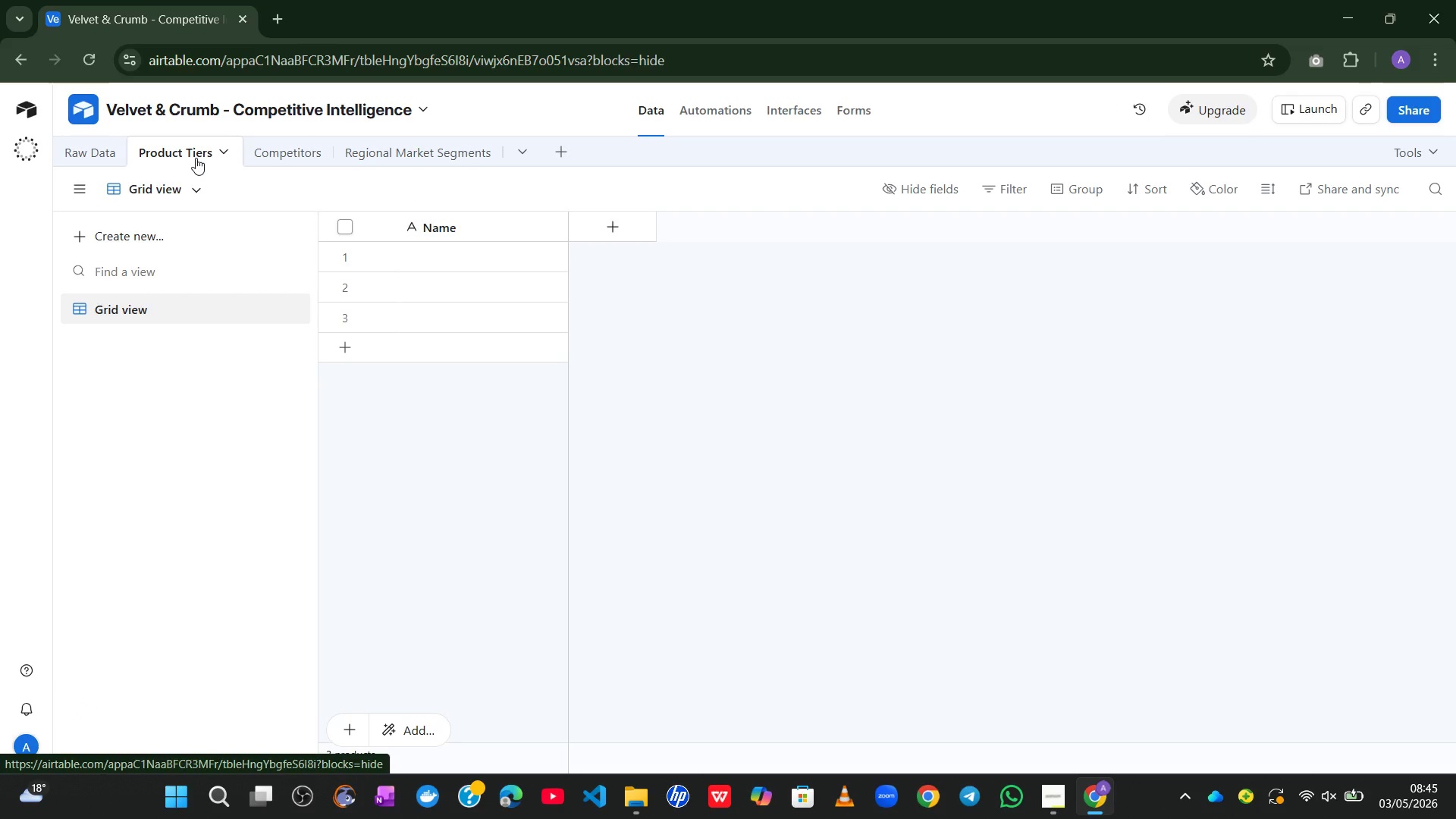 
double_click([458, 223])
 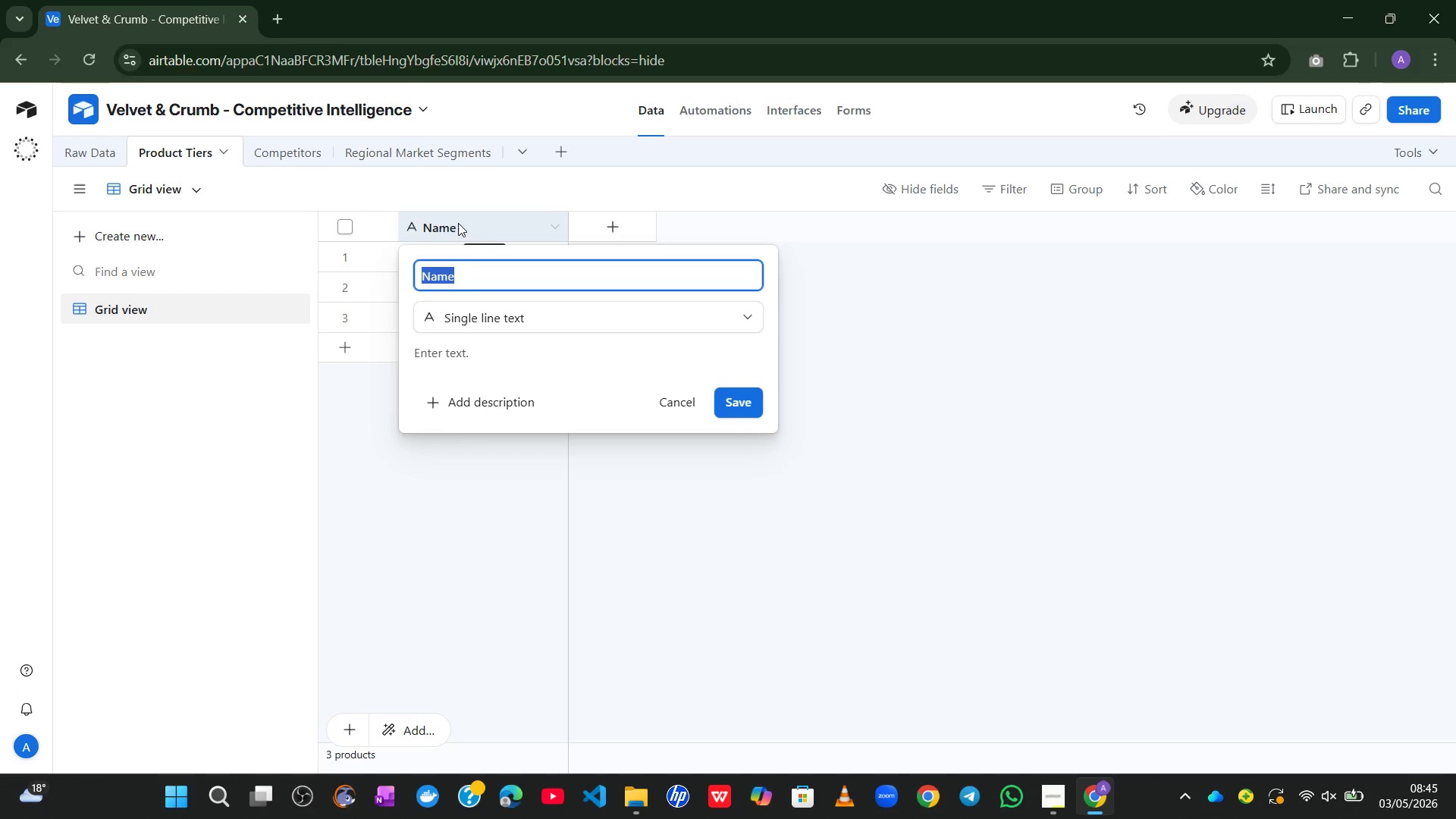 
type(Tier Name)
 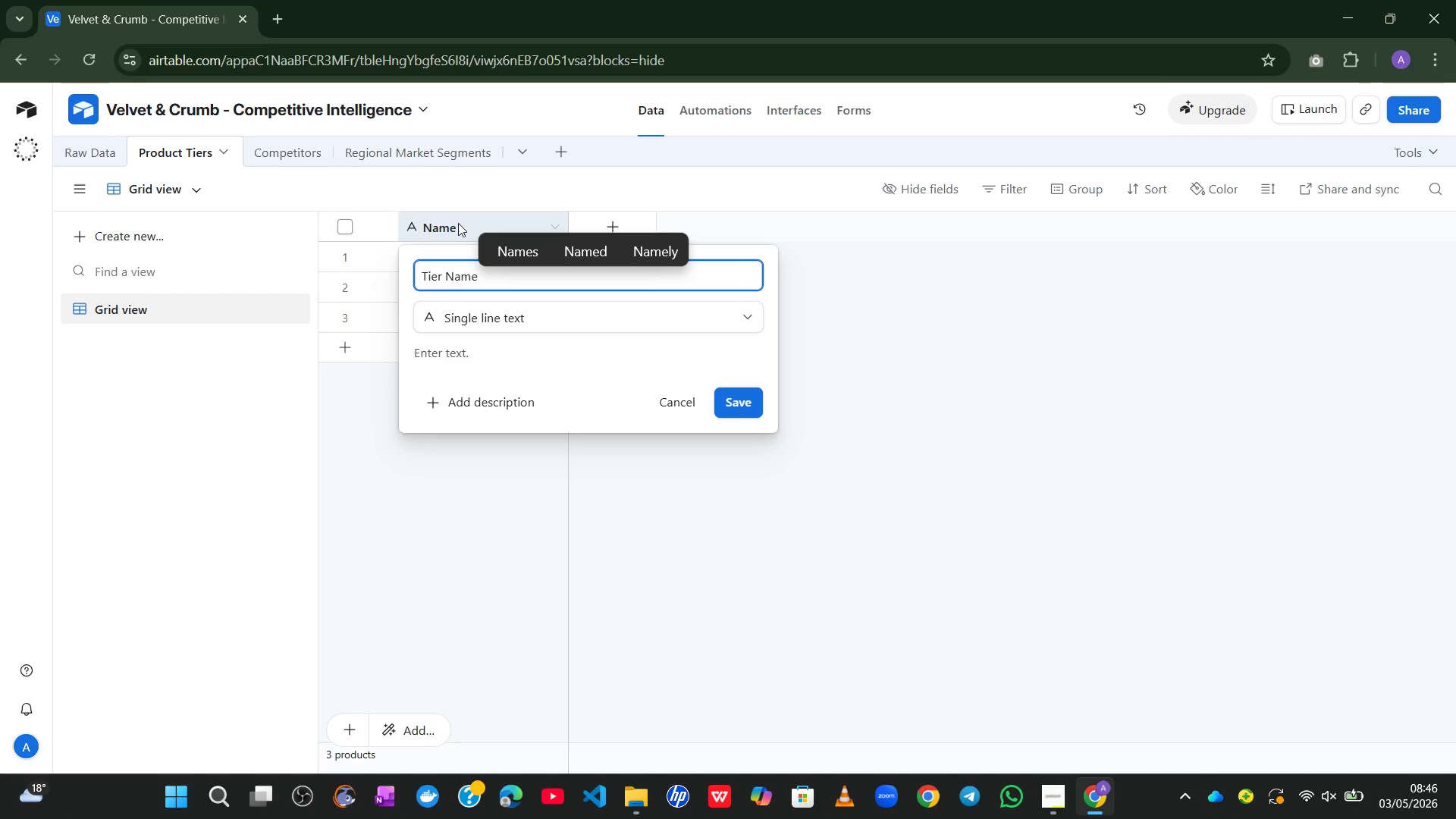 
wait(6.8)
 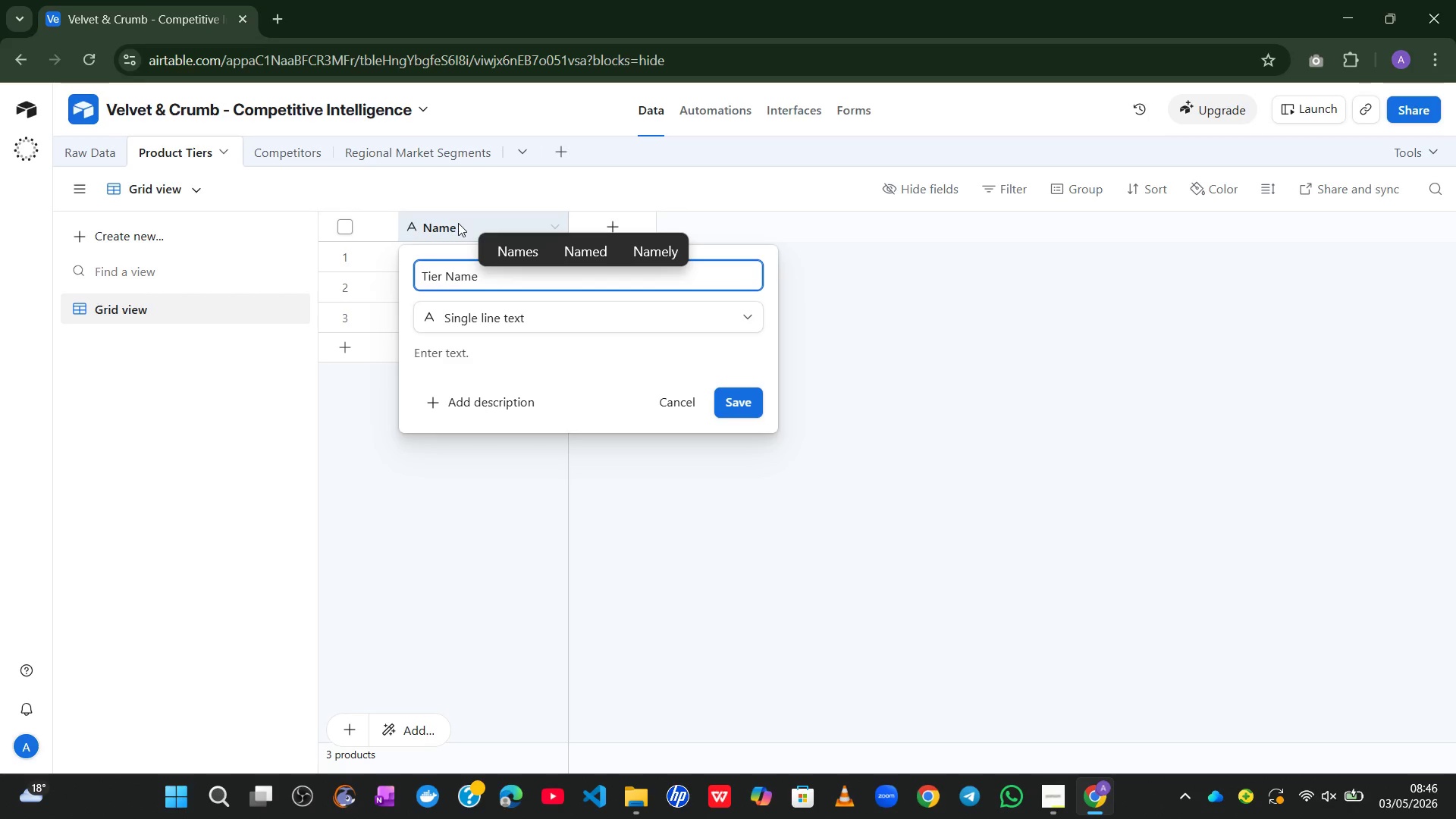 
key(Enter)
 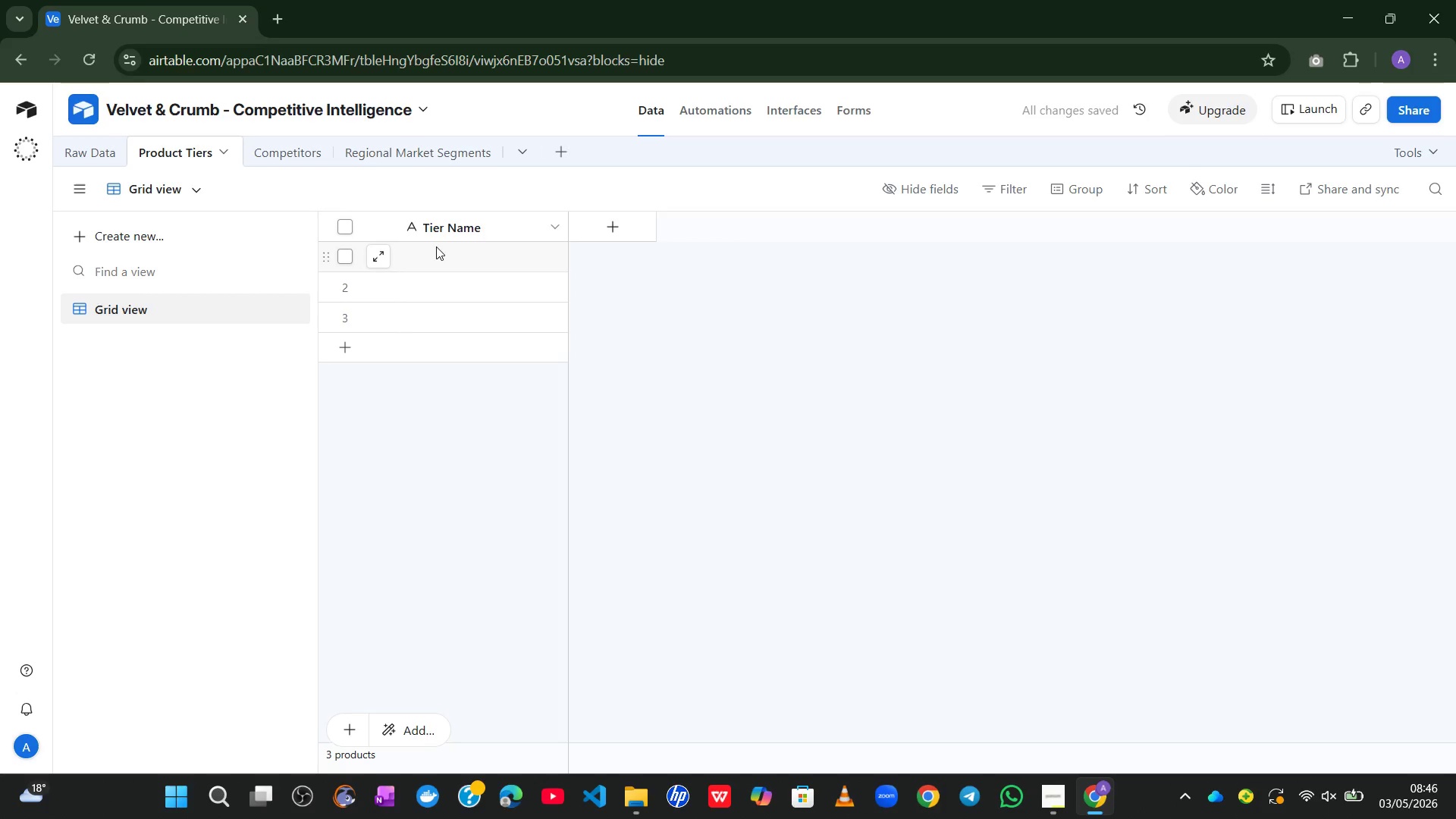 
double_click([434, 248])
 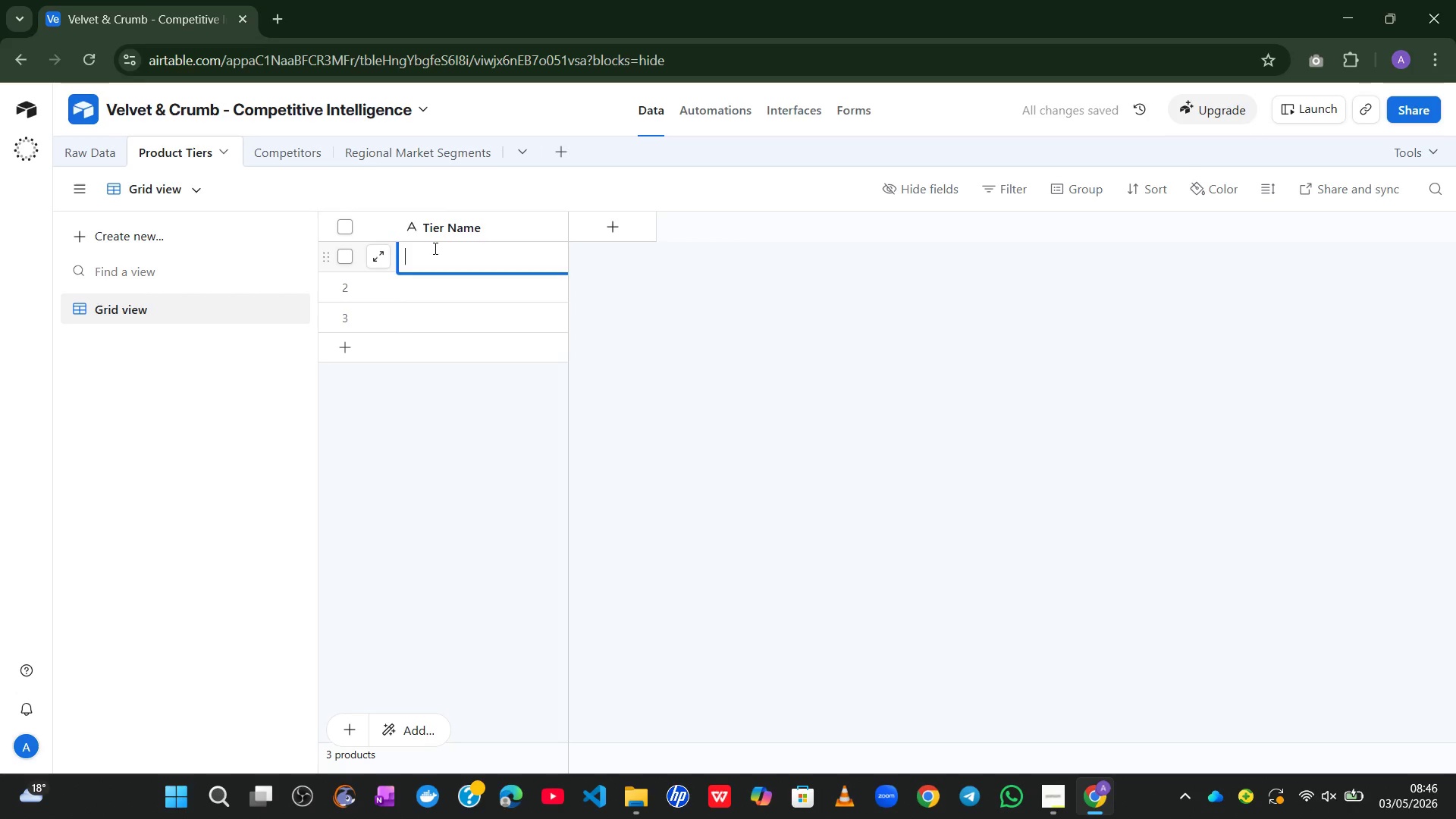 
type(Luxury)
 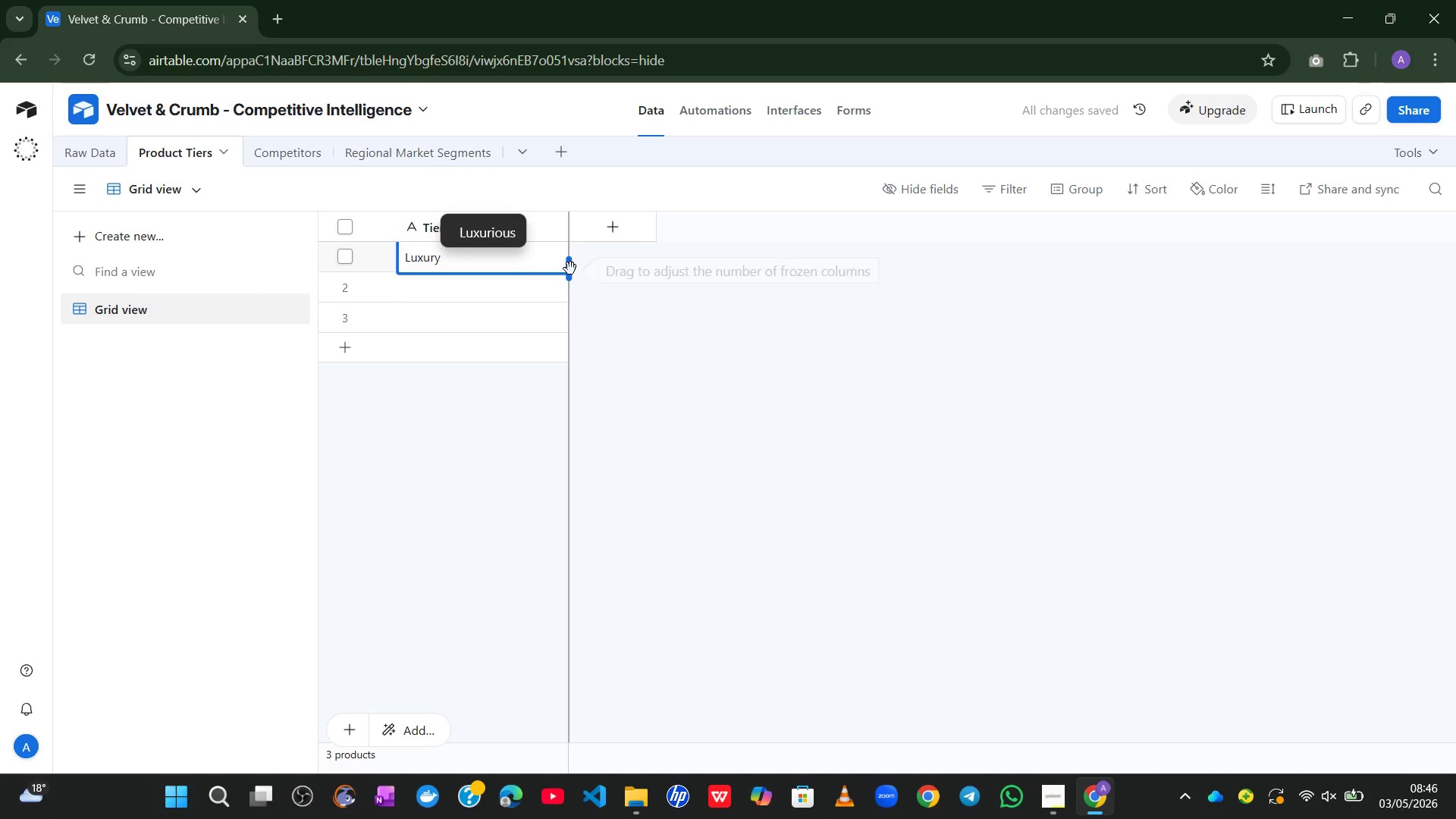 
key(Enter)
 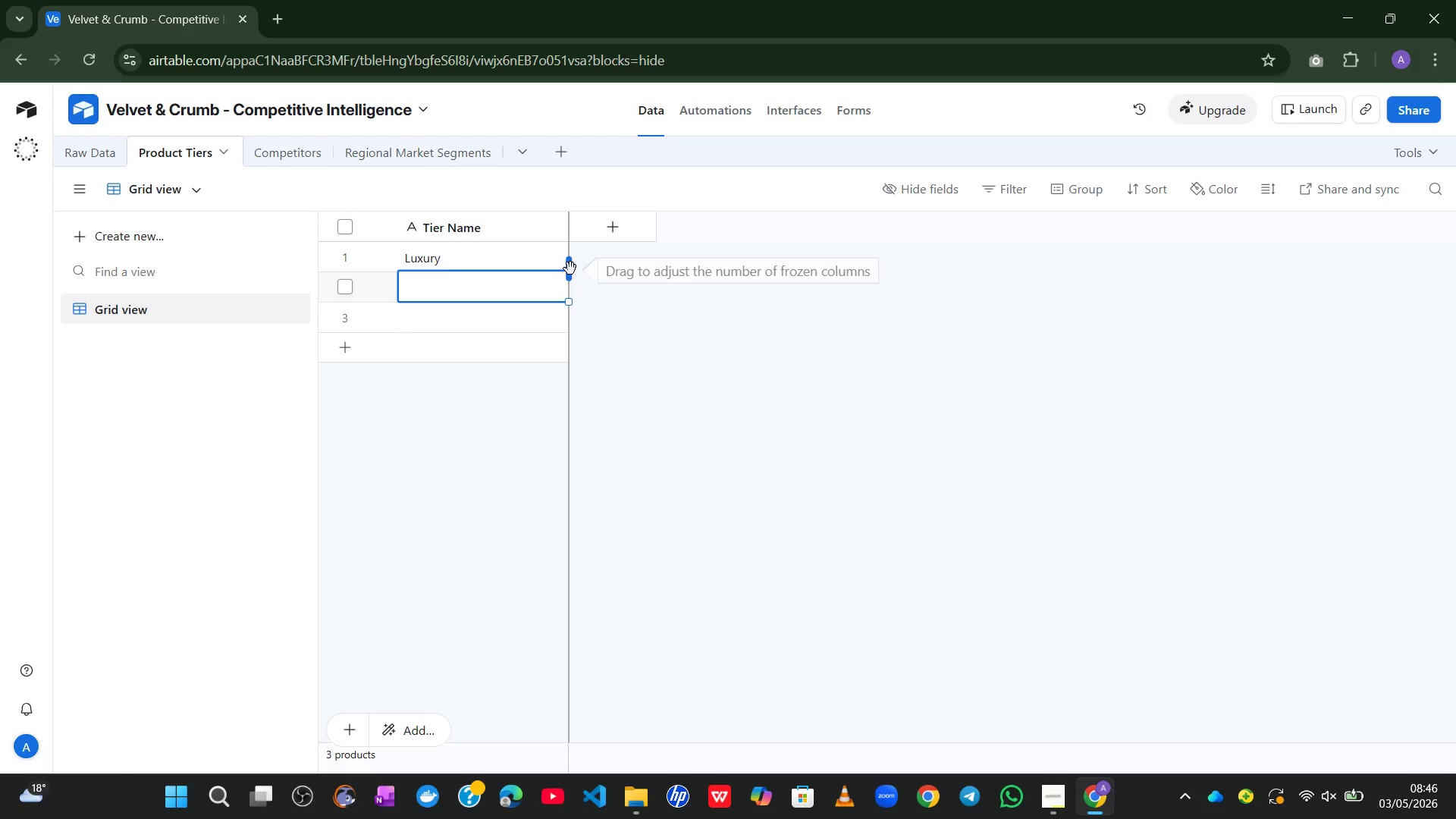 
type(Standar)
 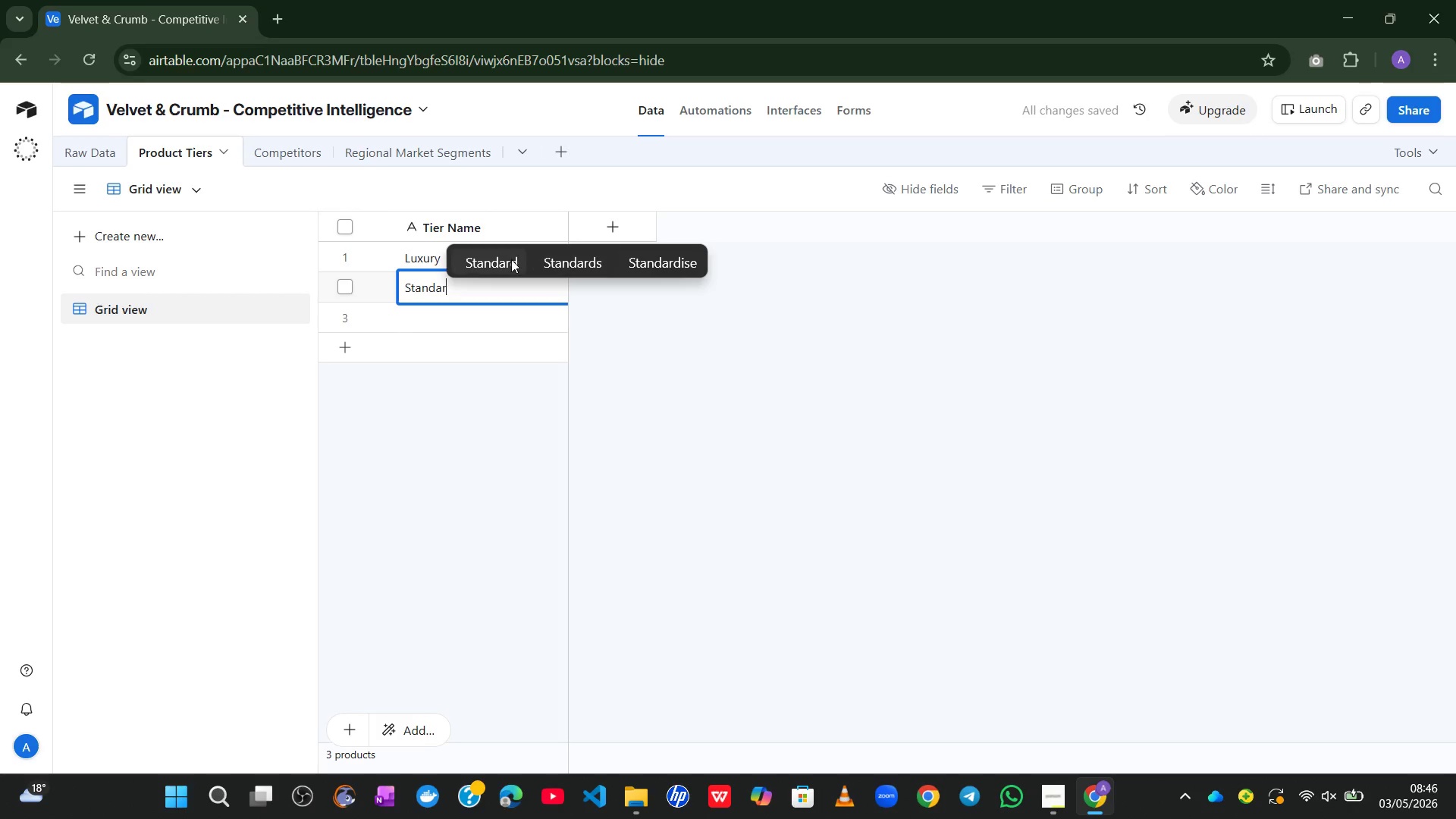 
left_click([507, 259])
 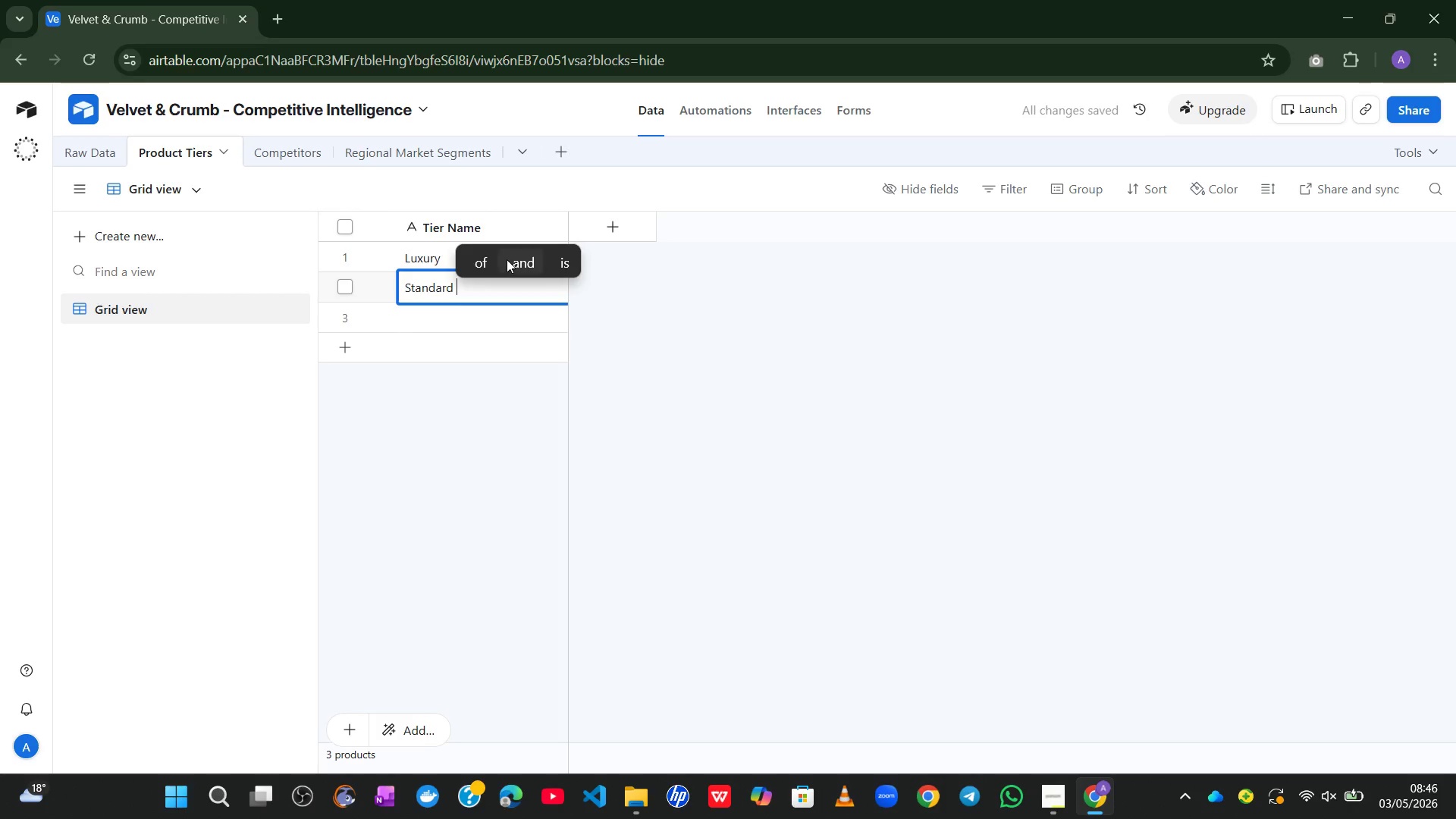 
key(Backspace)
 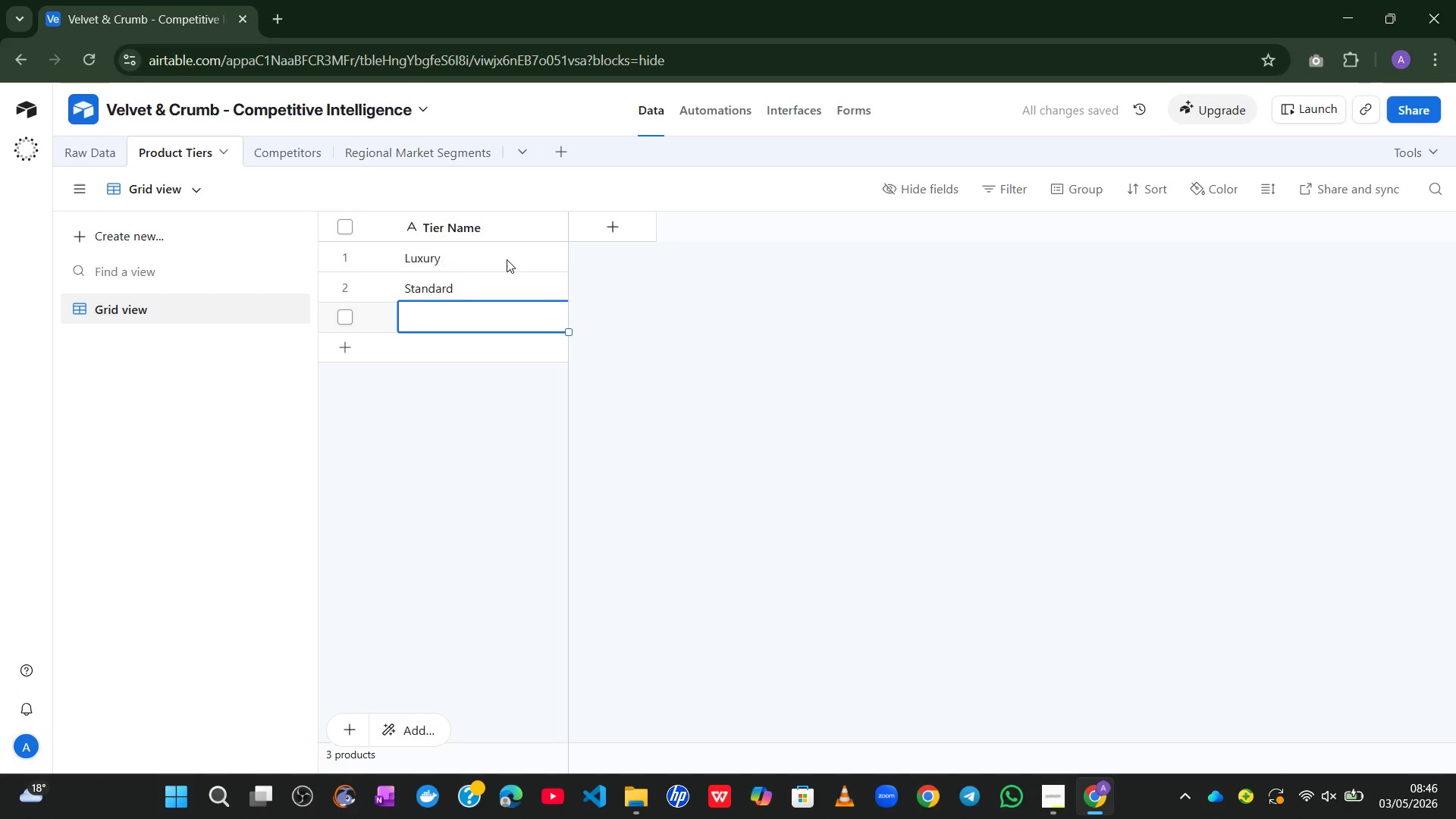 
key(Enter)
 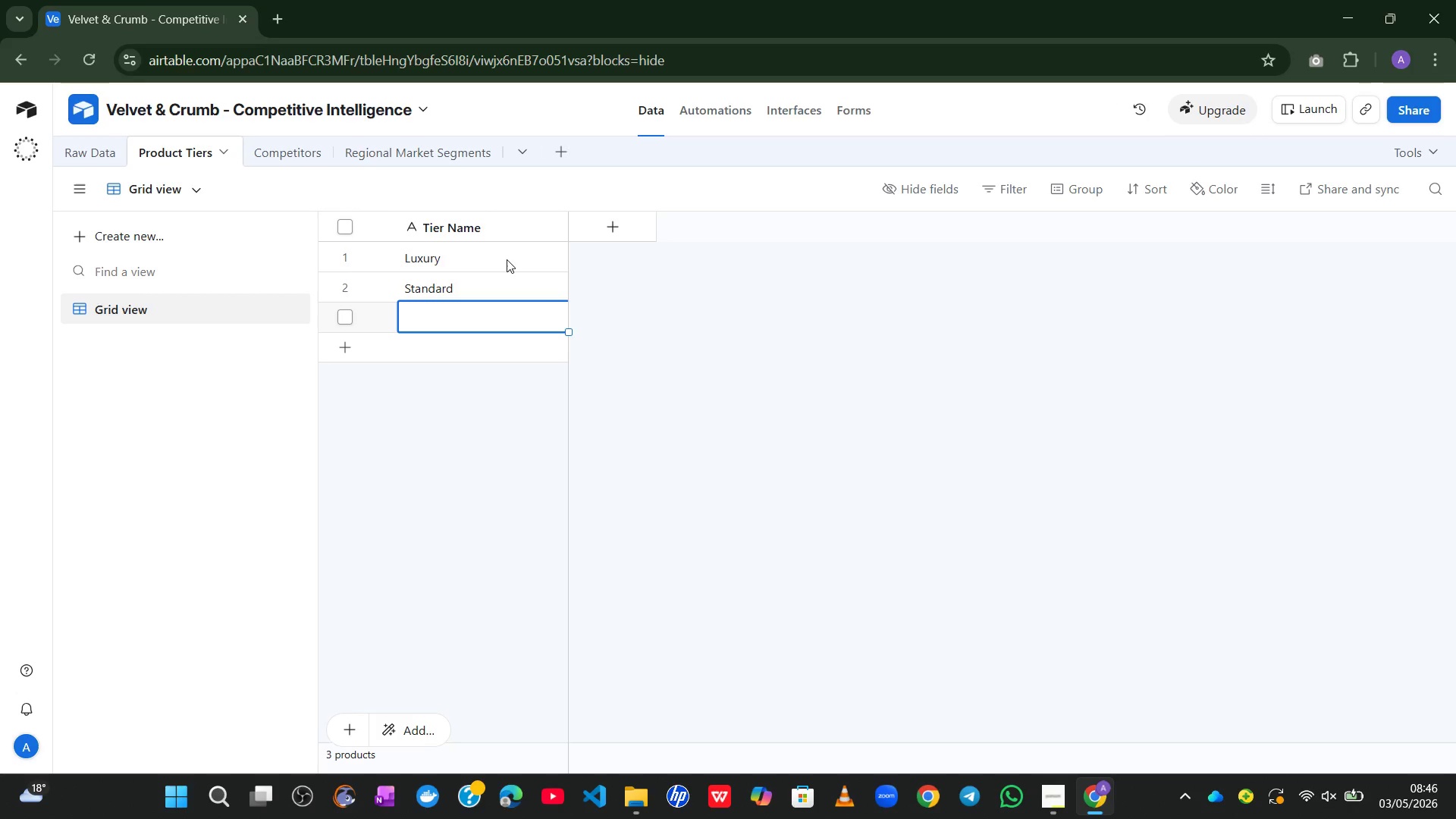 
type(Bespoke)
 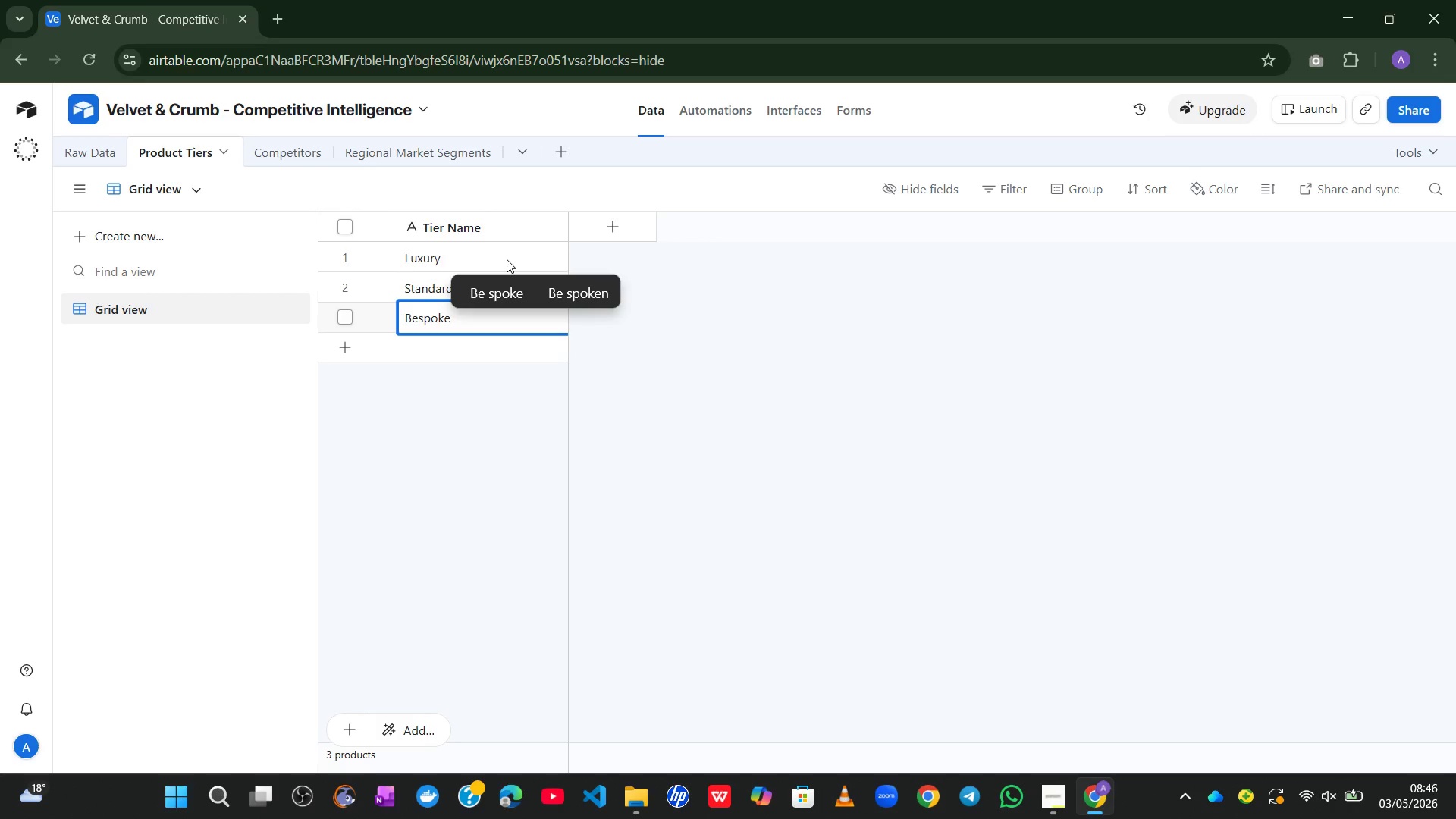 
key(Enter)
 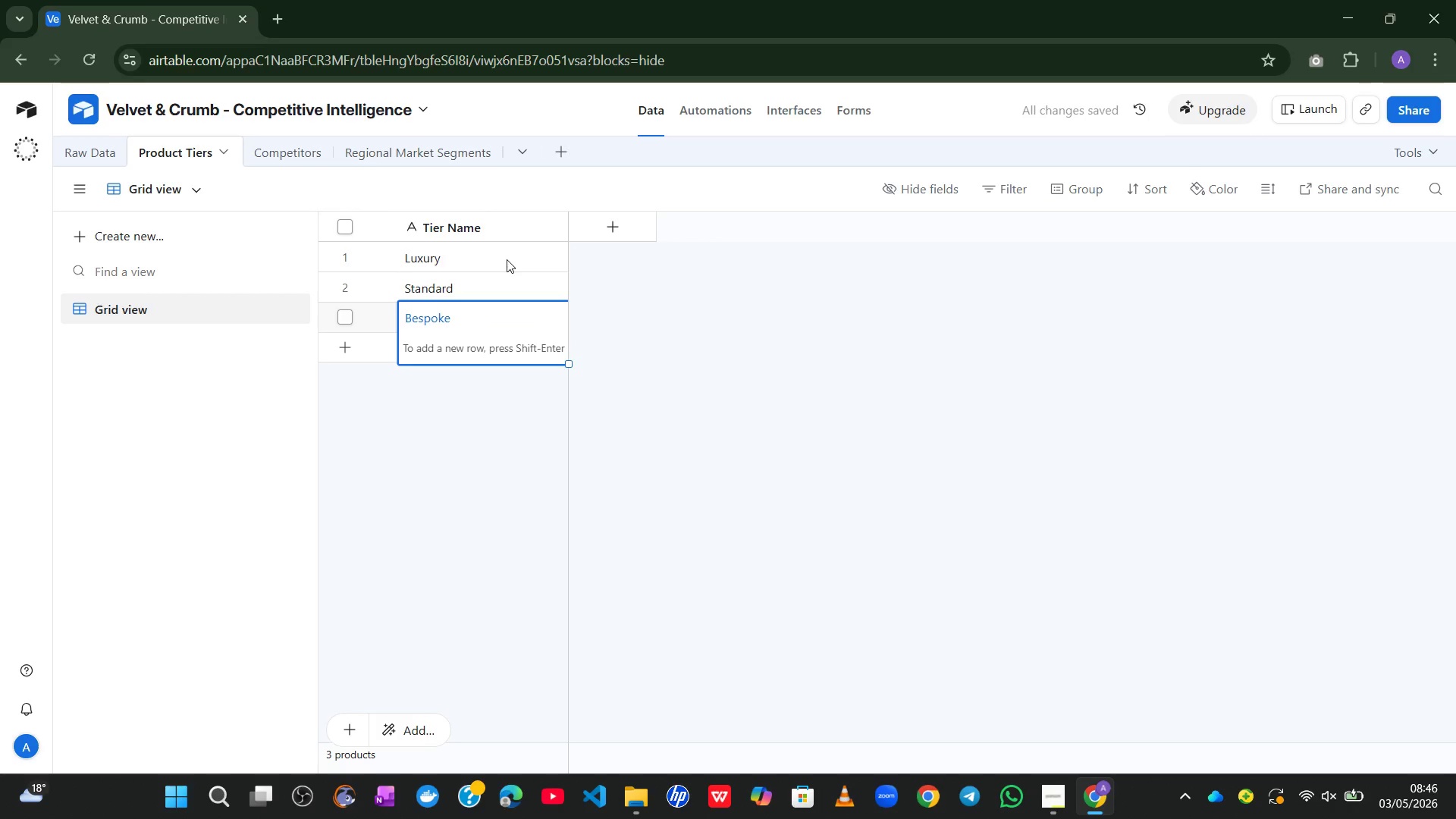 
key(Enter)
 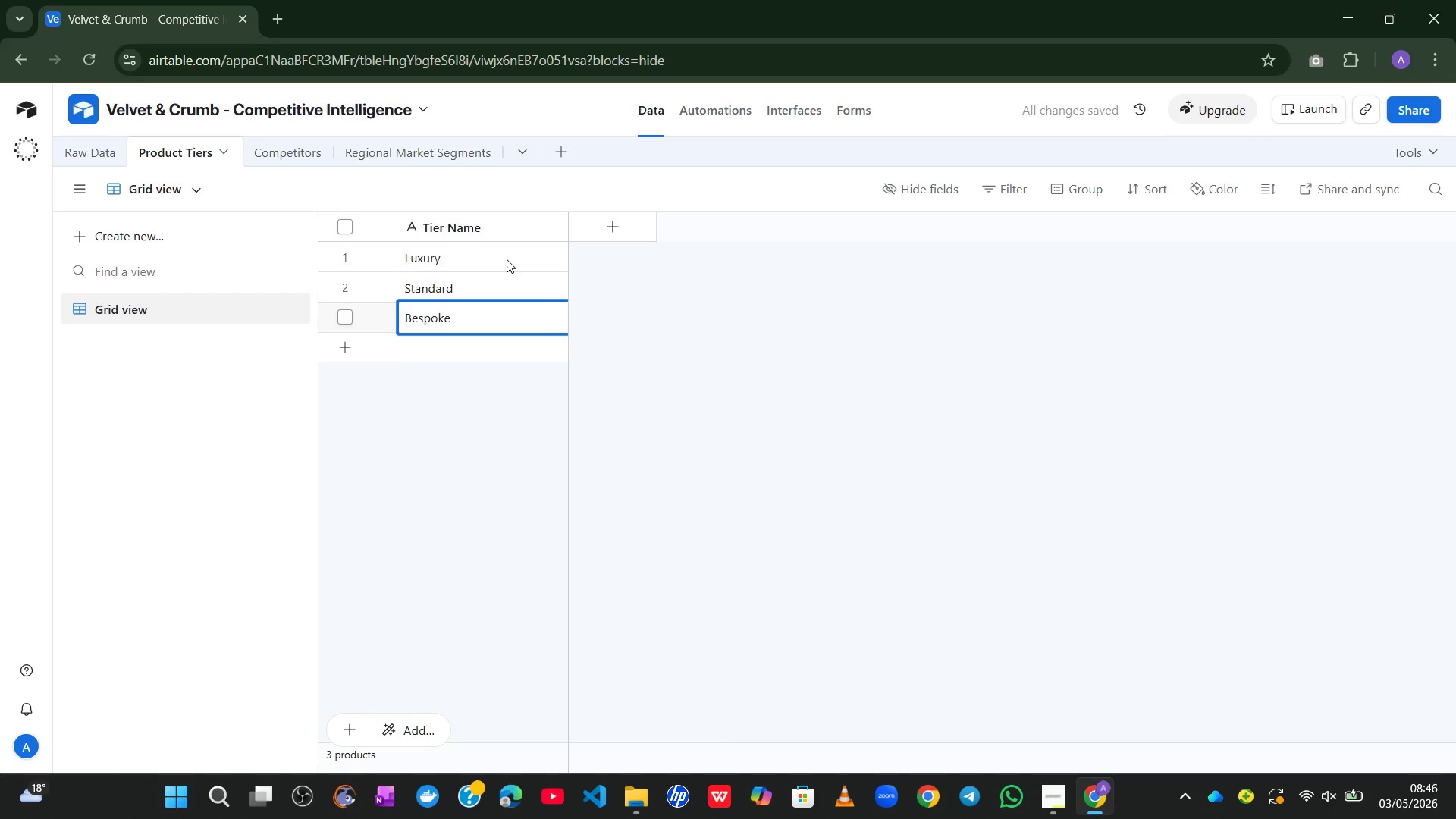 
key(Enter)
 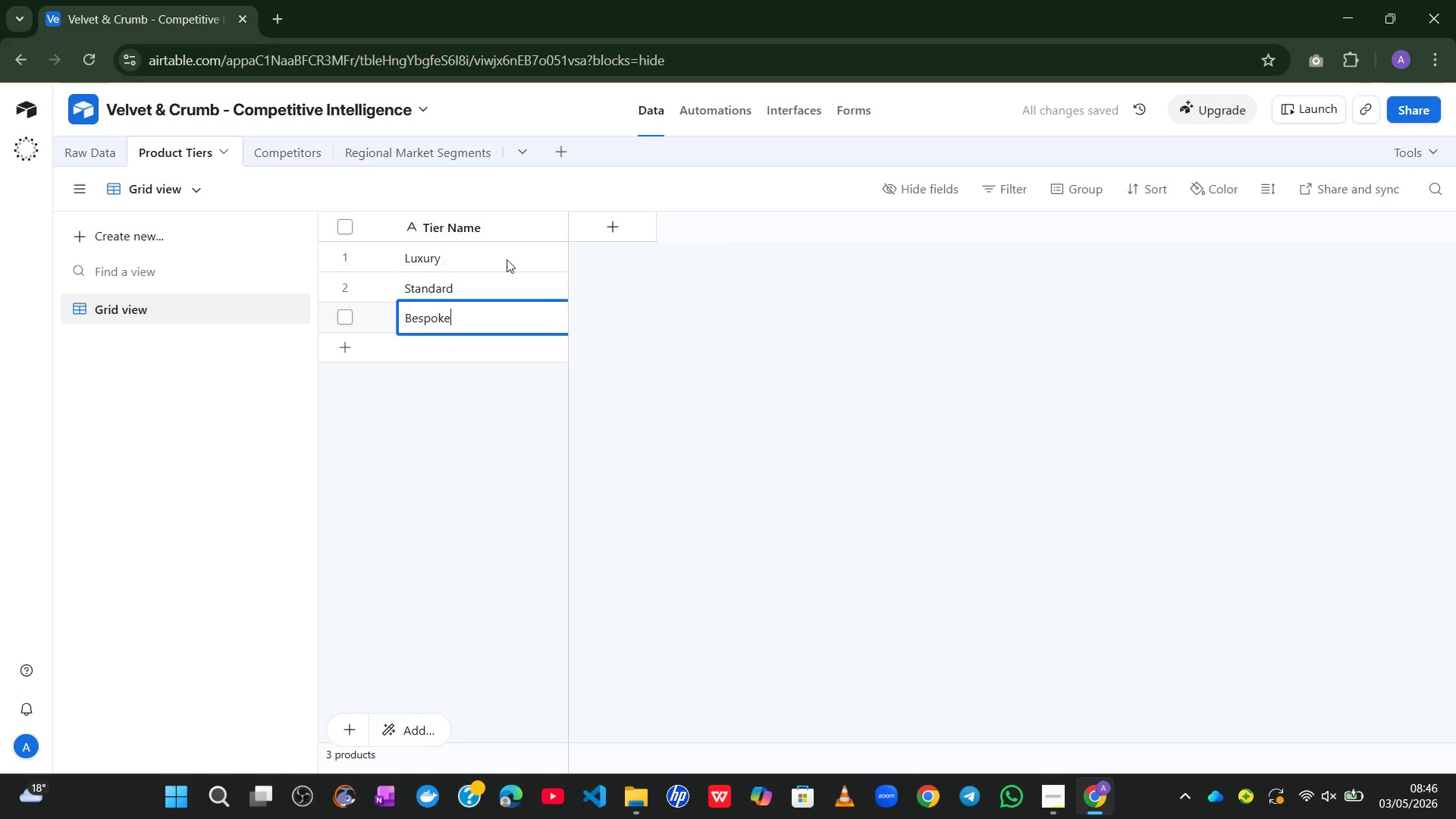 
key(Enter)
 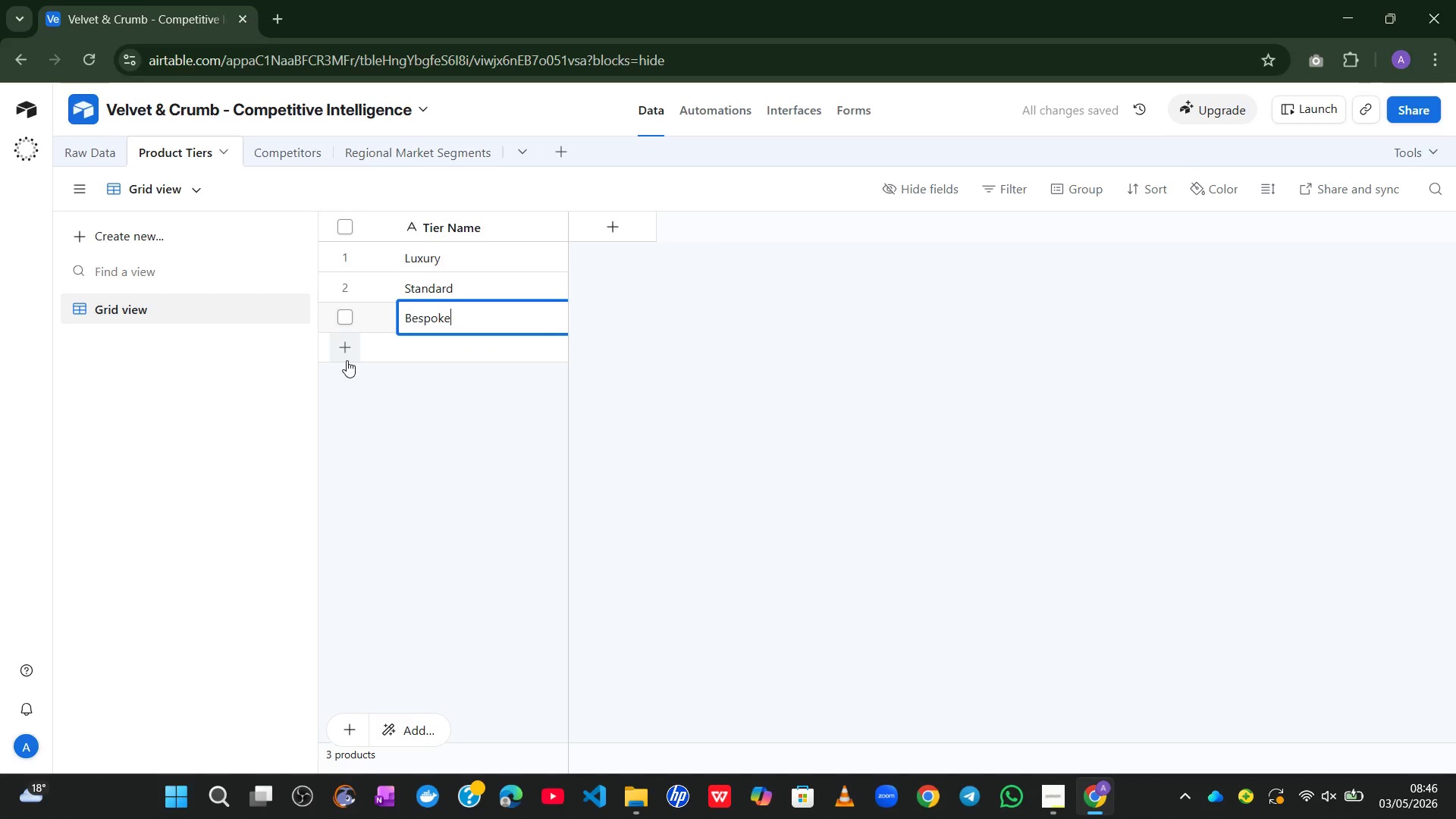 
left_click([345, 354])
 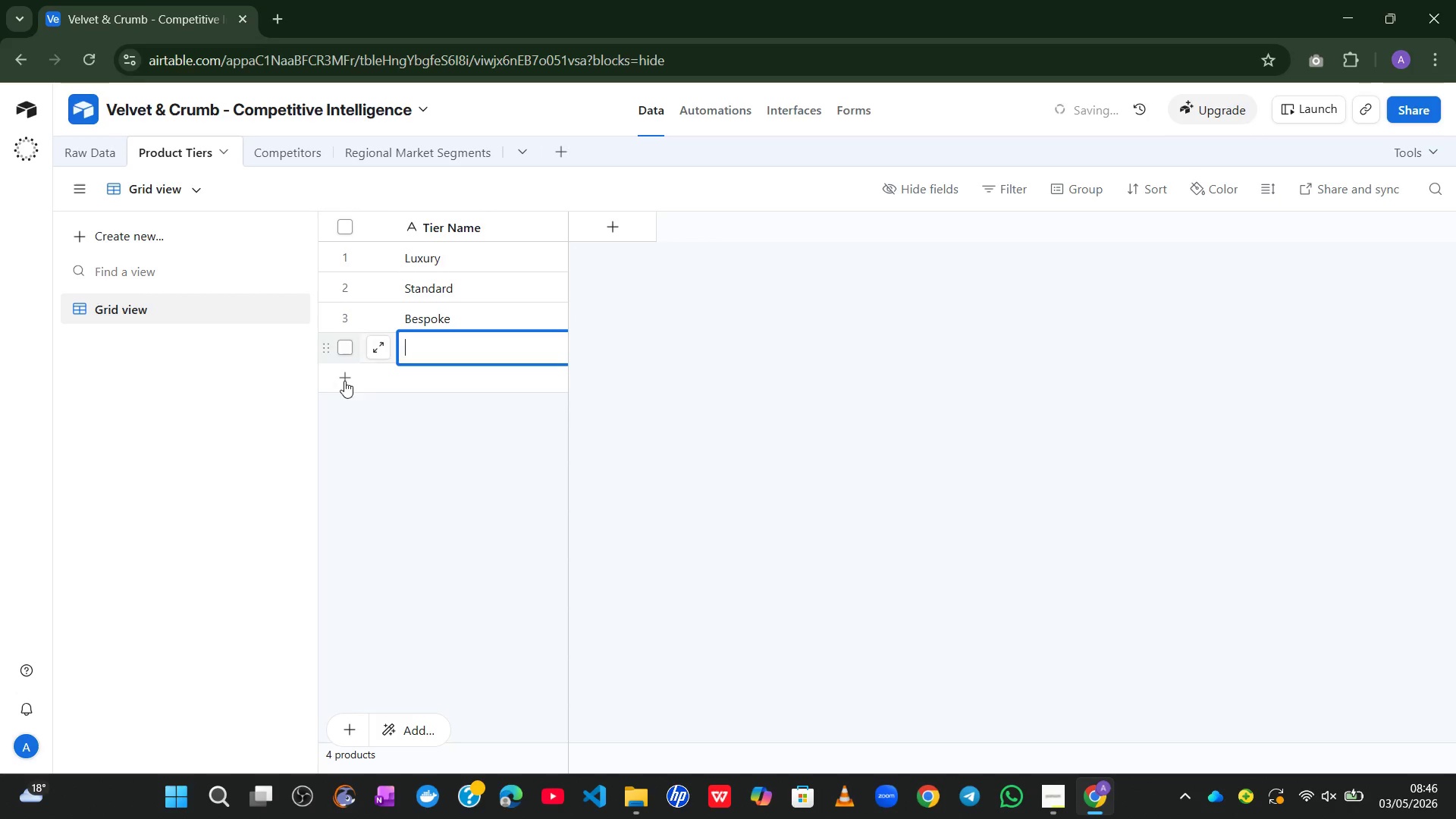 
left_click([343, 383])
 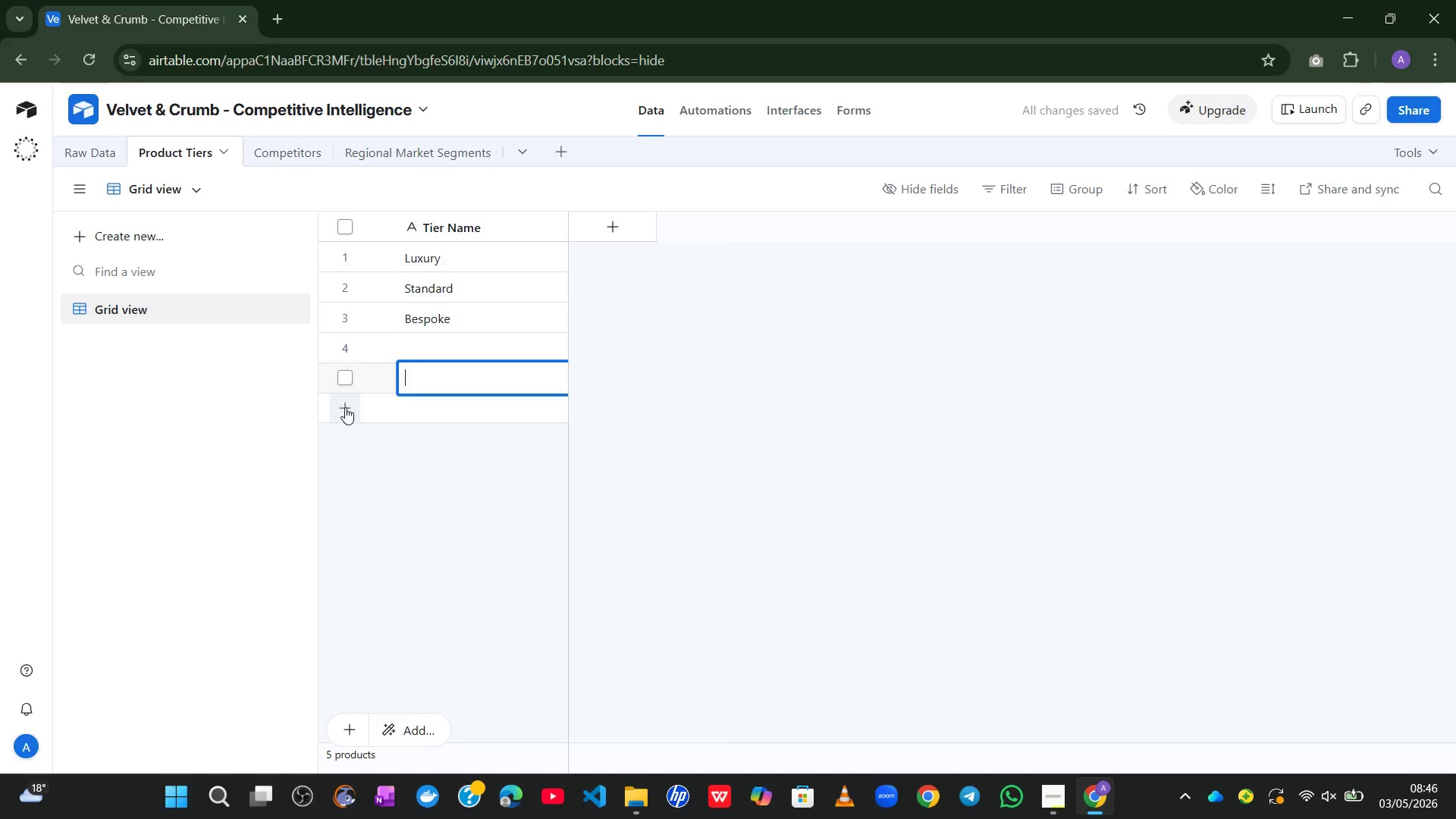 
left_click([345, 407])
 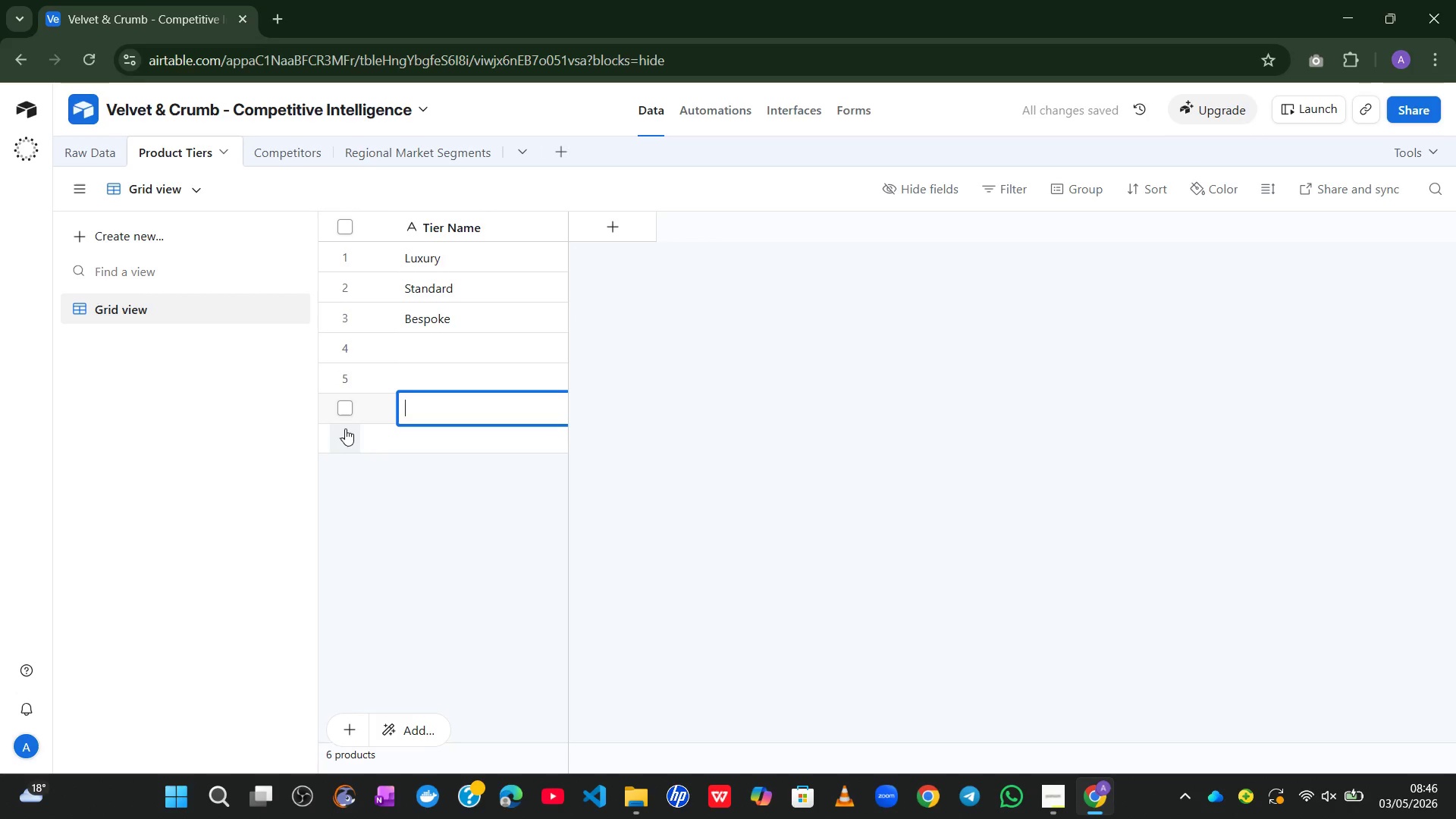 
left_click([345, 428])
 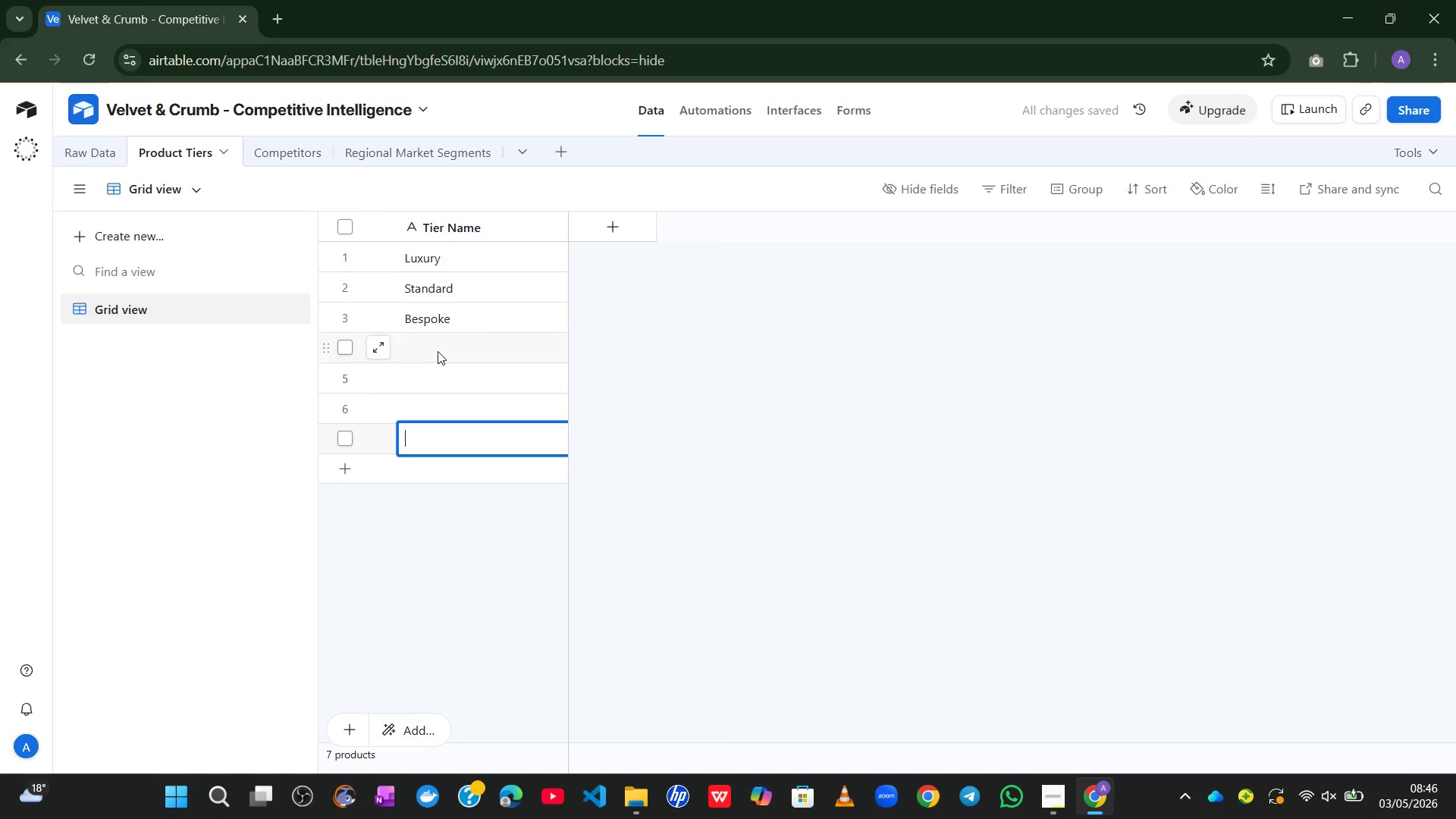 
left_click([438, 346])
 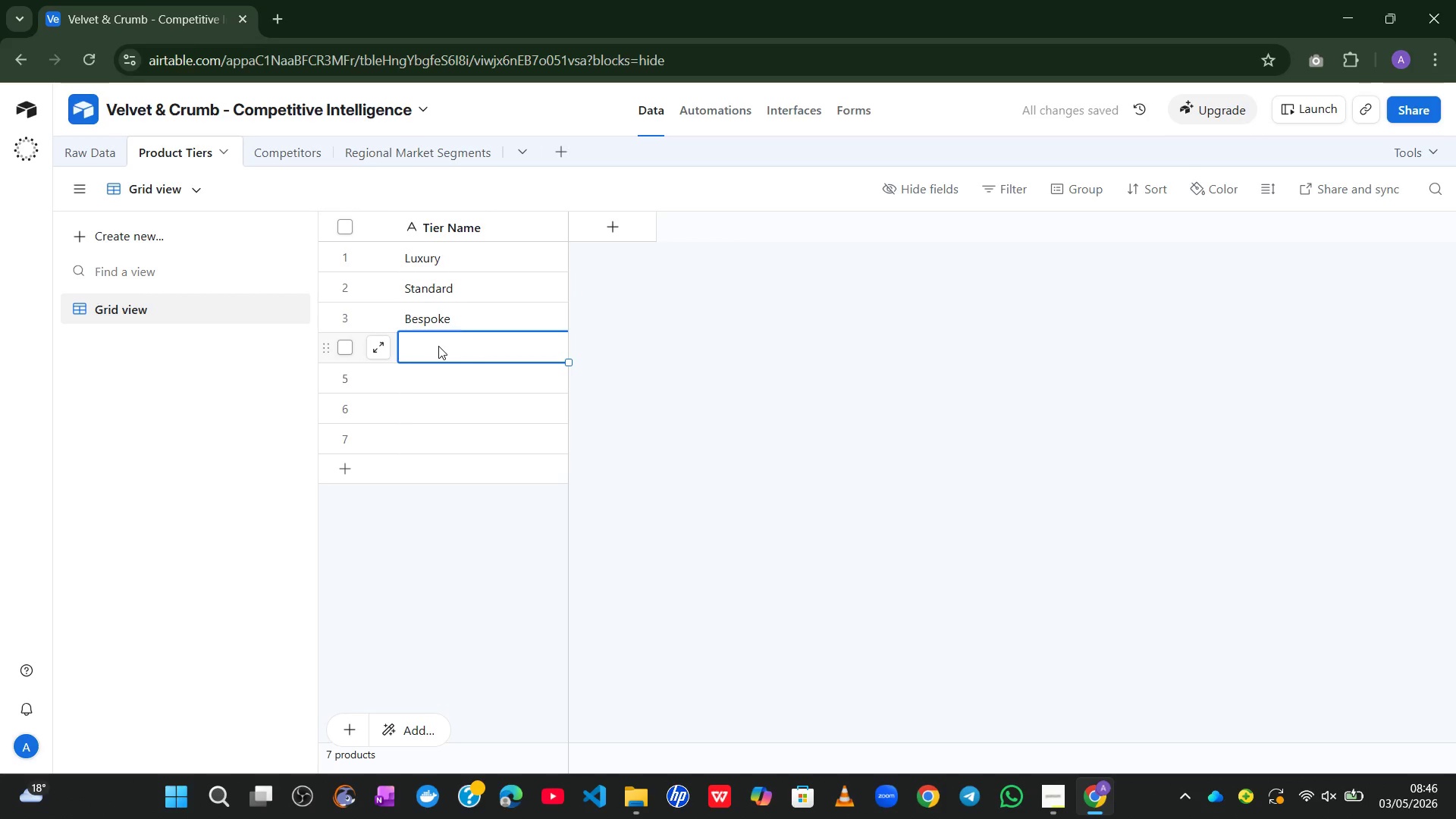 
type(Seasonal)
 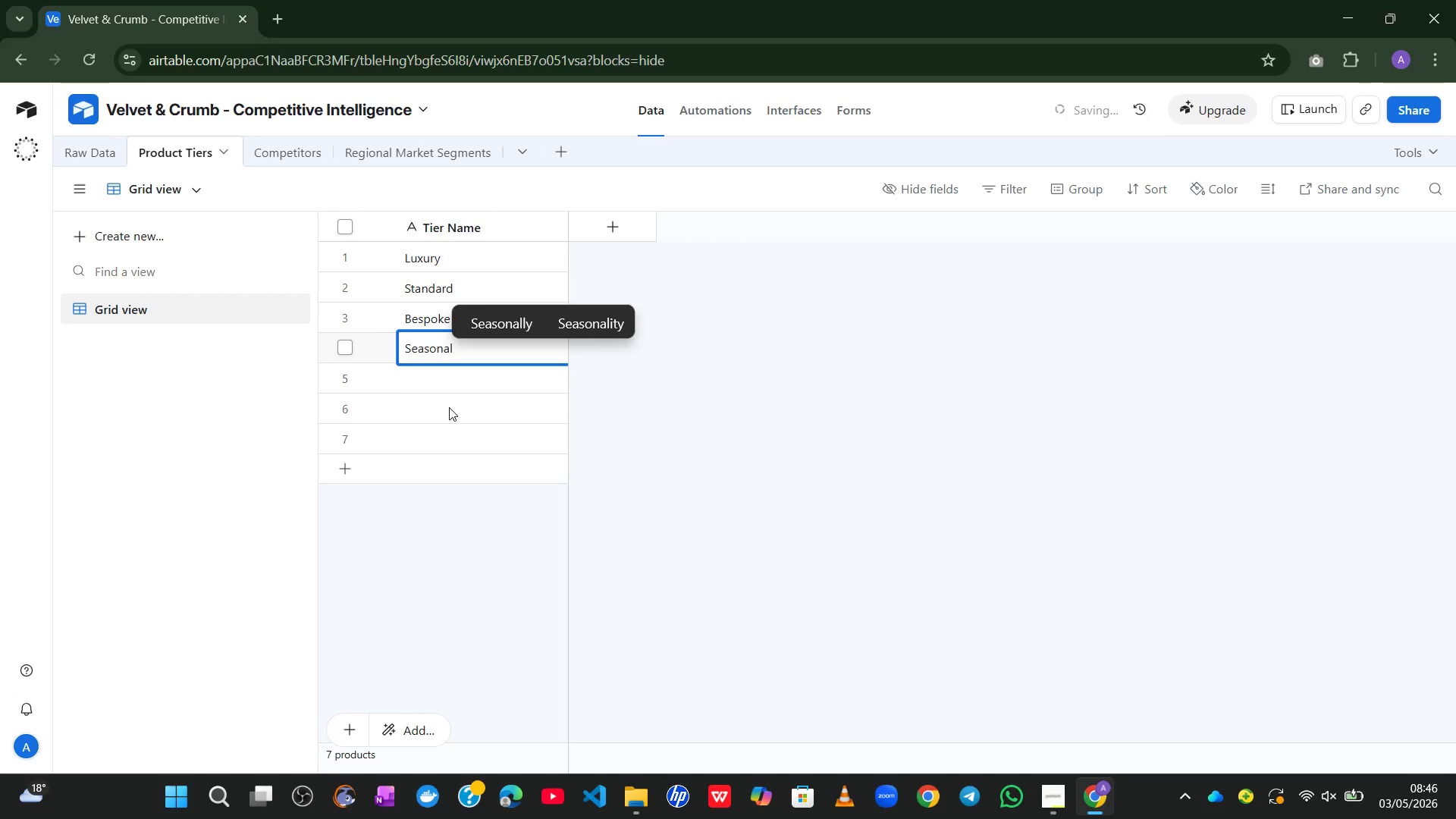 
left_click([449, 536])
 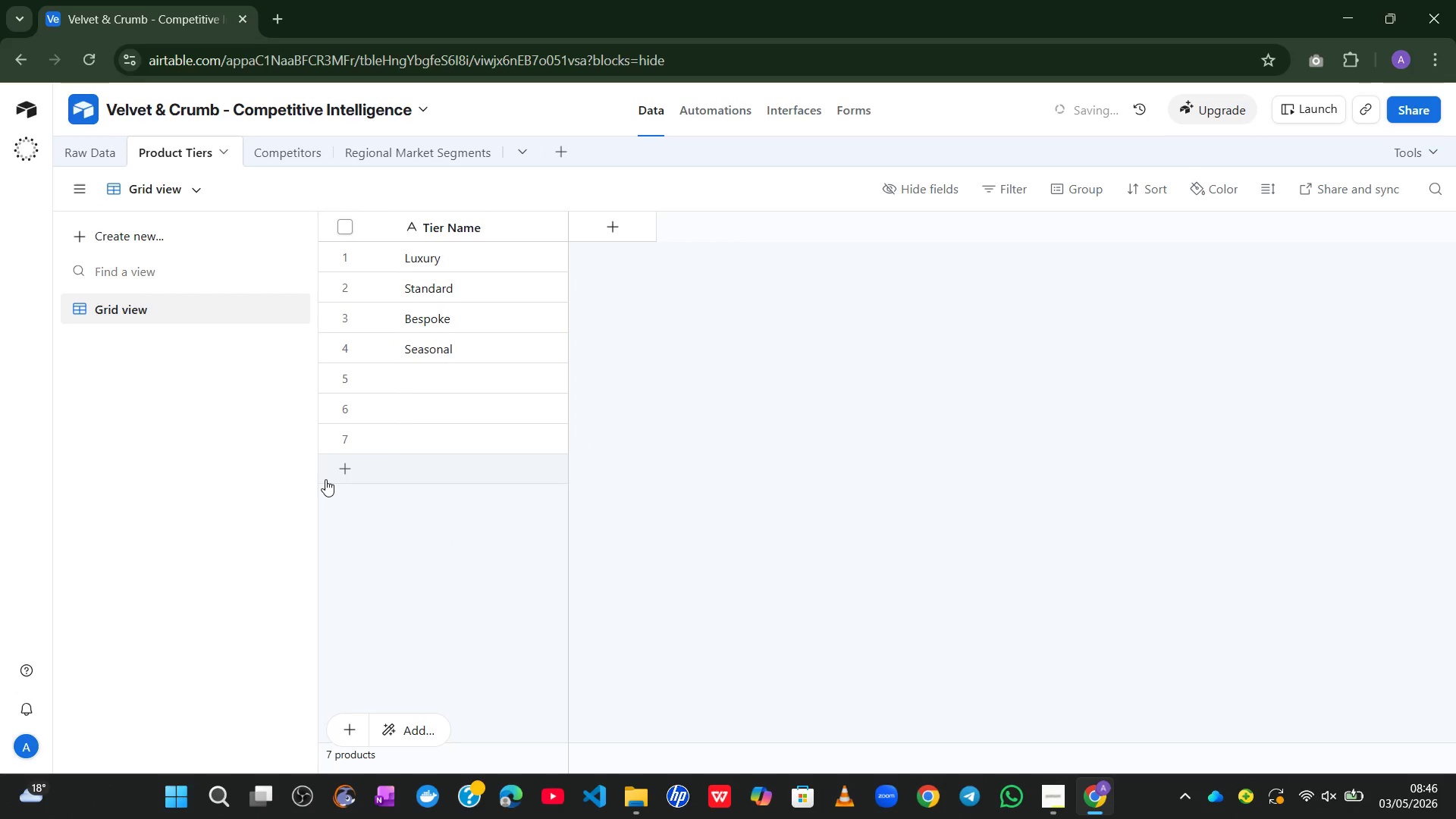 
left_click([402, 146])
 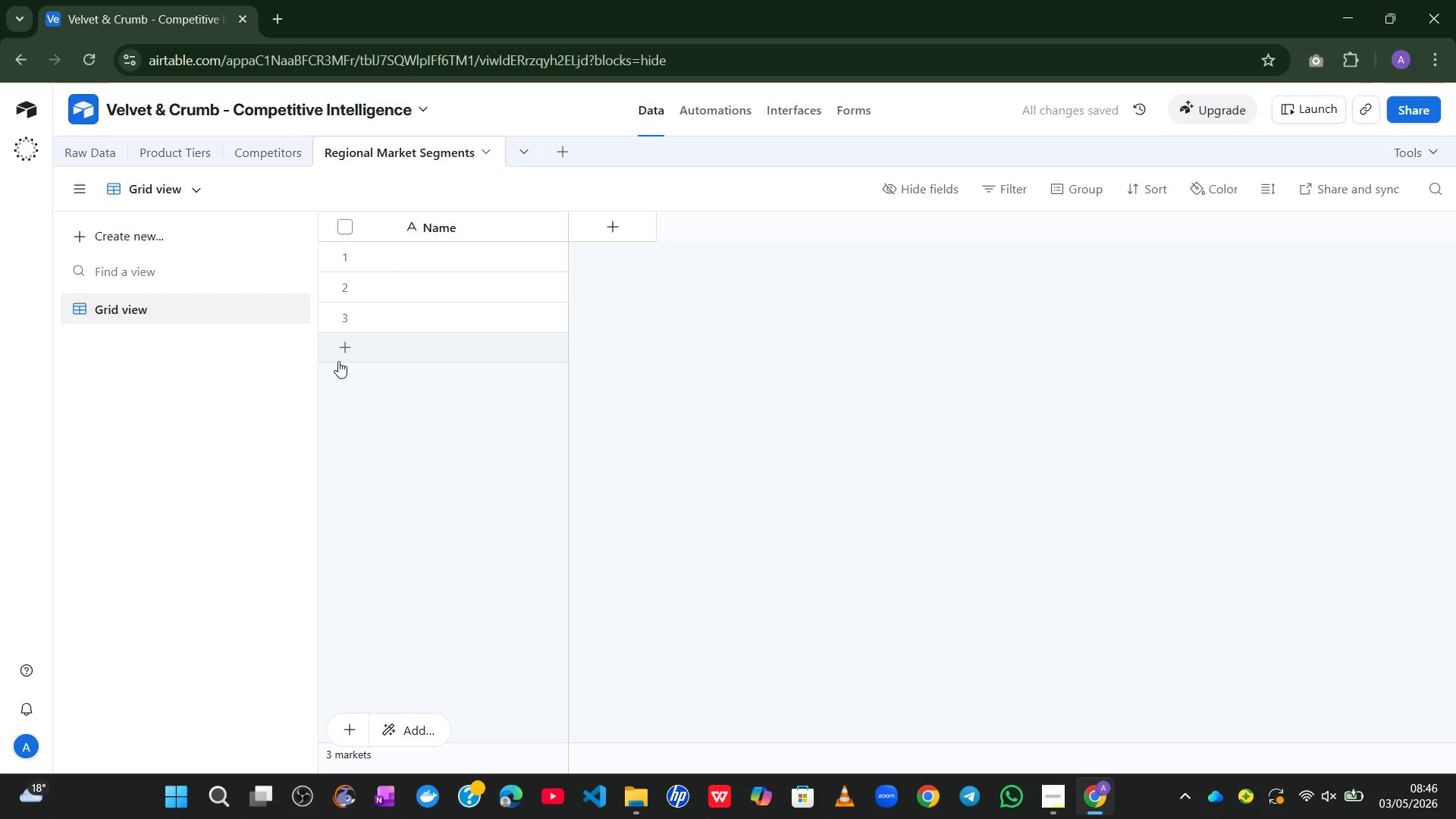 
left_click([348, 344])
 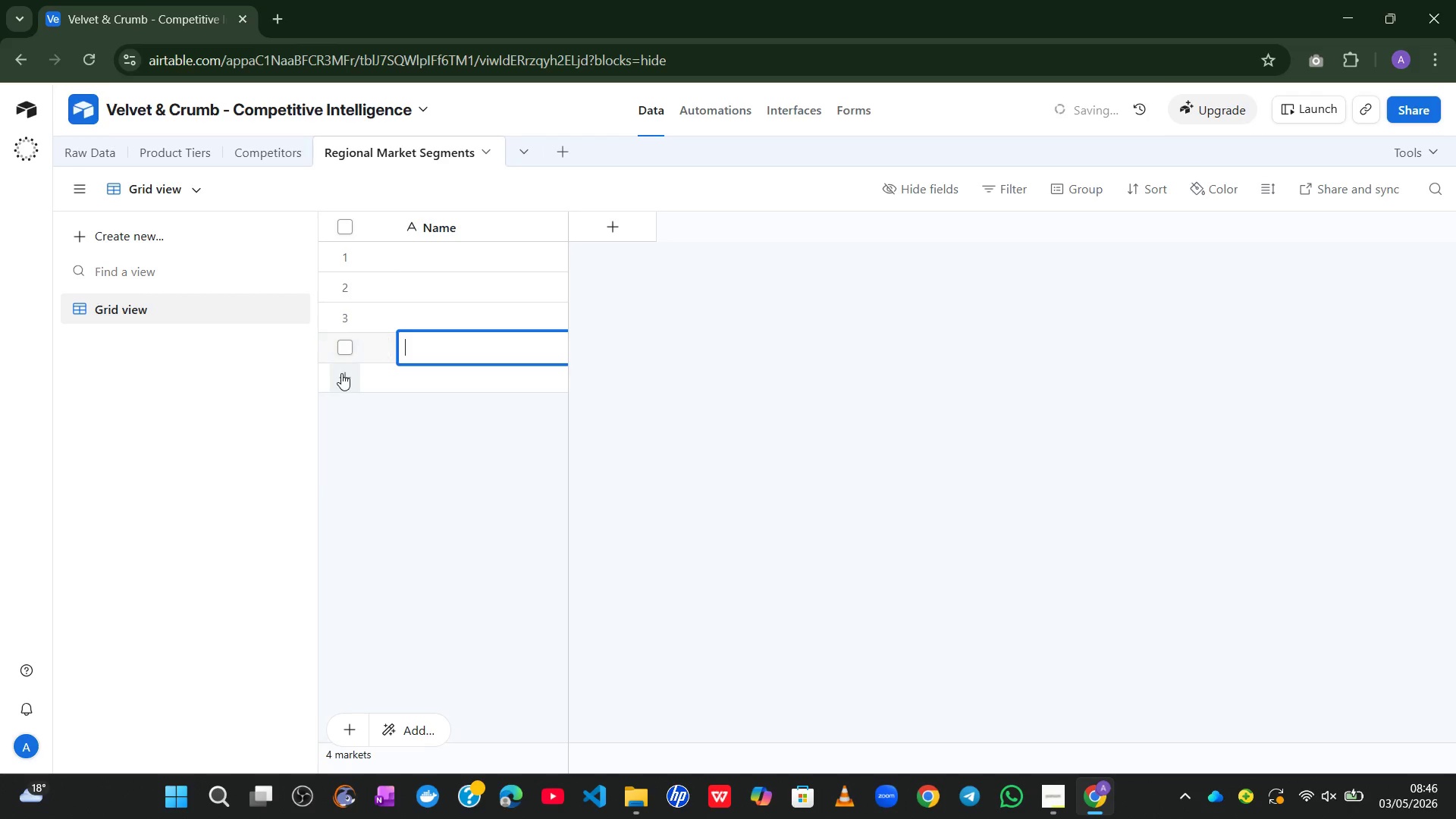 
left_click([341, 373])
 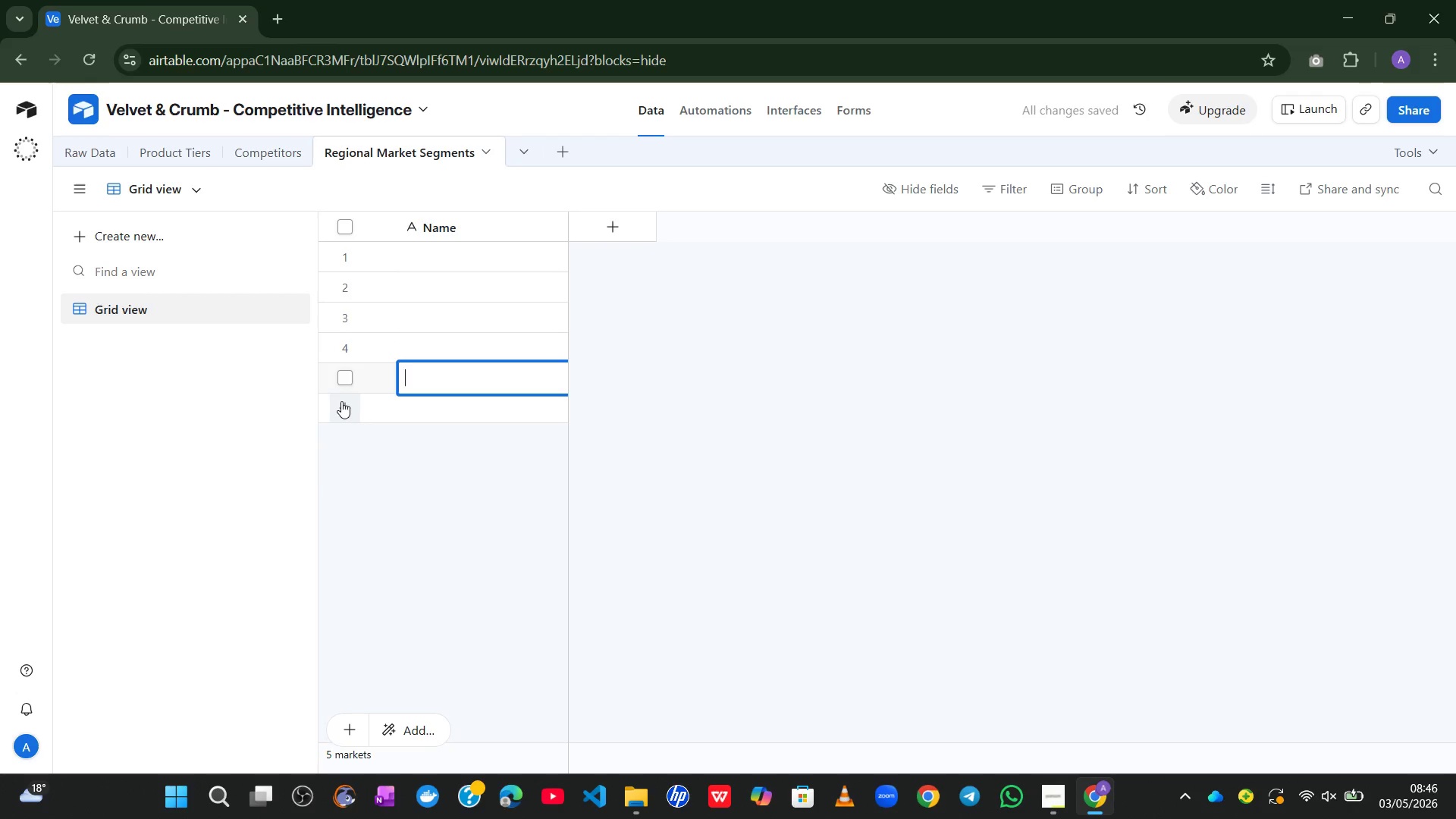 
left_click([341, 401])
 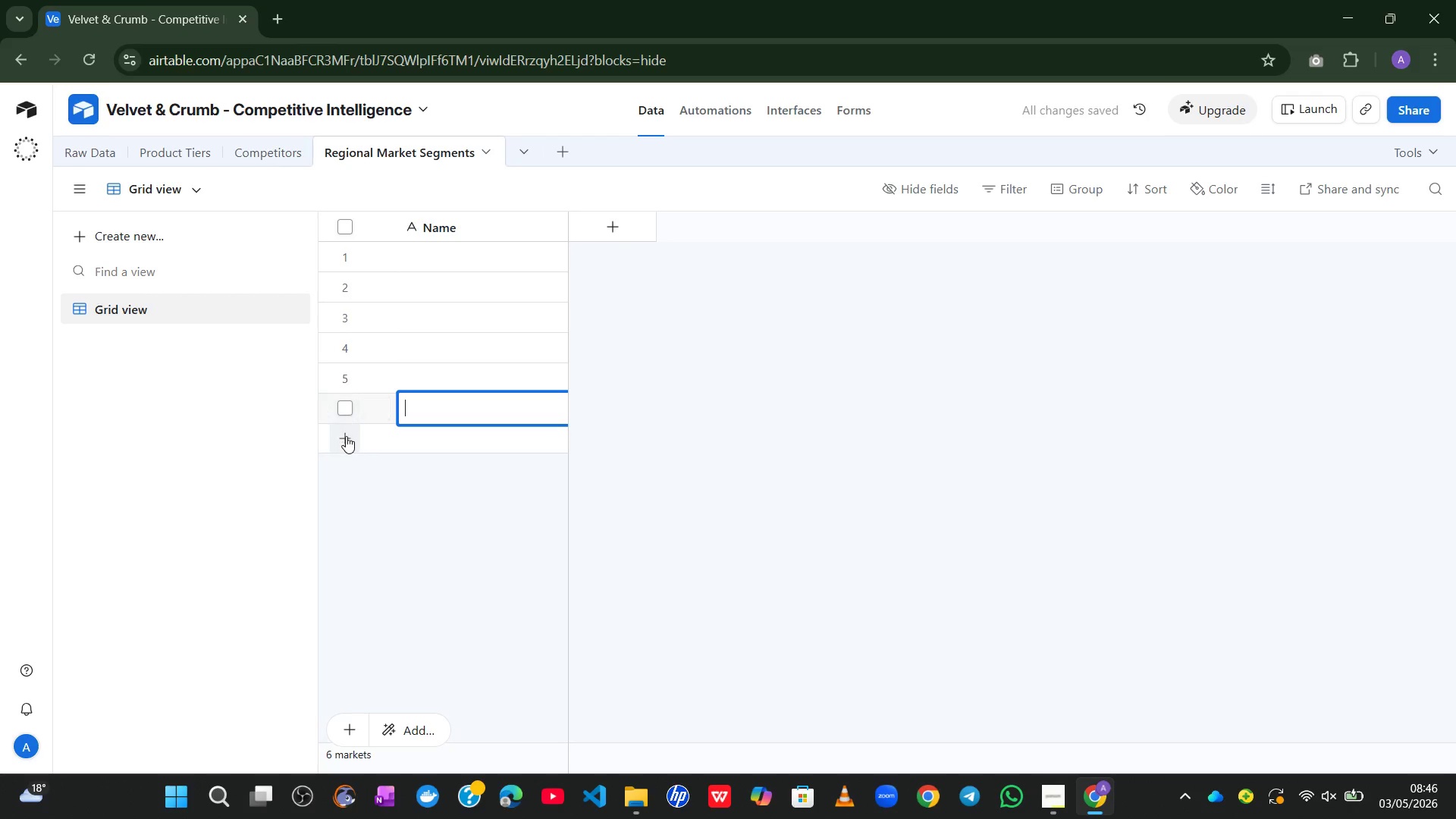 
left_click([346, 436])
 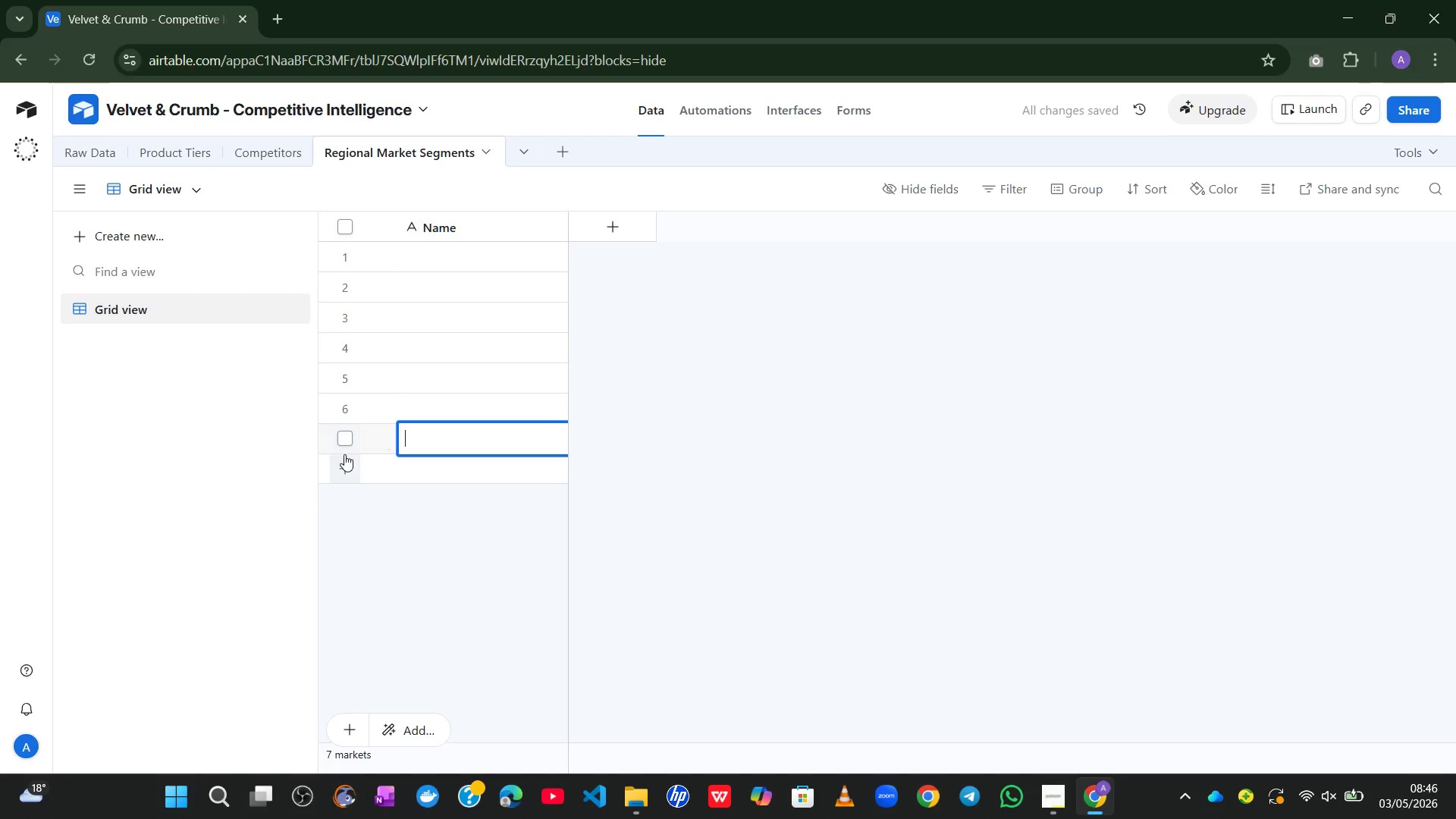 
left_click([344, 454])
 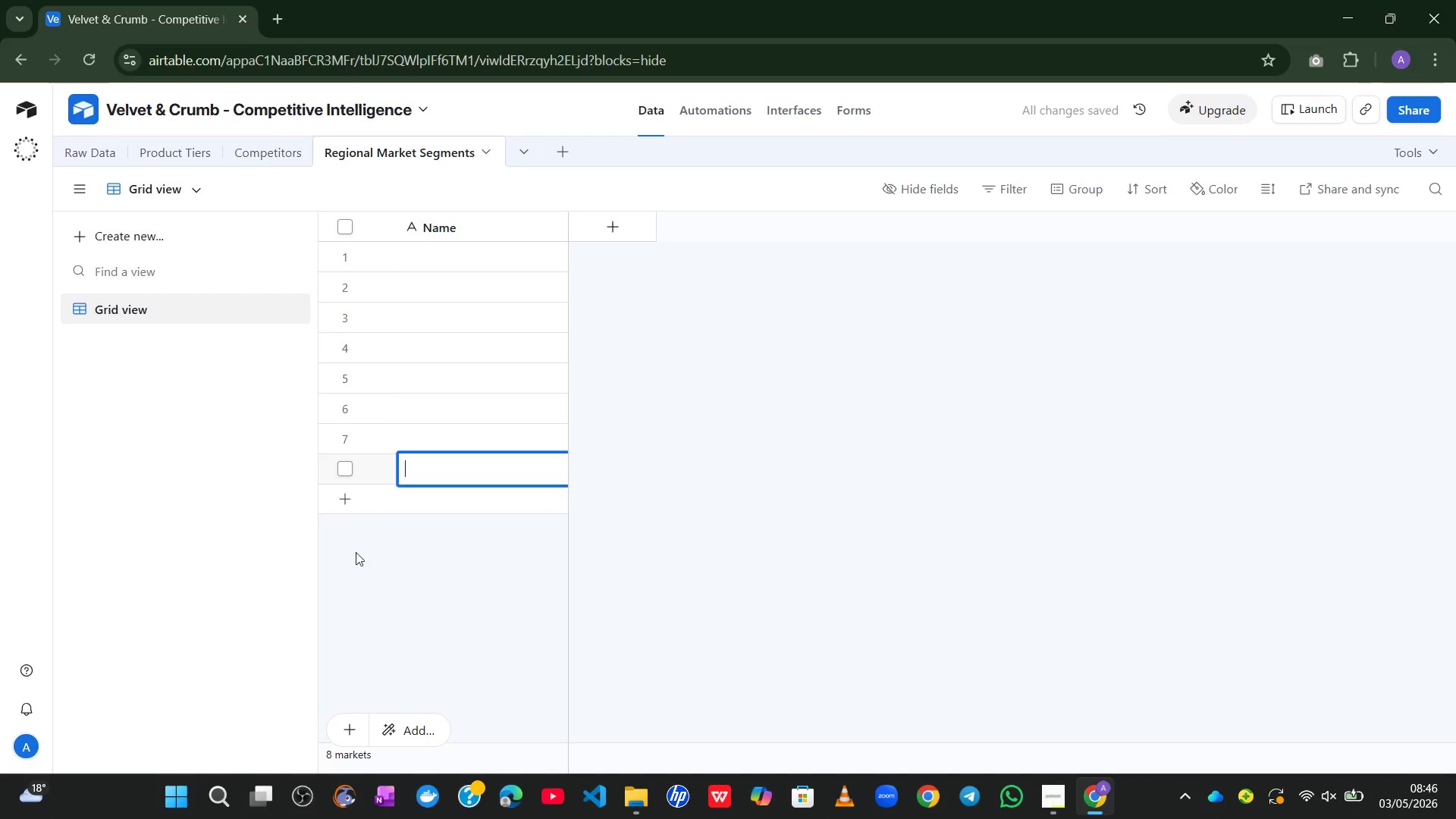 
left_click([355, 559])
 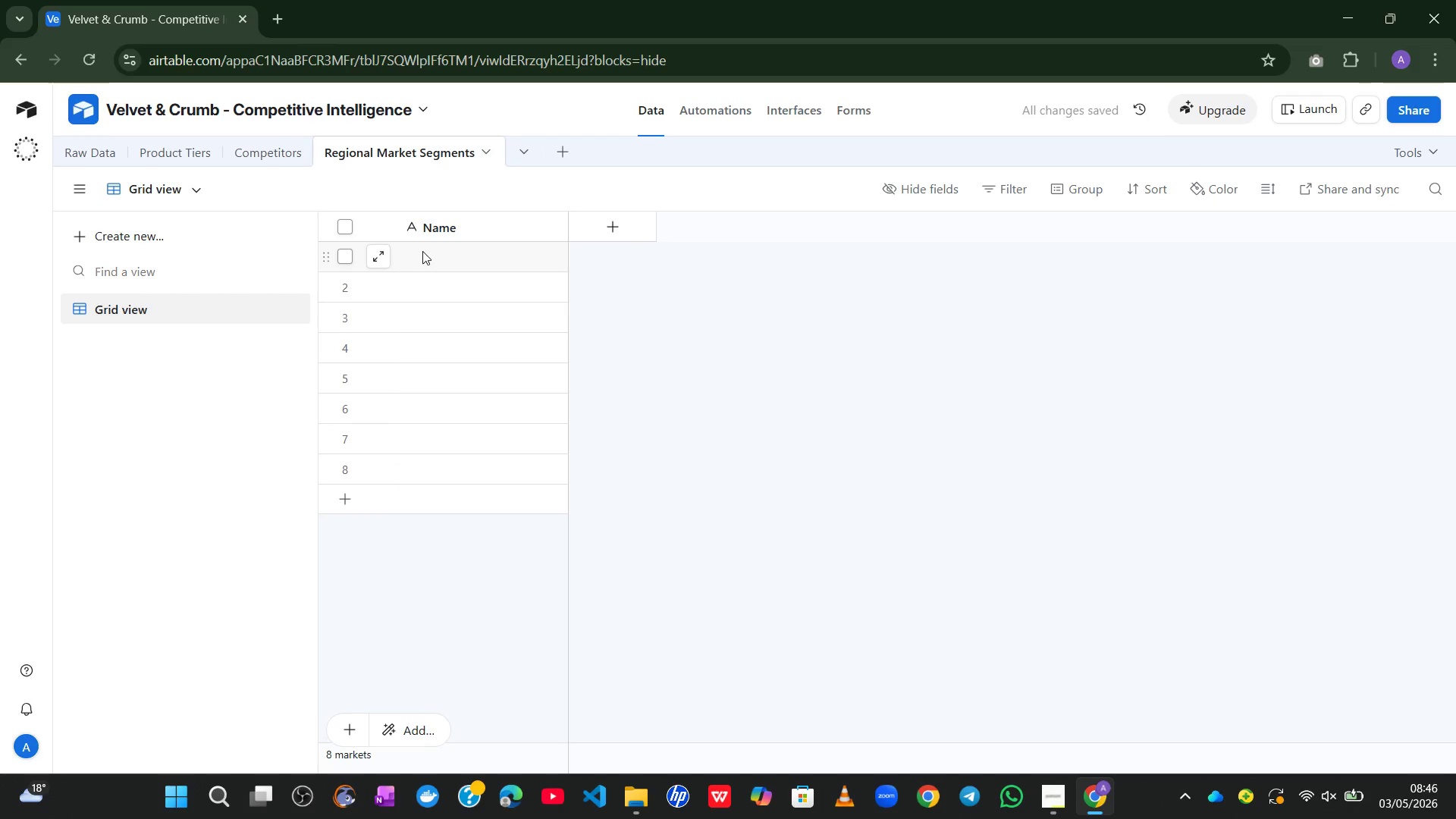 
left_click([422, 251])
 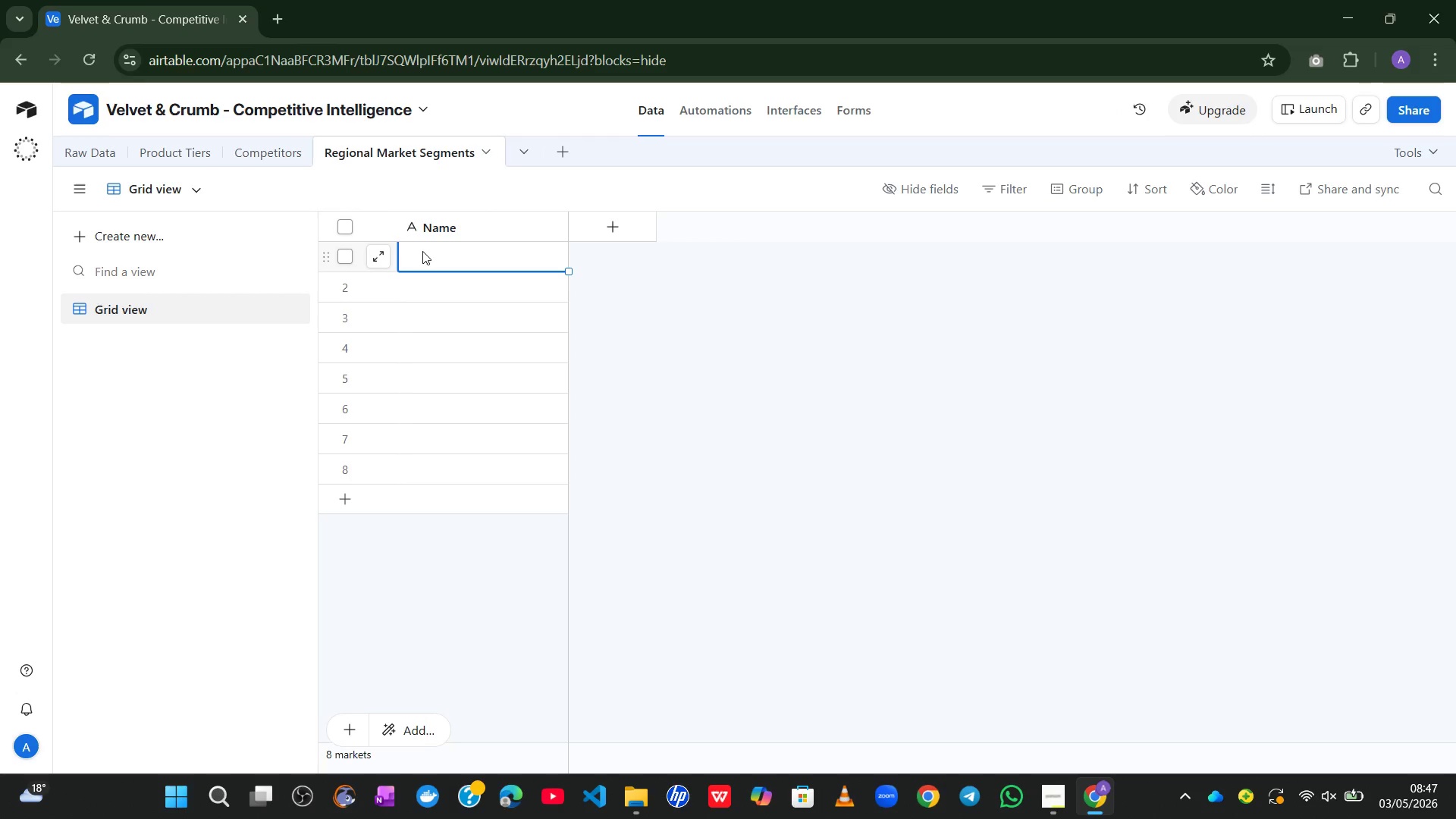 
wait(6.75)
 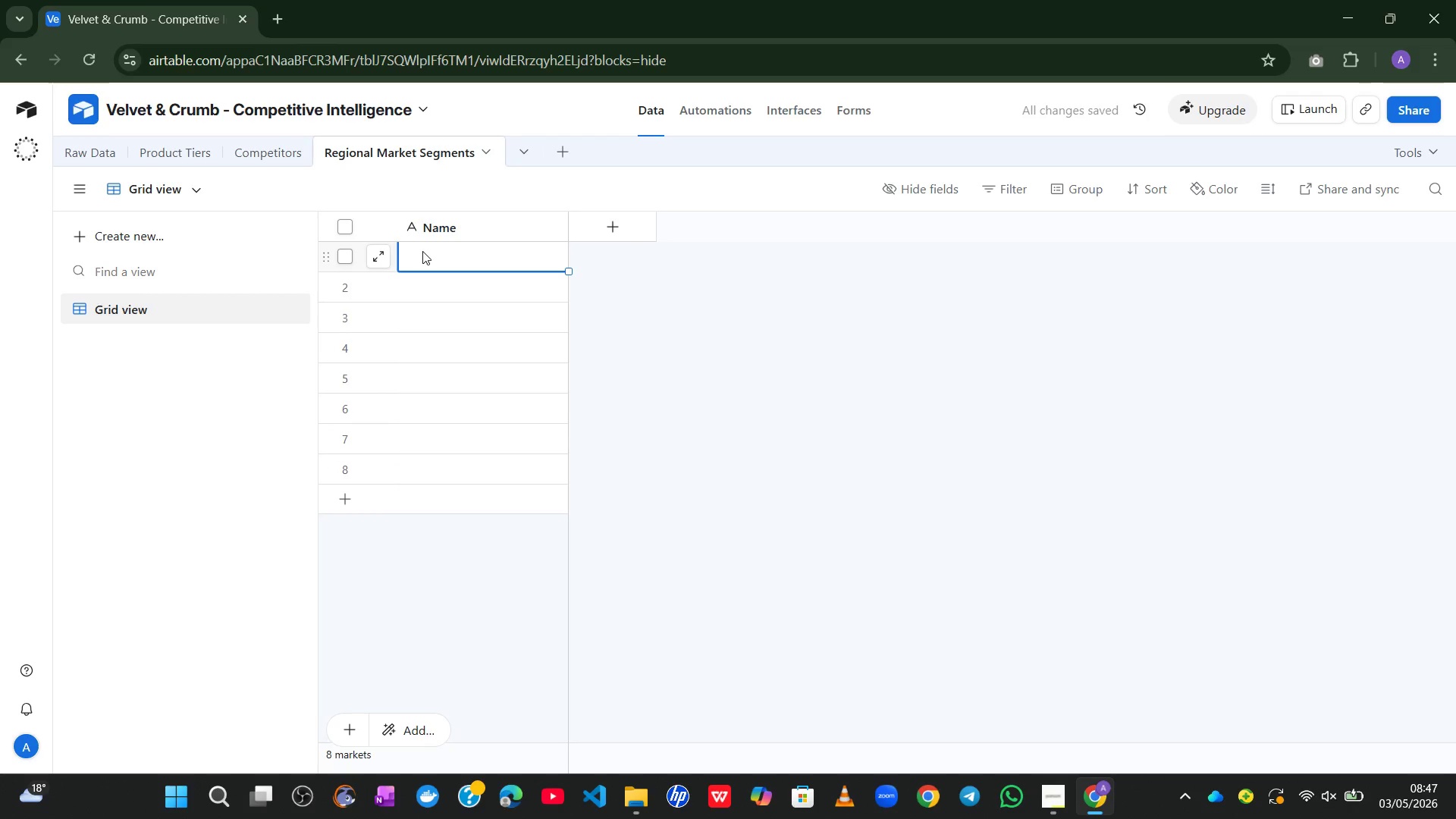 
left_click([425, 232])
 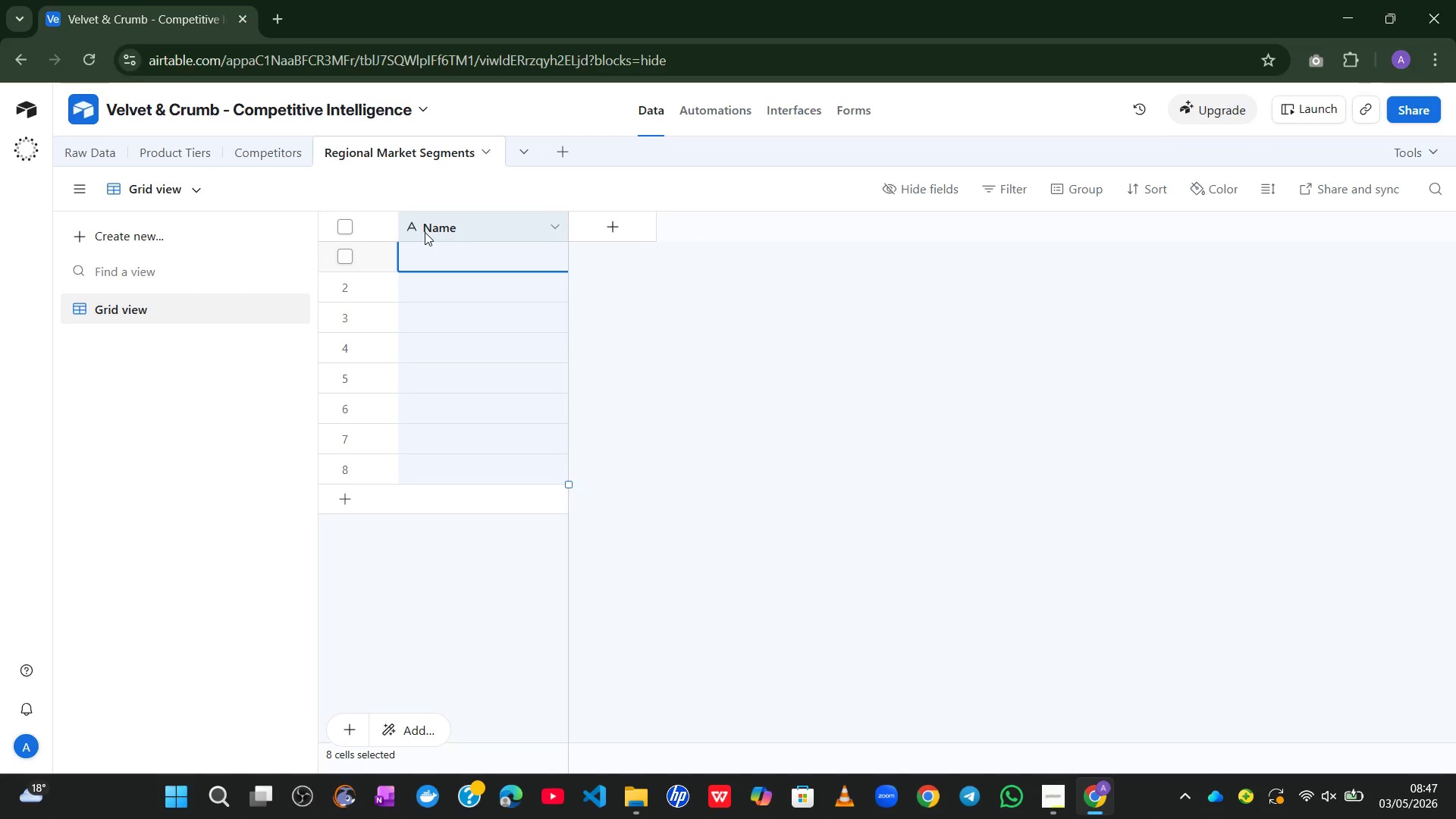 
double_click([425, 232])
 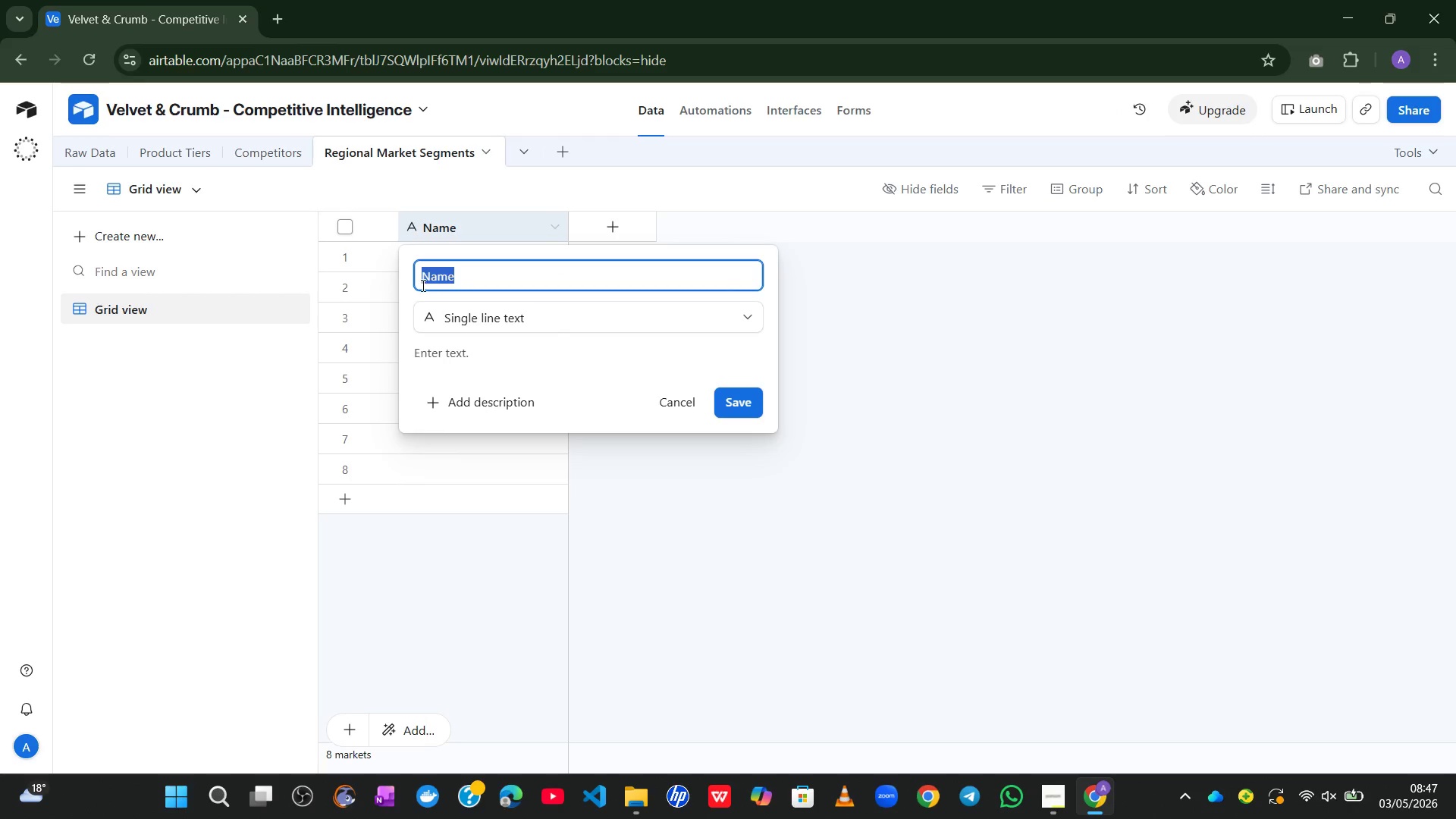 
left_click([422, 285])
 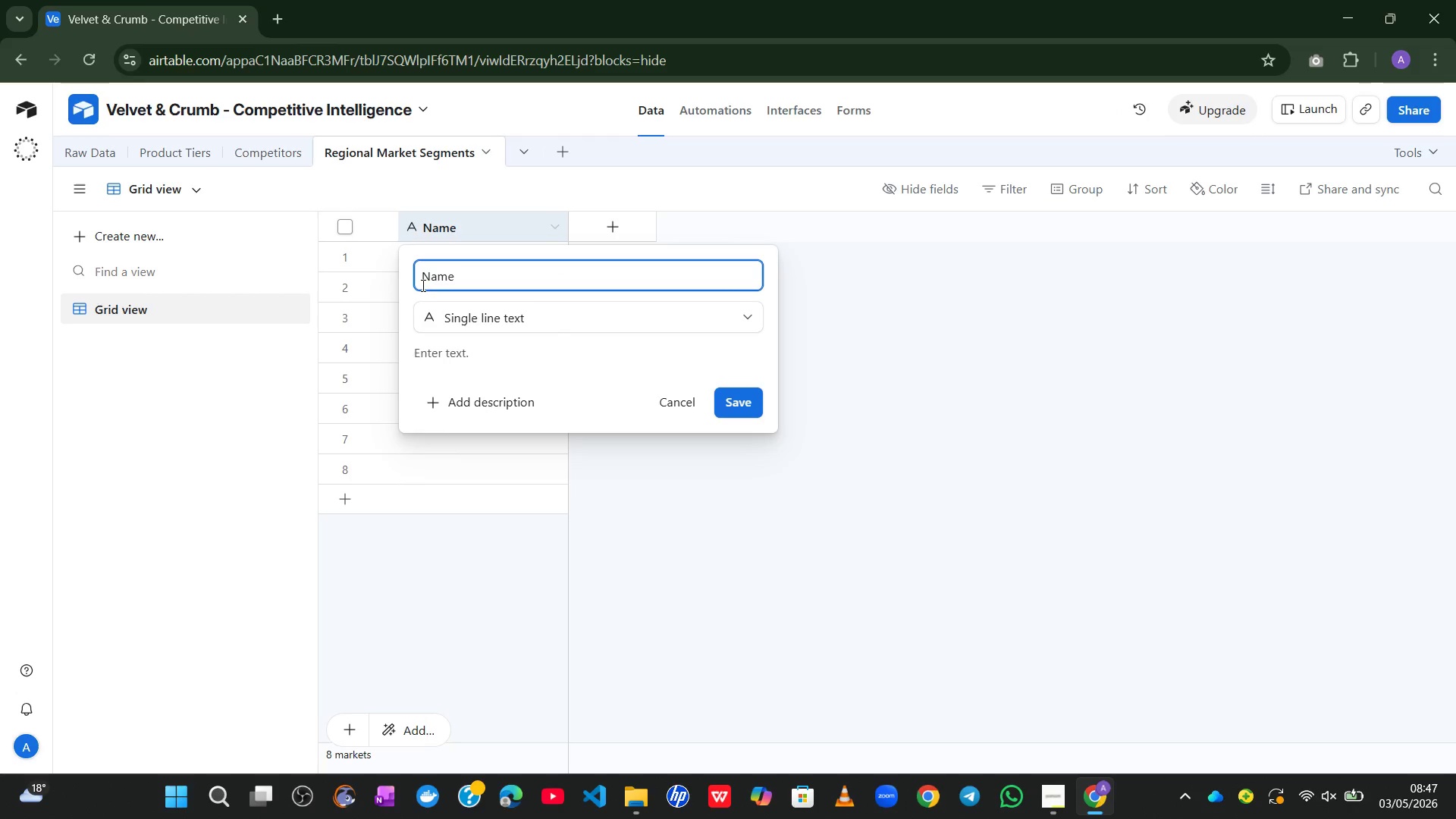 
type(Segment )
 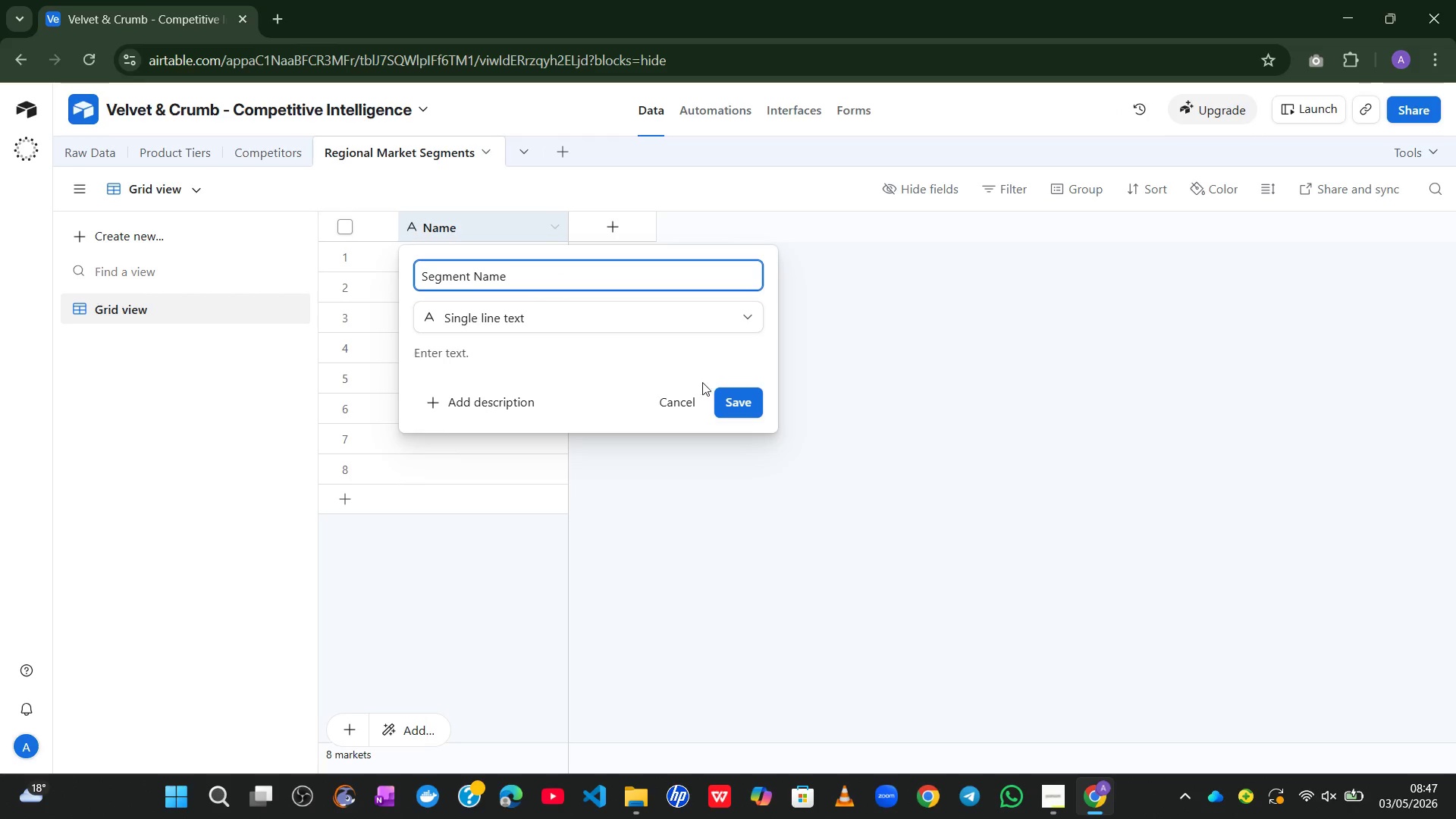 
left_click([730, 394])
 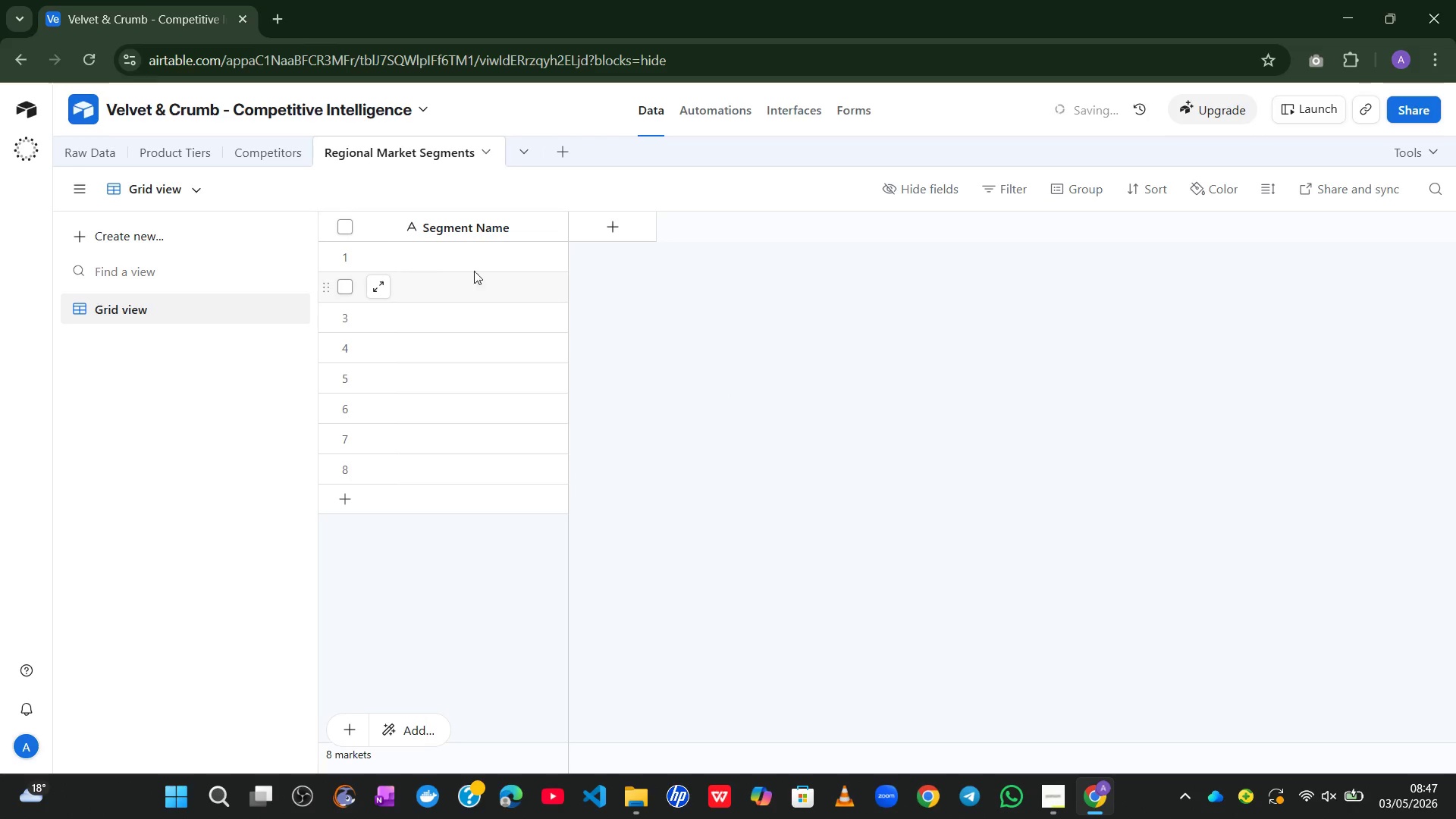 
left_click([464, 262])
 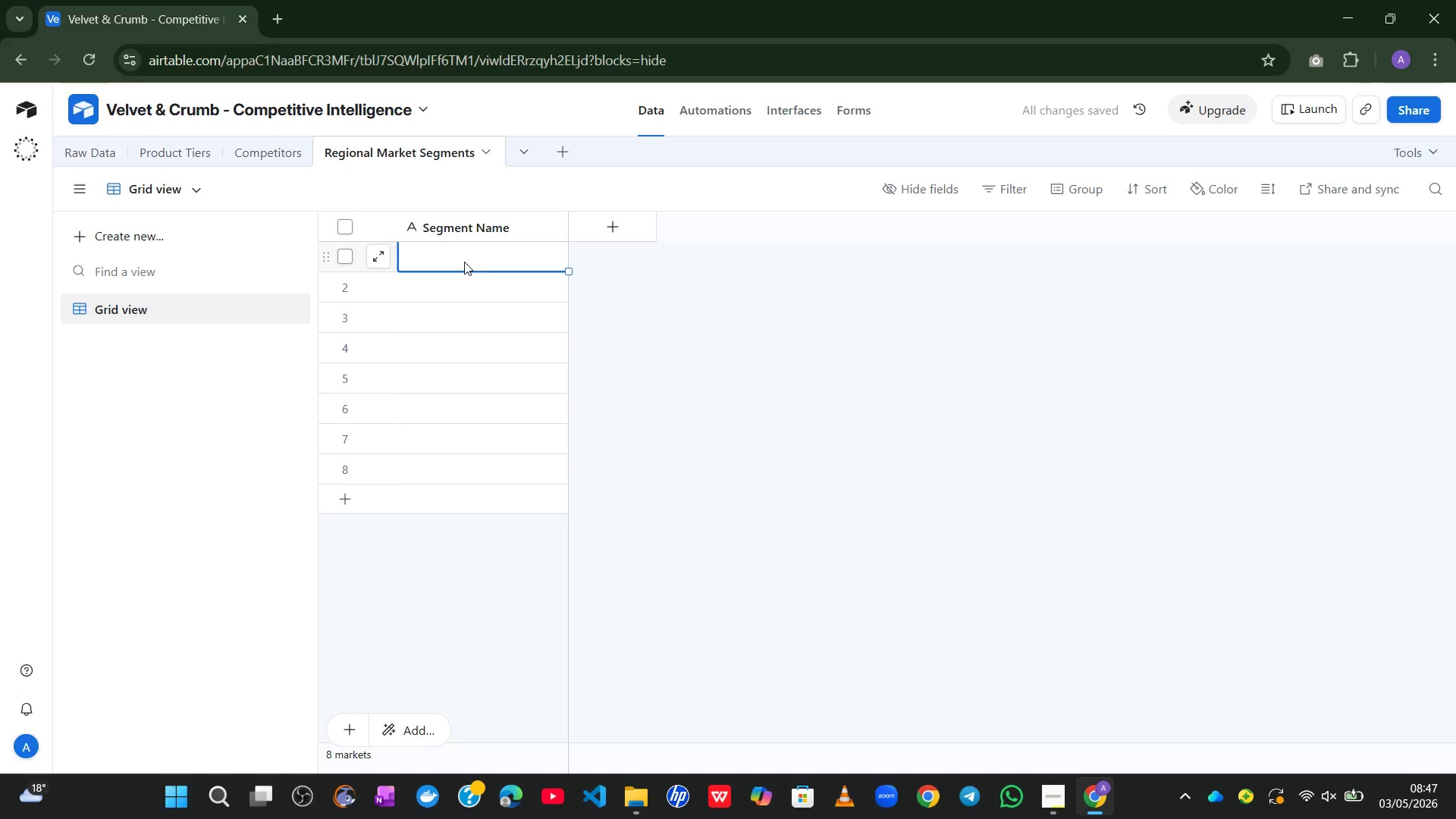 
type(Corporate Gifting)
 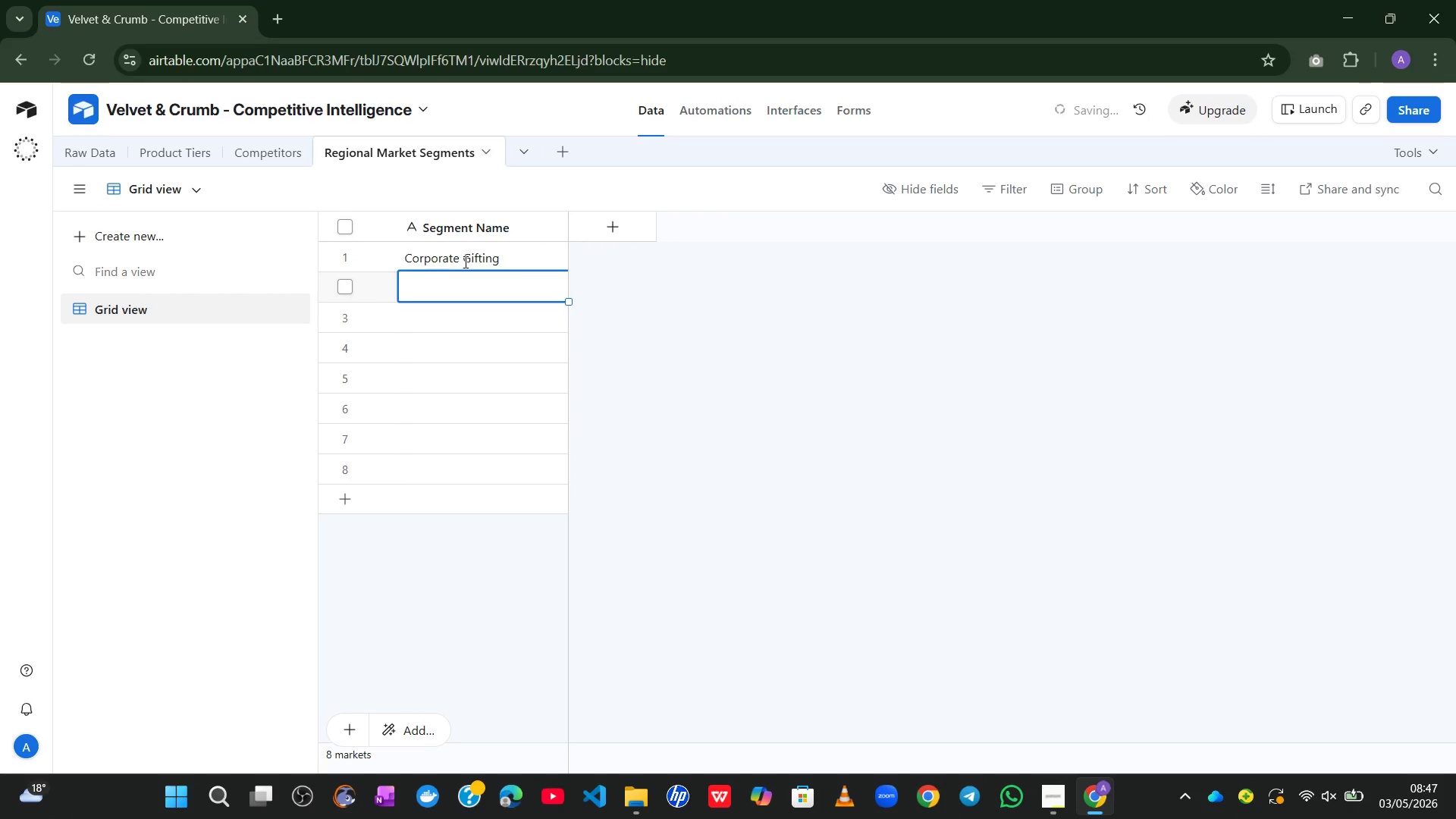 
 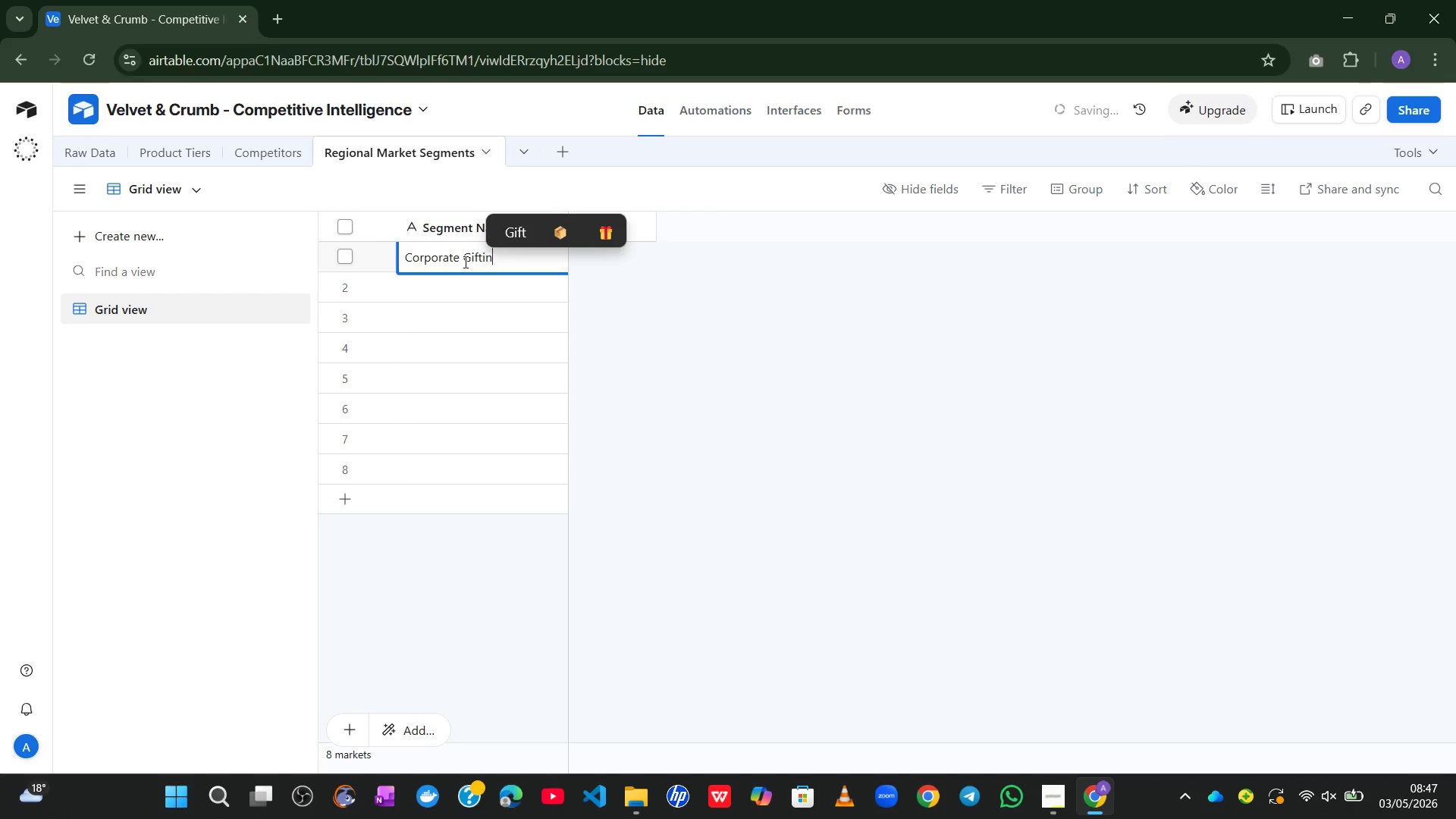 
key(Enter)
 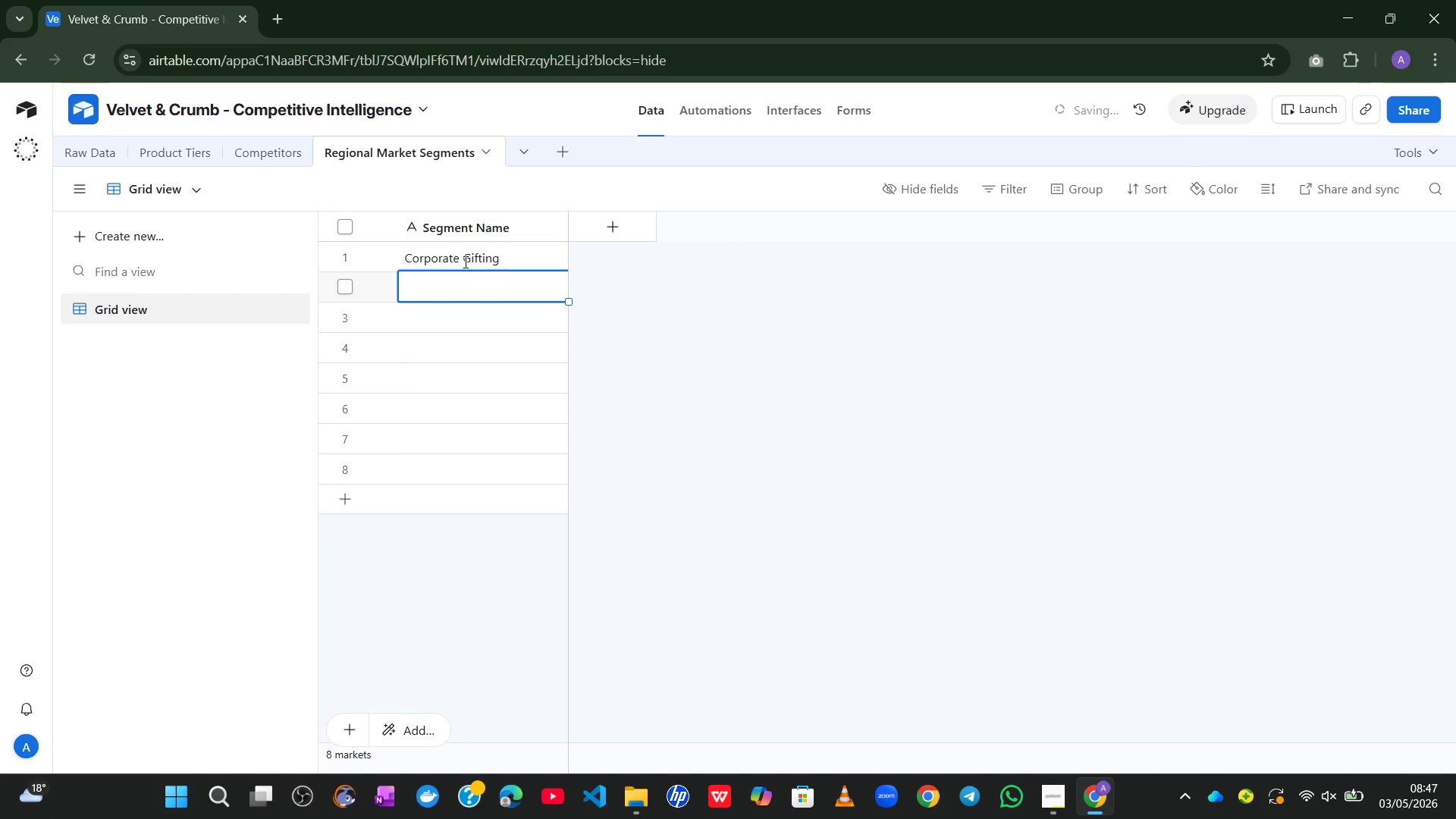 
type(Direct-to-Consumer)
 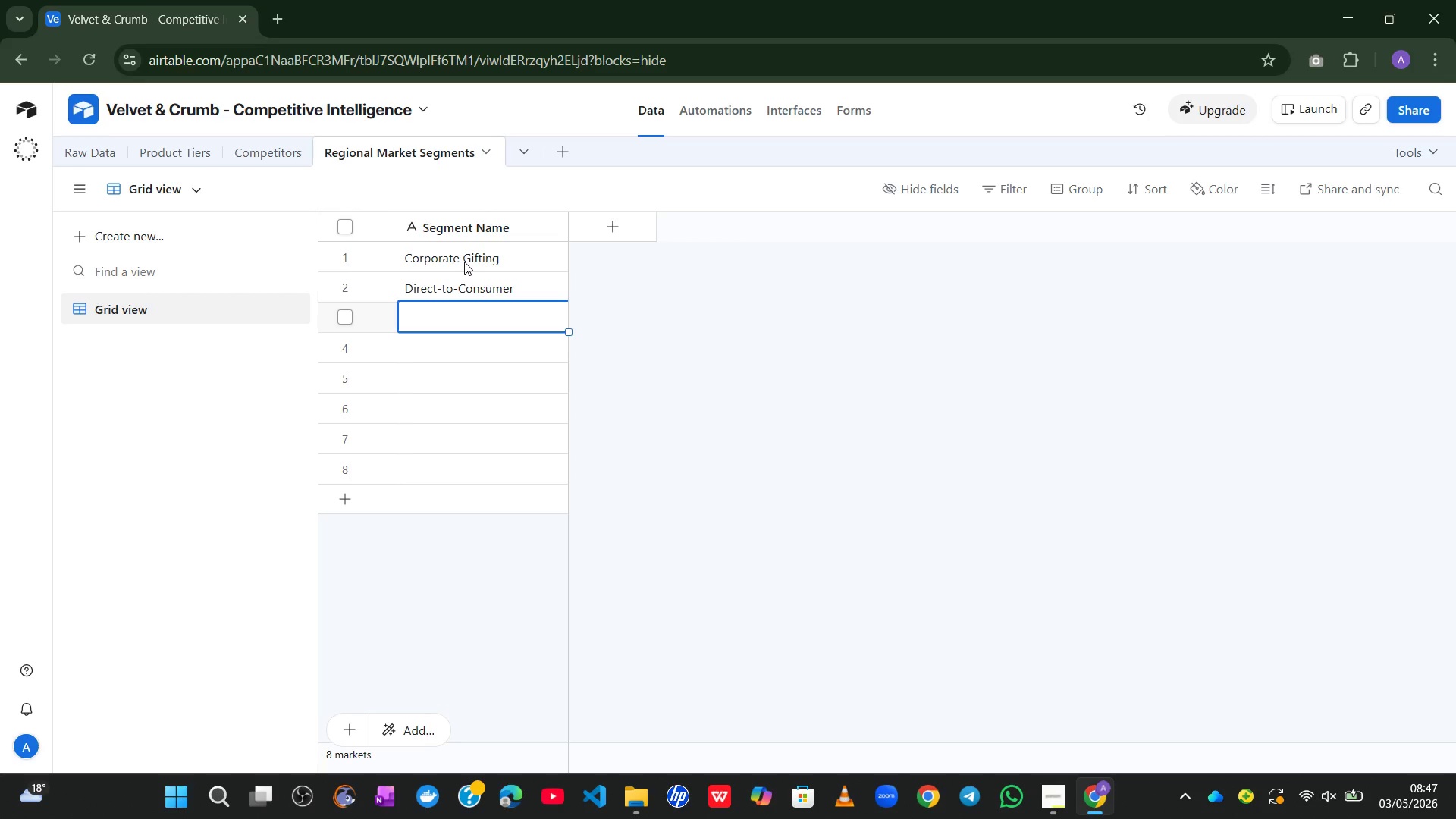 
 